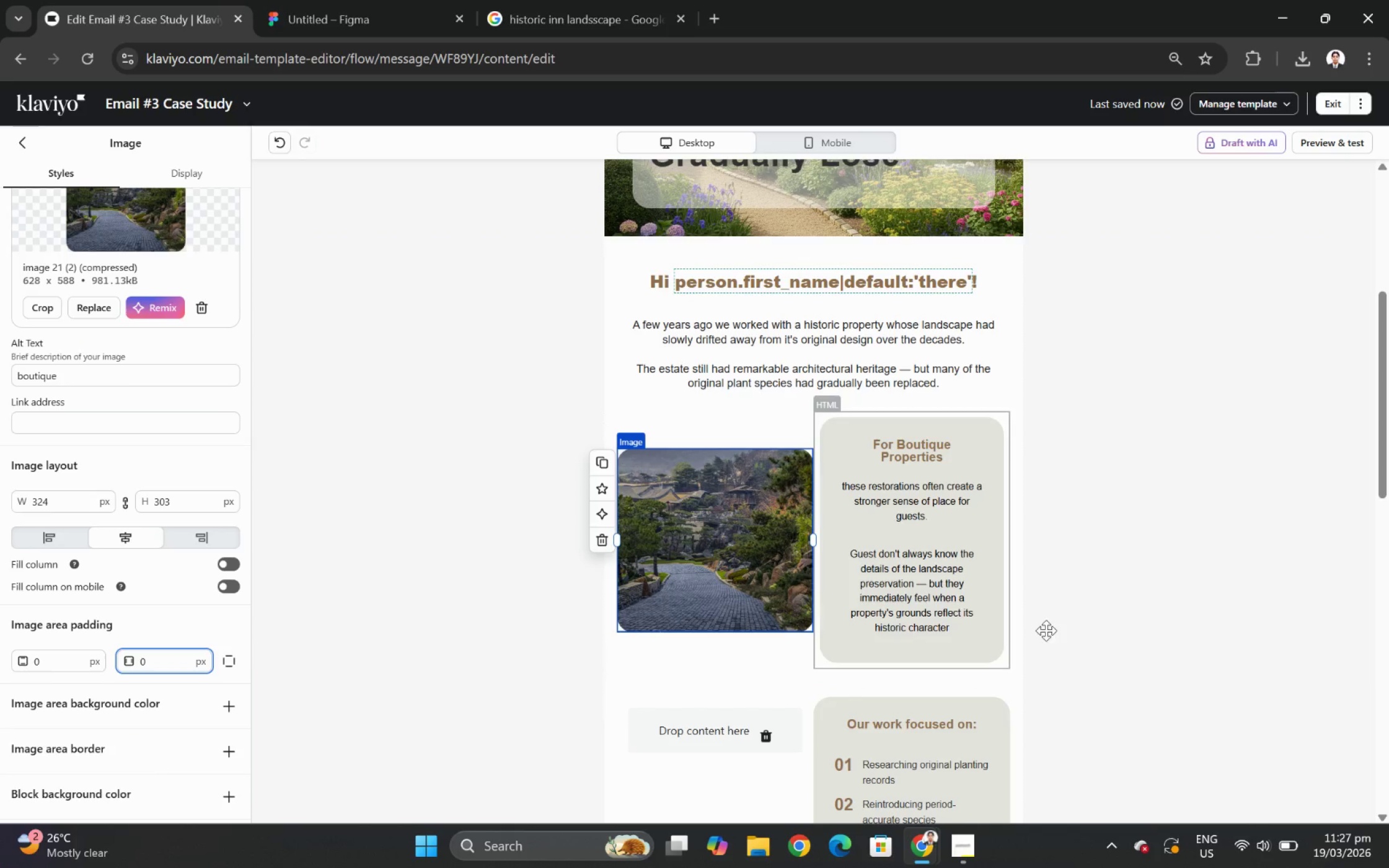 
left_click([1175, 592])
 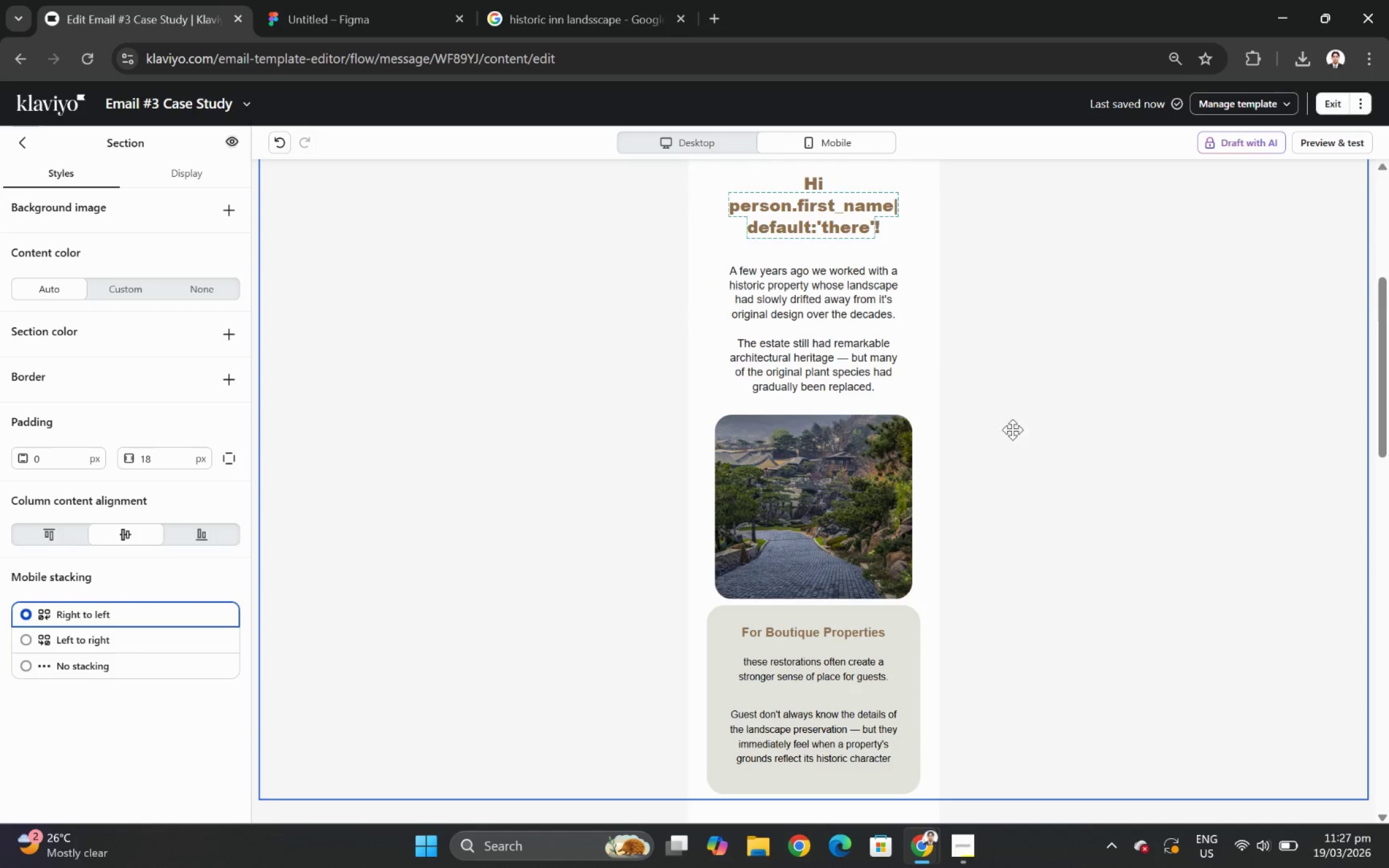 
left_click([865, 652])
 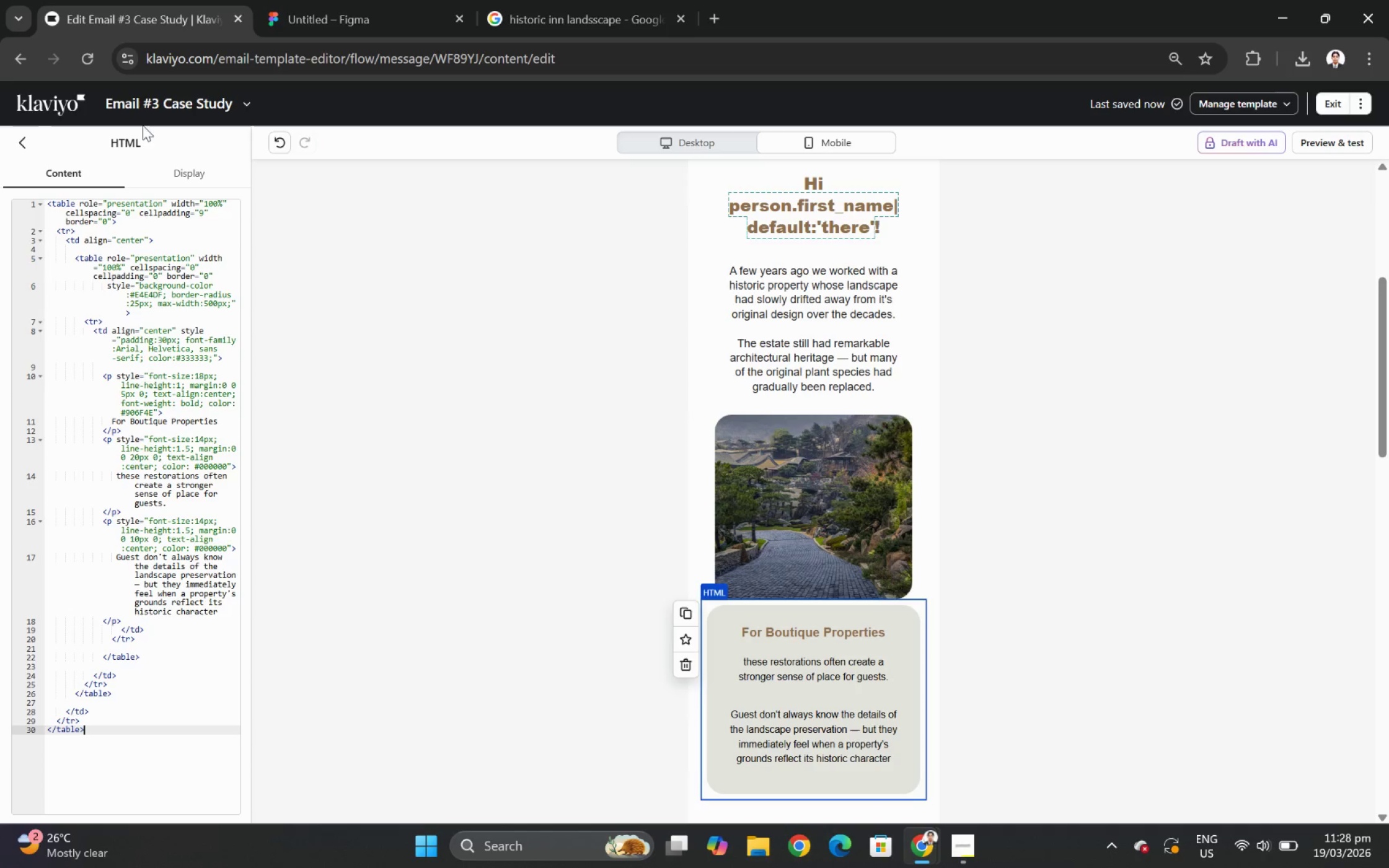 
left_click([27, 135])
 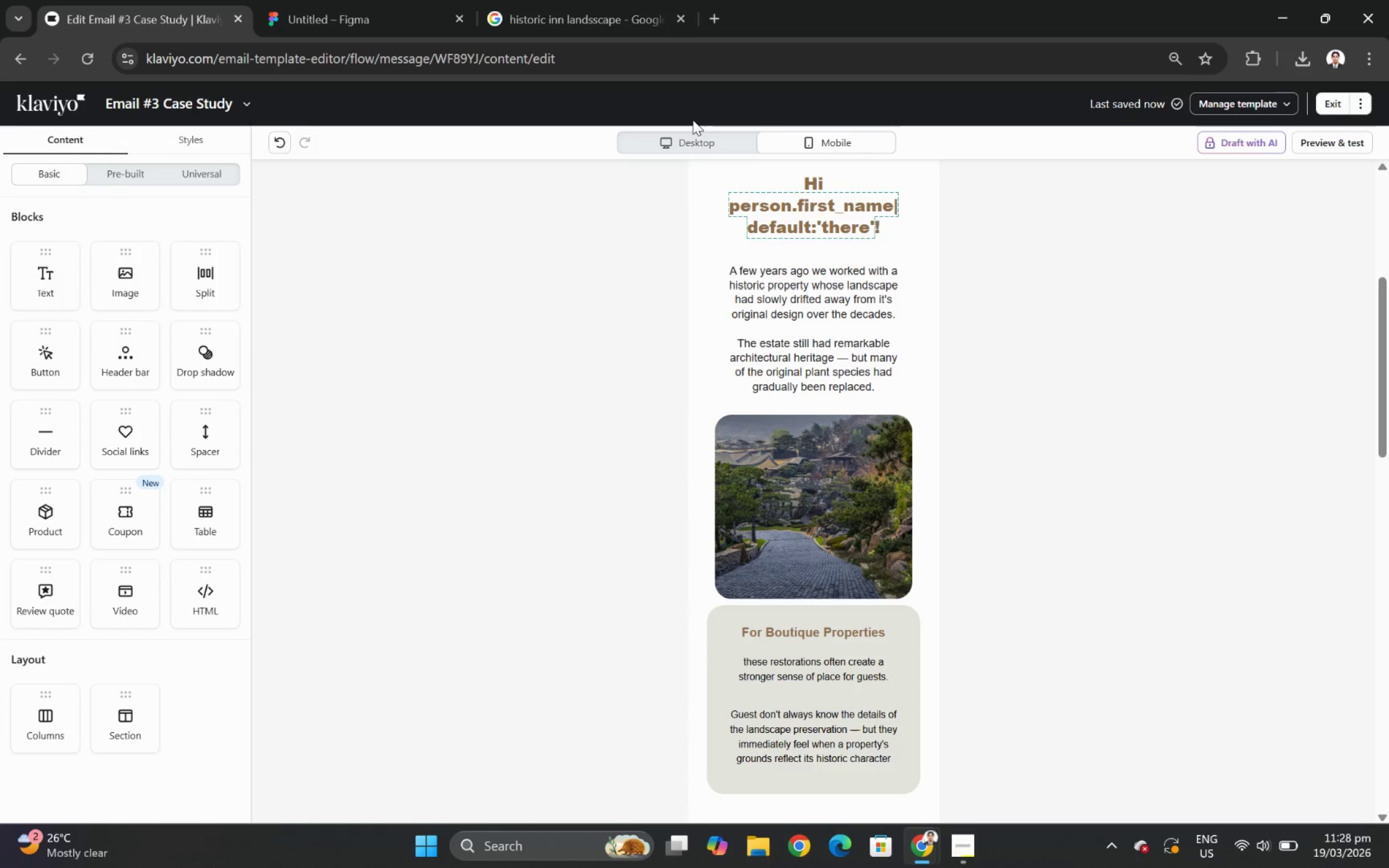 
left_click([704, 141])
 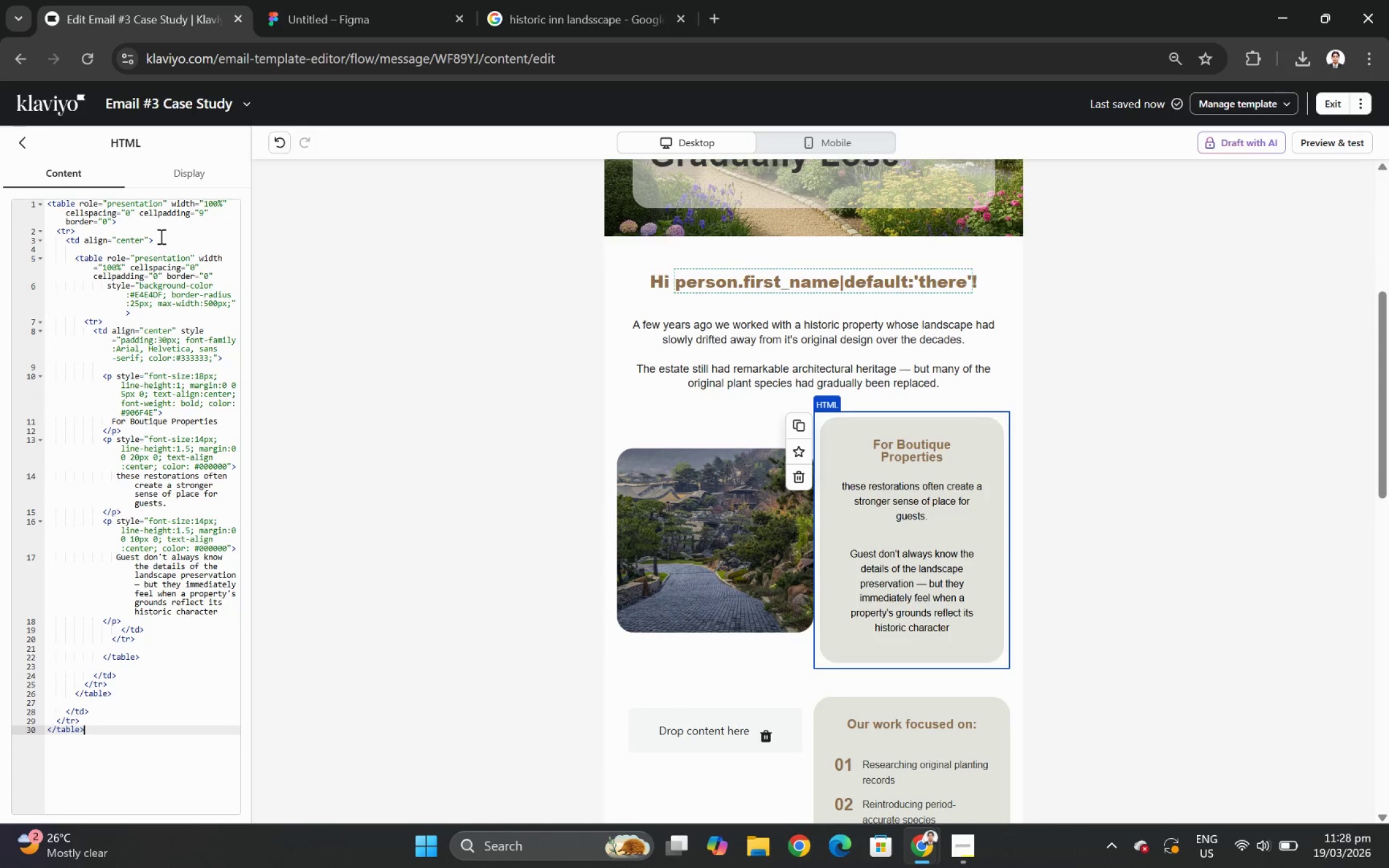 
left_click([203, 212])
 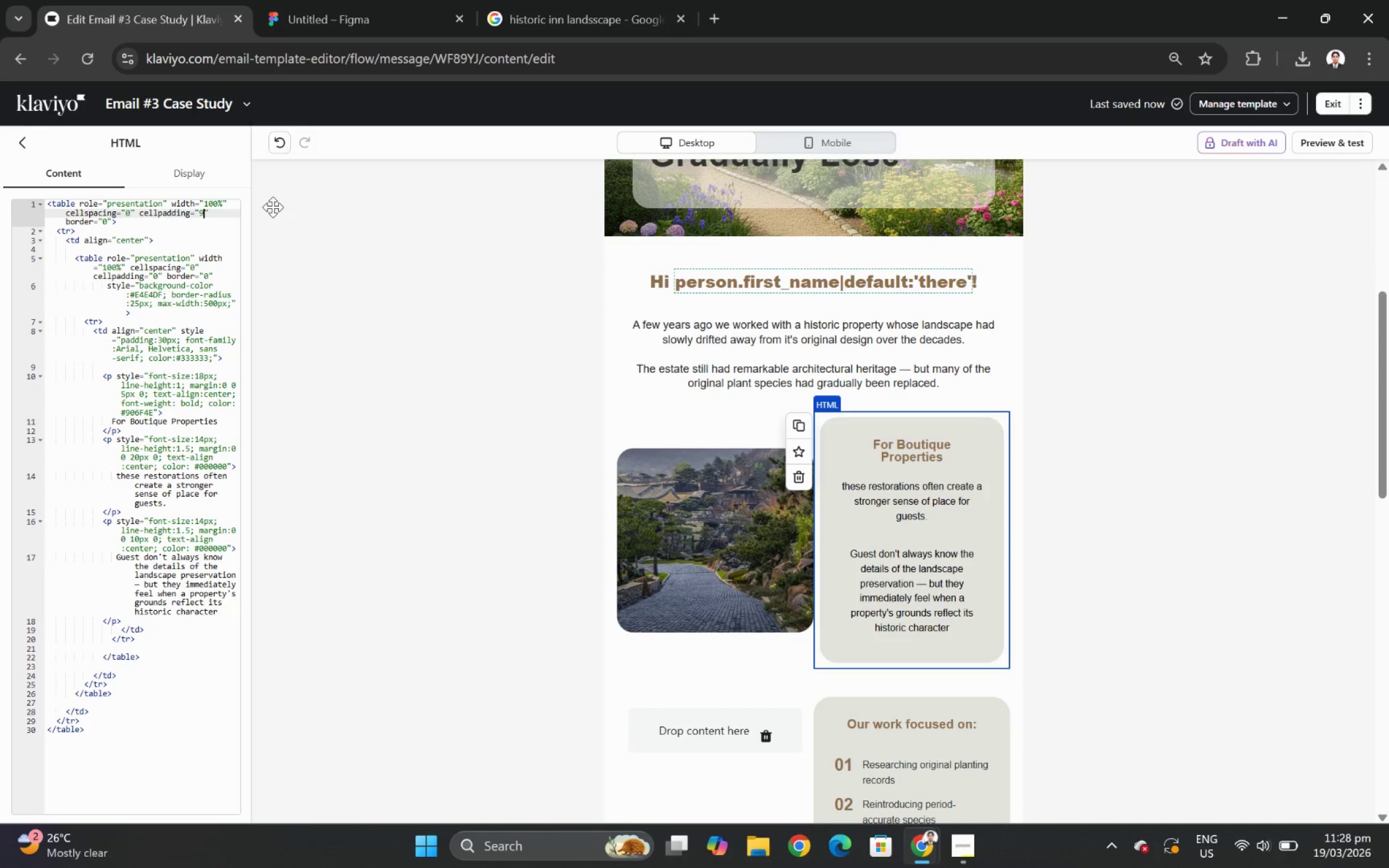 
type(1)
key(Backspace)
type(2)
key(Backspace)
key(Backspace)
type(12)
 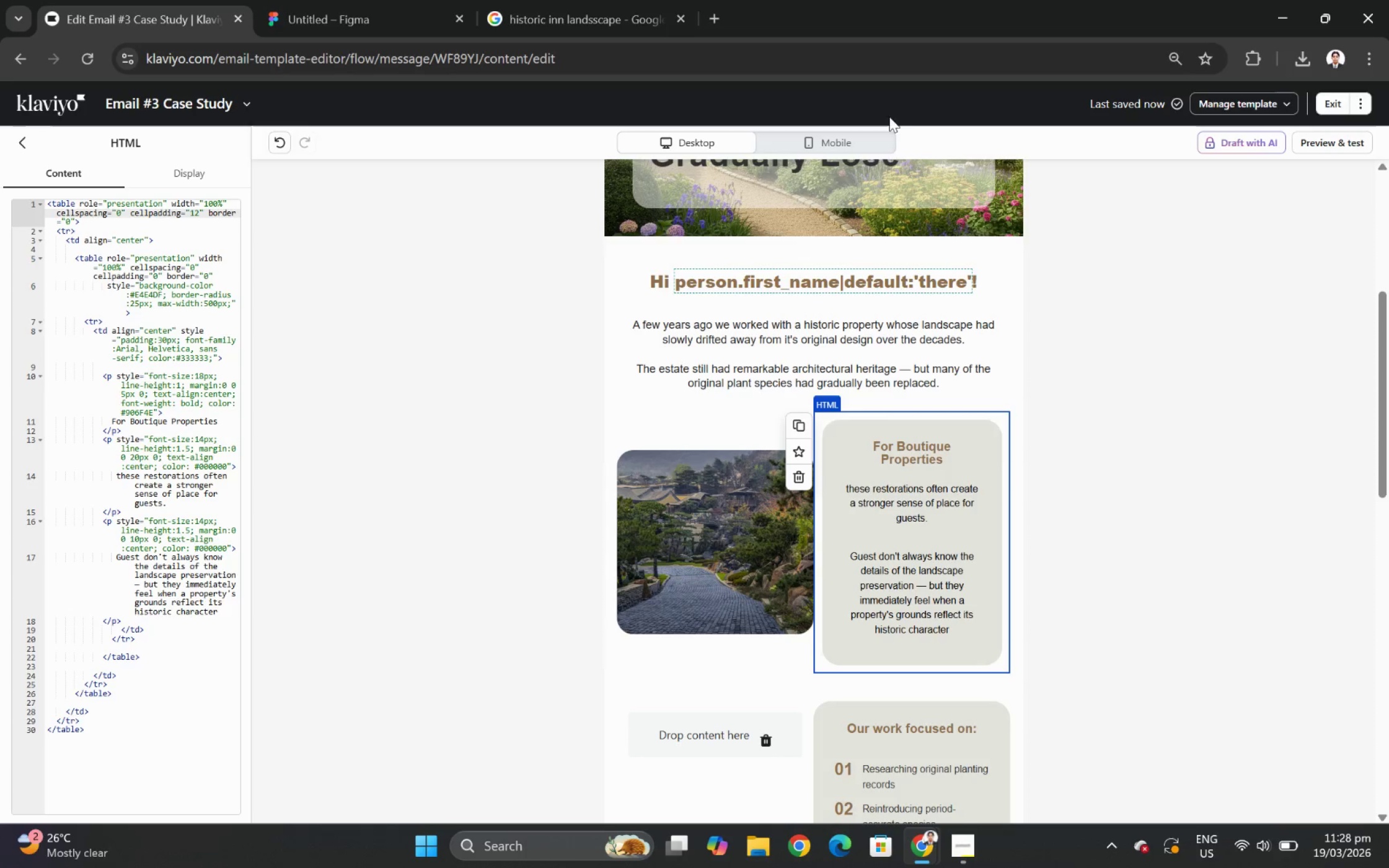 
double_click([885, 136])
 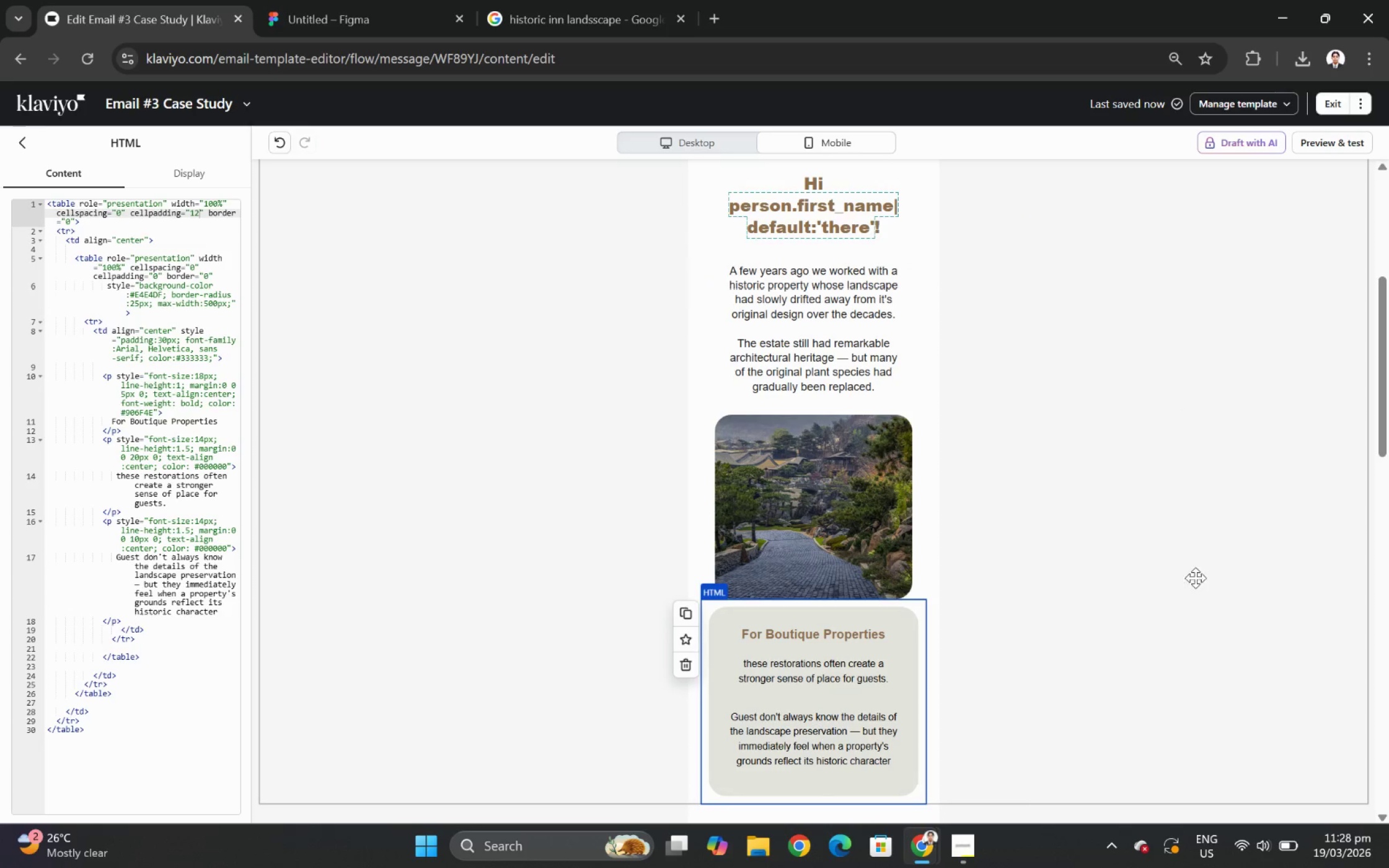 
scroll: coordinate [1194, 559], scroll_direction: down, amount: 3.0
 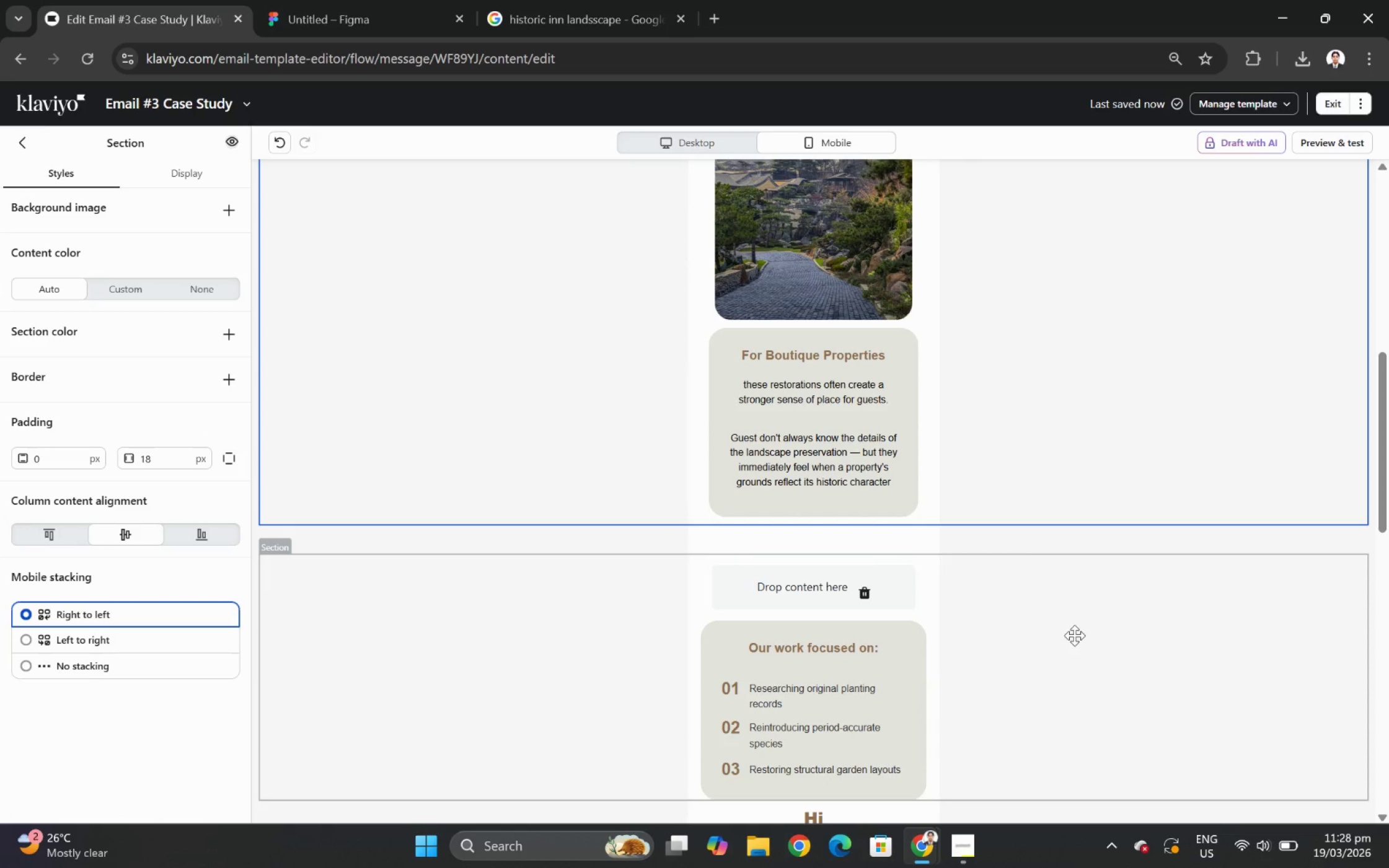 
scroll: coordinate [1074, 635], scroll_direction: up, amount: 2.0
 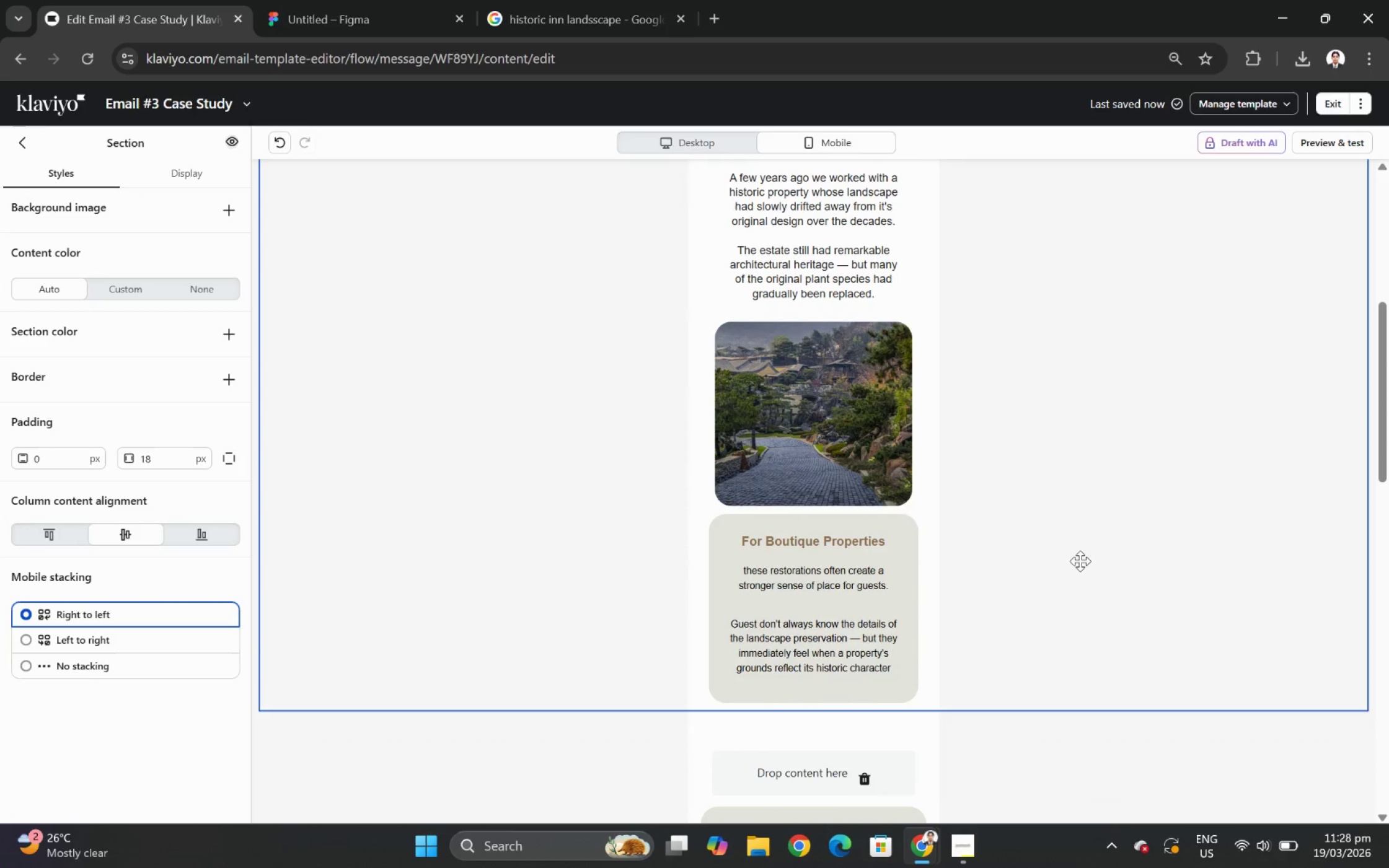 
left_click([853, 572])
 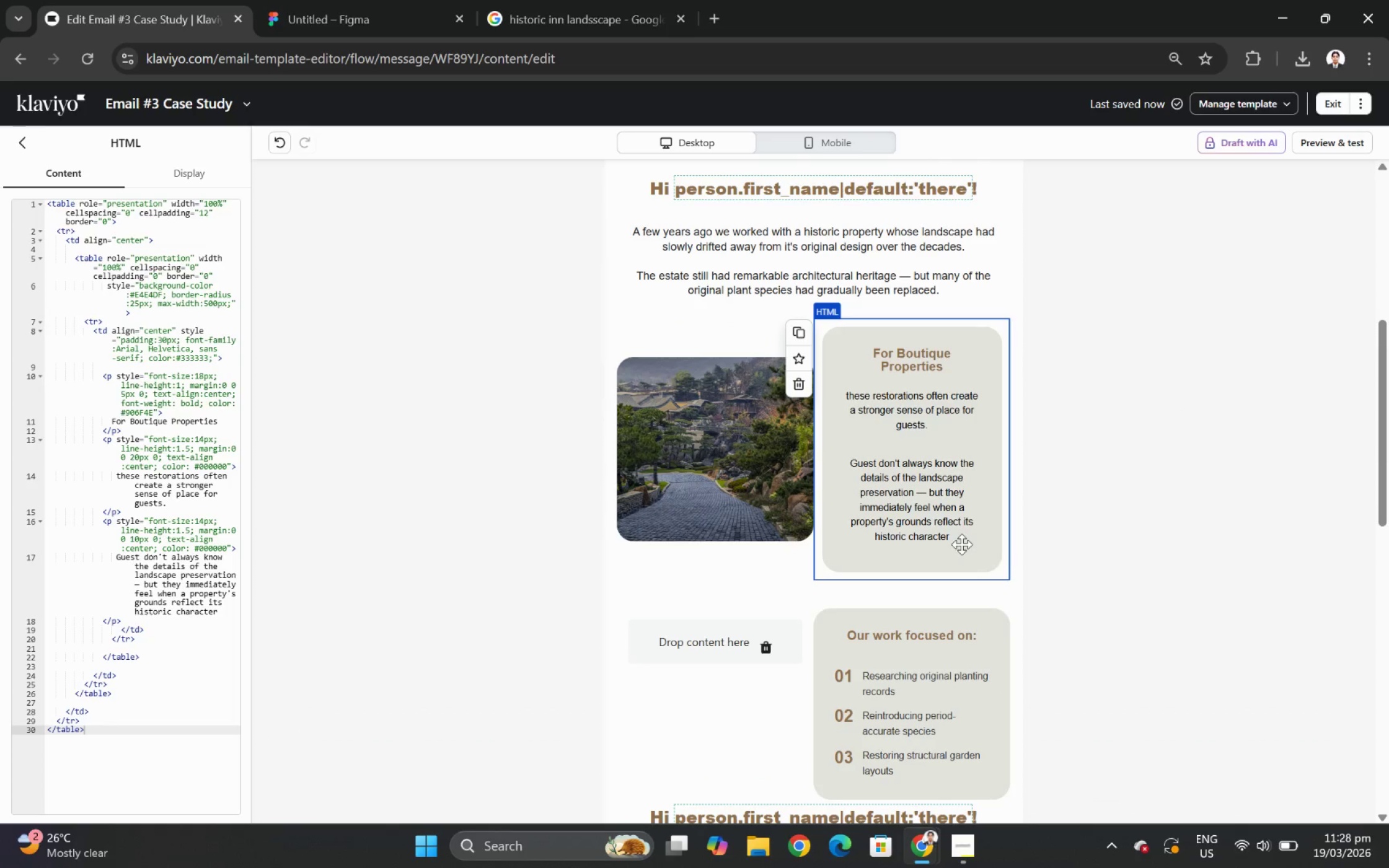 
left_click([966, 519])
 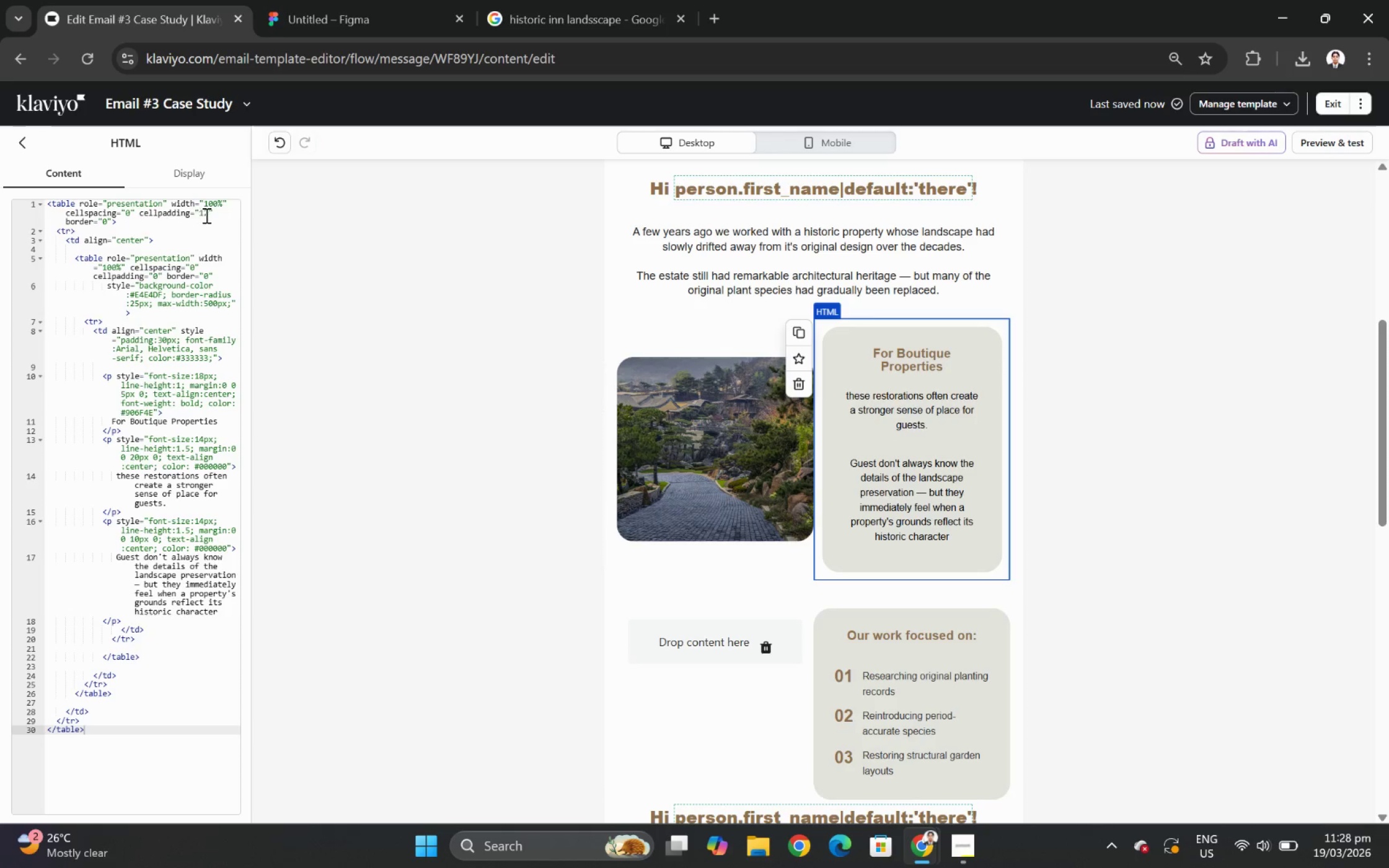 
wait(6.94)
 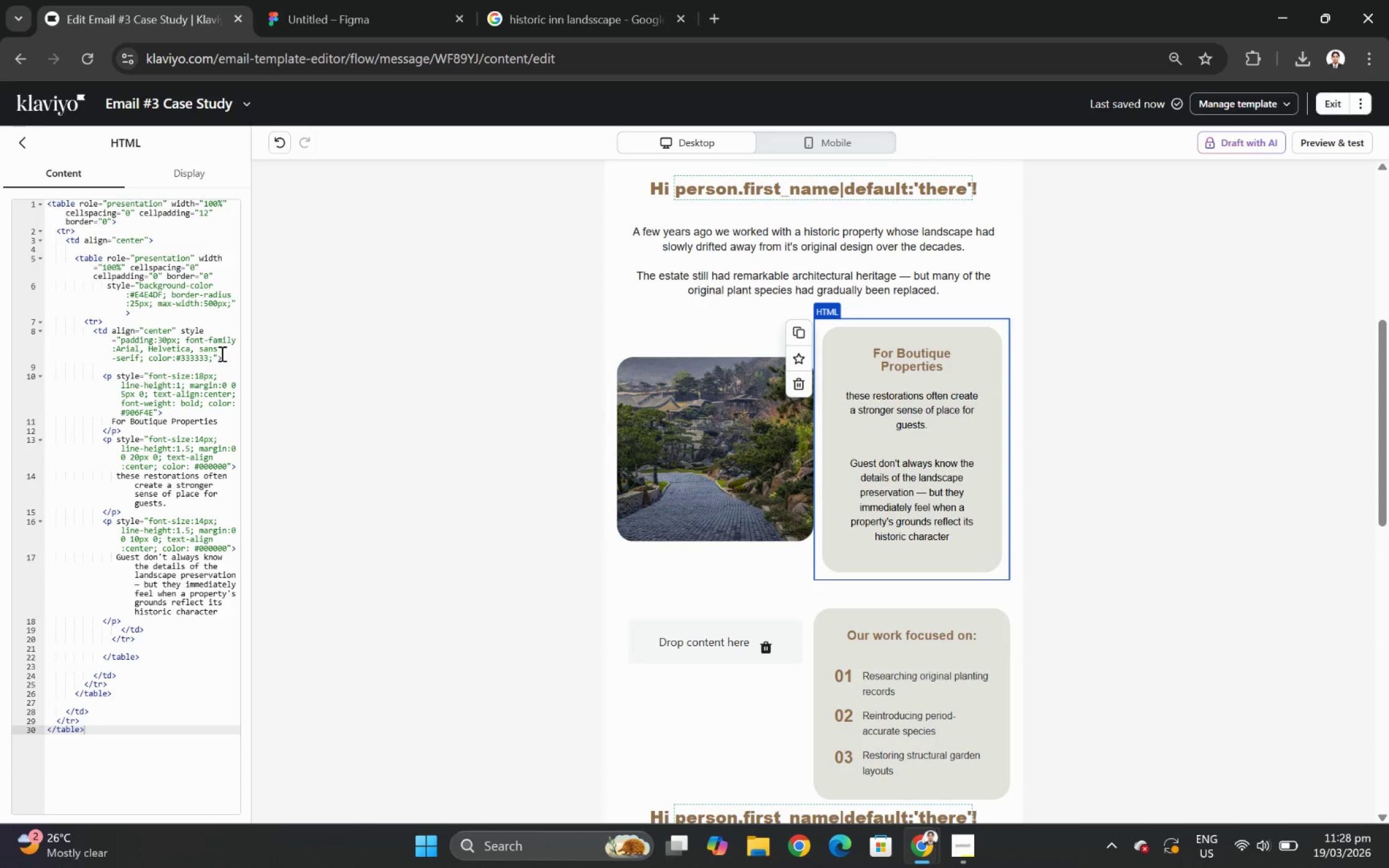 
key(Backspace)
 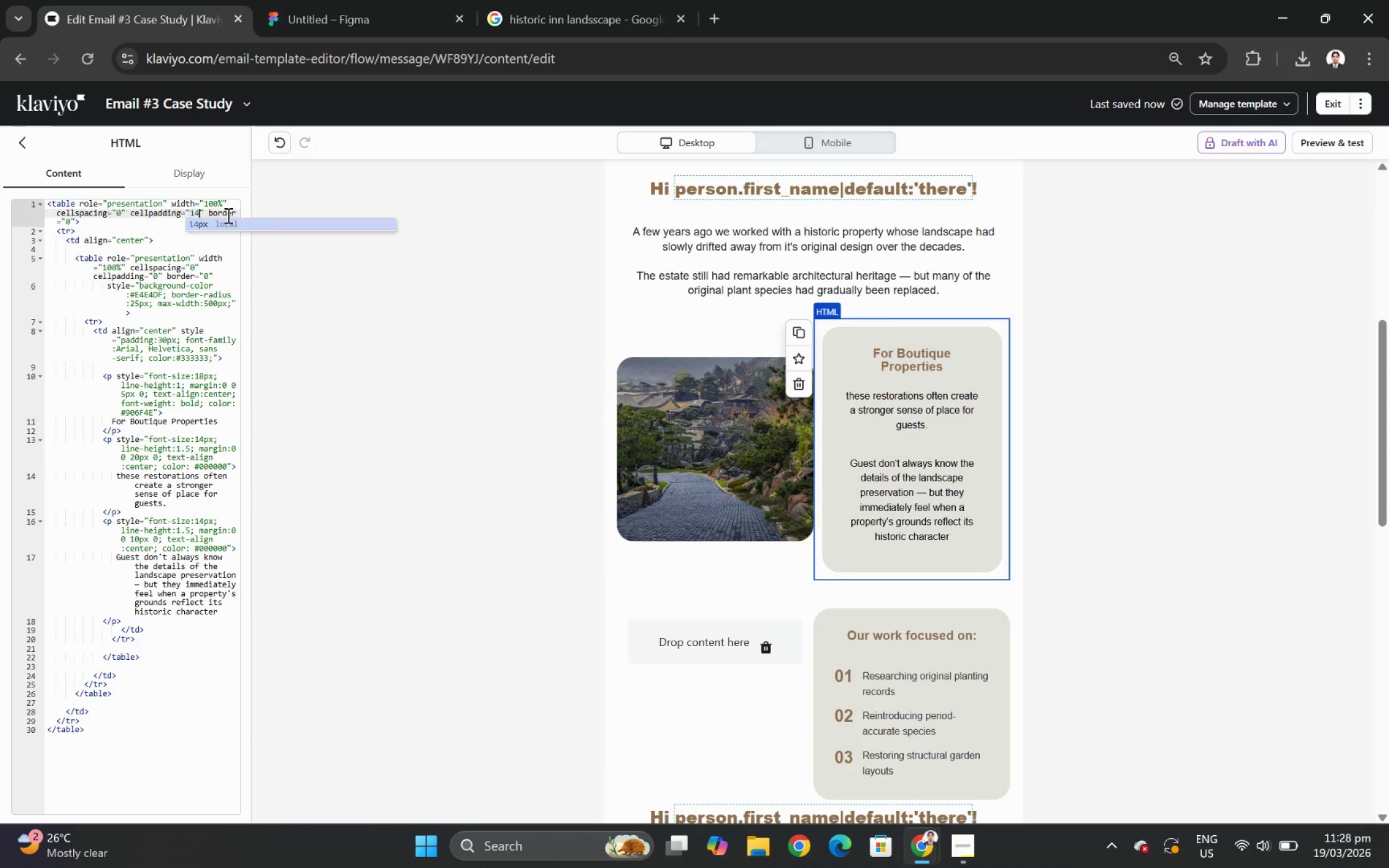 
key(4)
 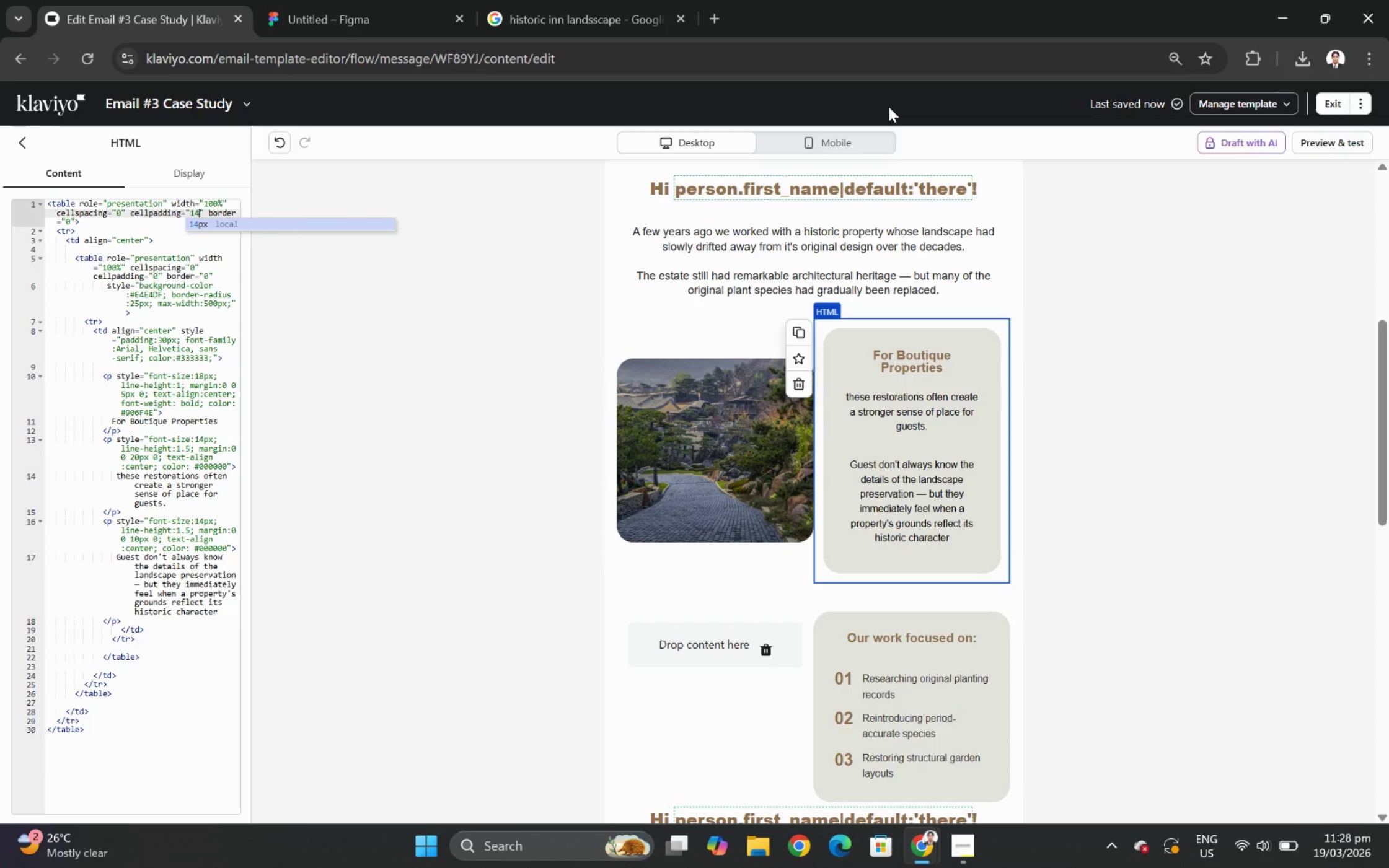 
left_click([882, 140])
 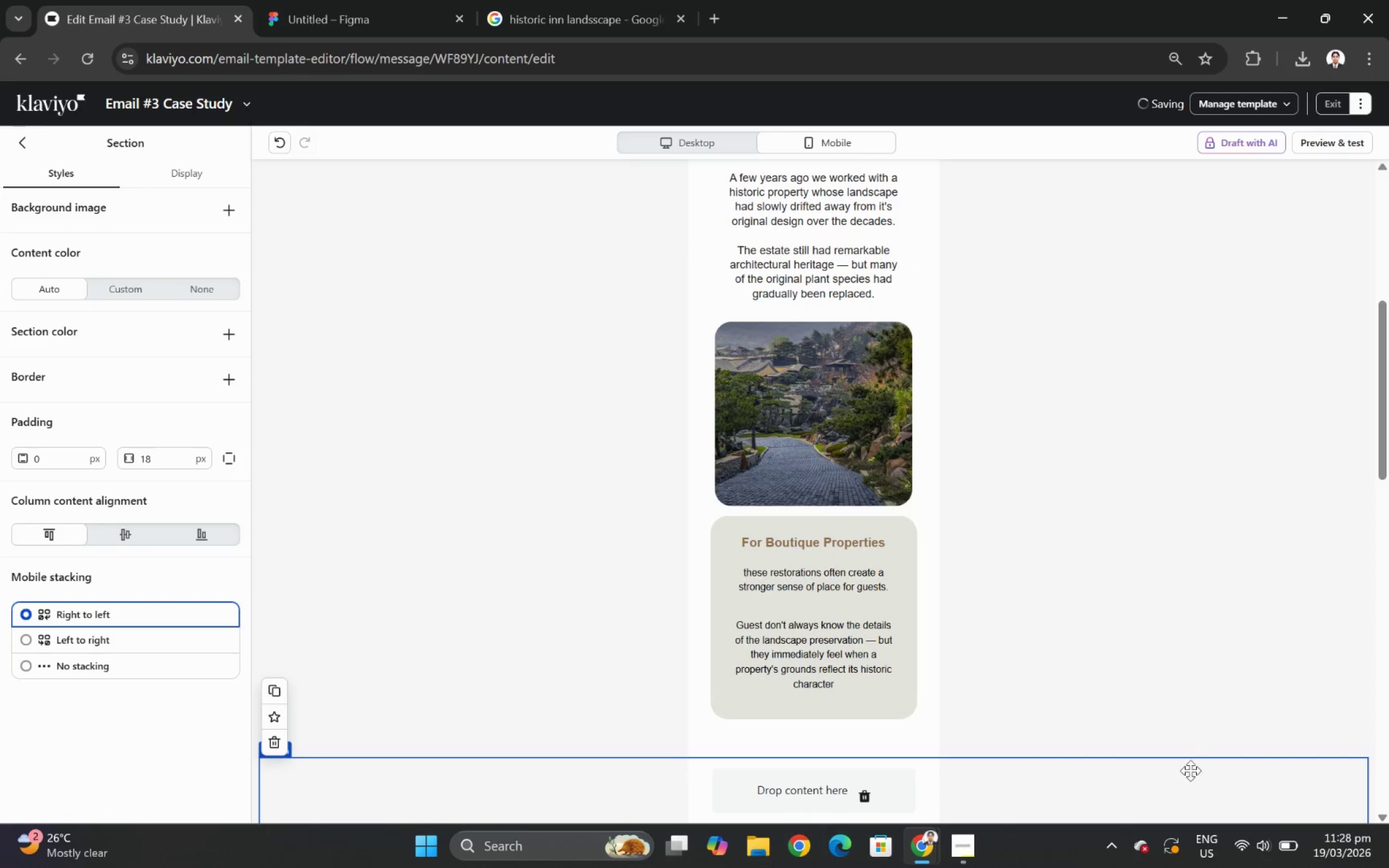 
scroll: coordinate [1197, 717], scroll_direction: down, amount: 1.0
 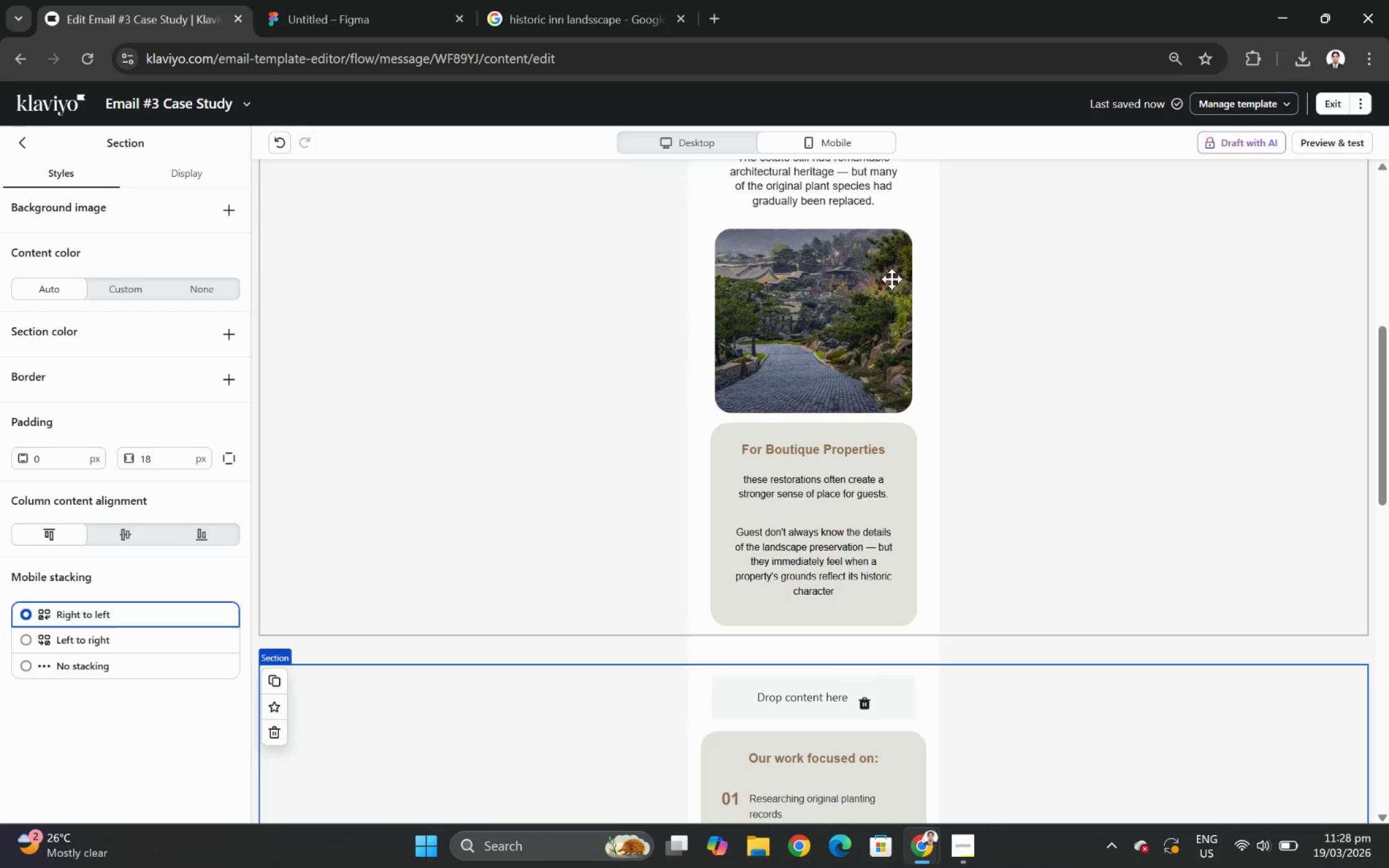 
left_click([772, 241])
 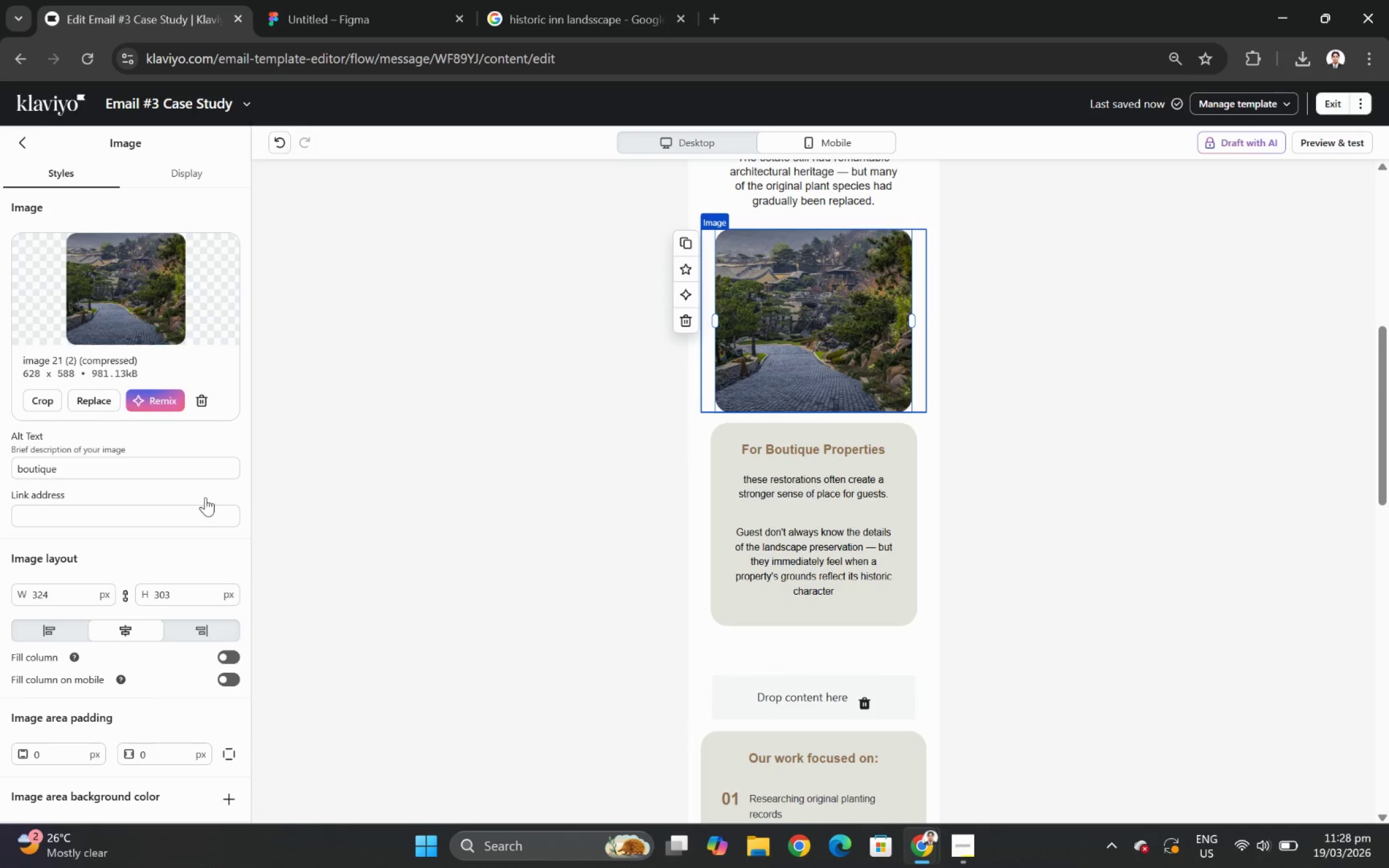 
left_click_drag(start_coordinate=[345, 352], to_coordinate=[354, 352])
 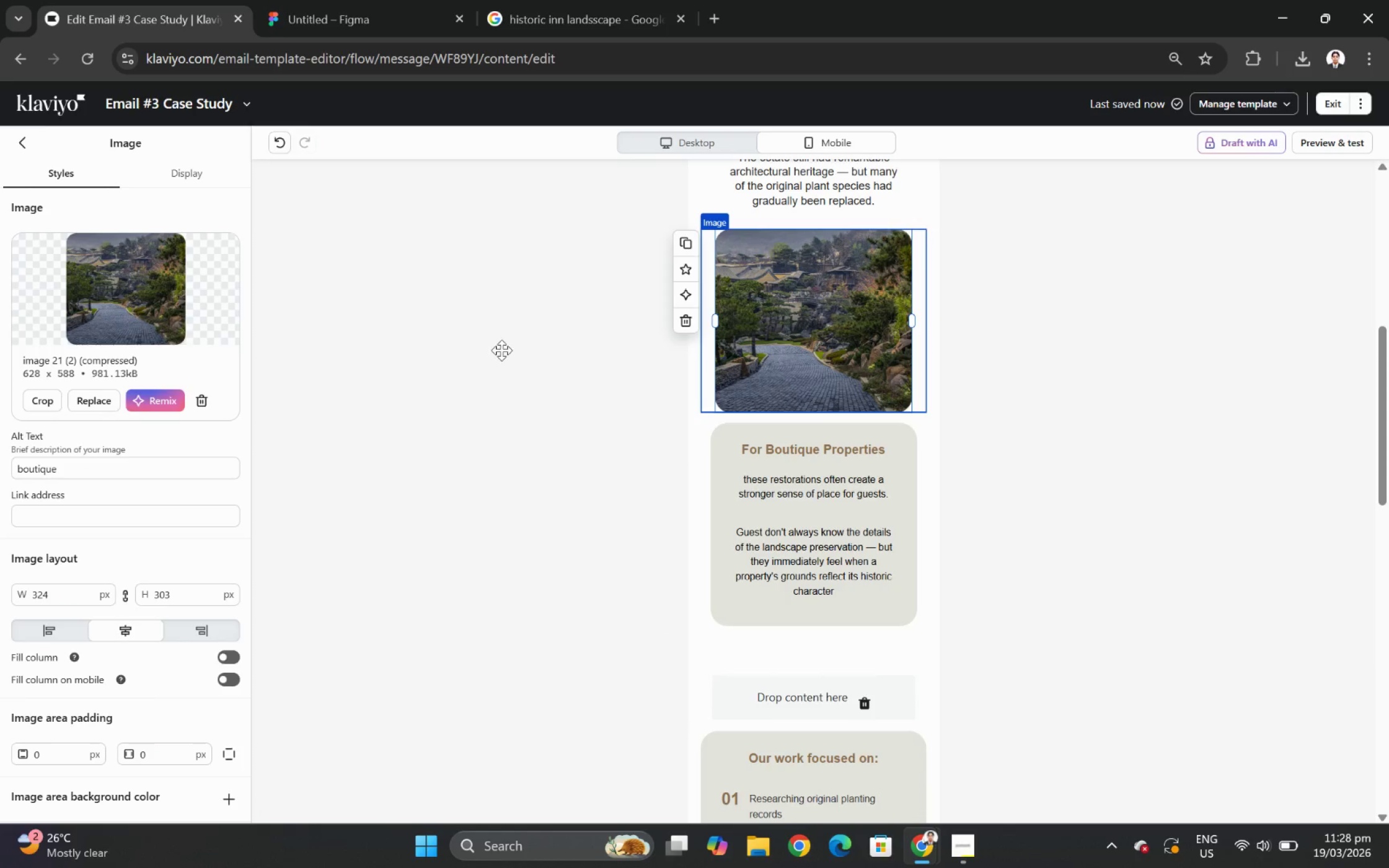 
left_click([501, 350])
 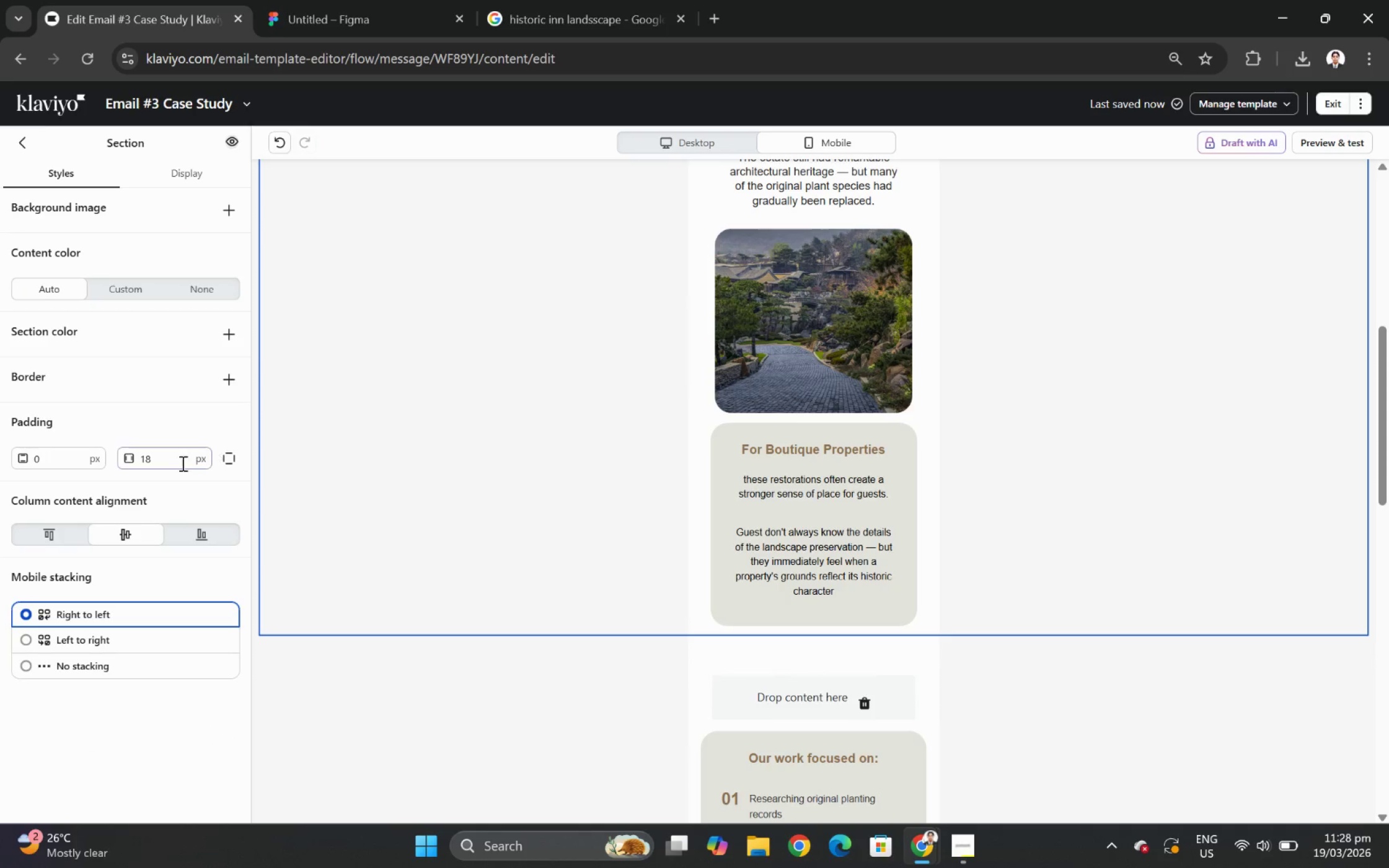 
double_click([166, 455])
 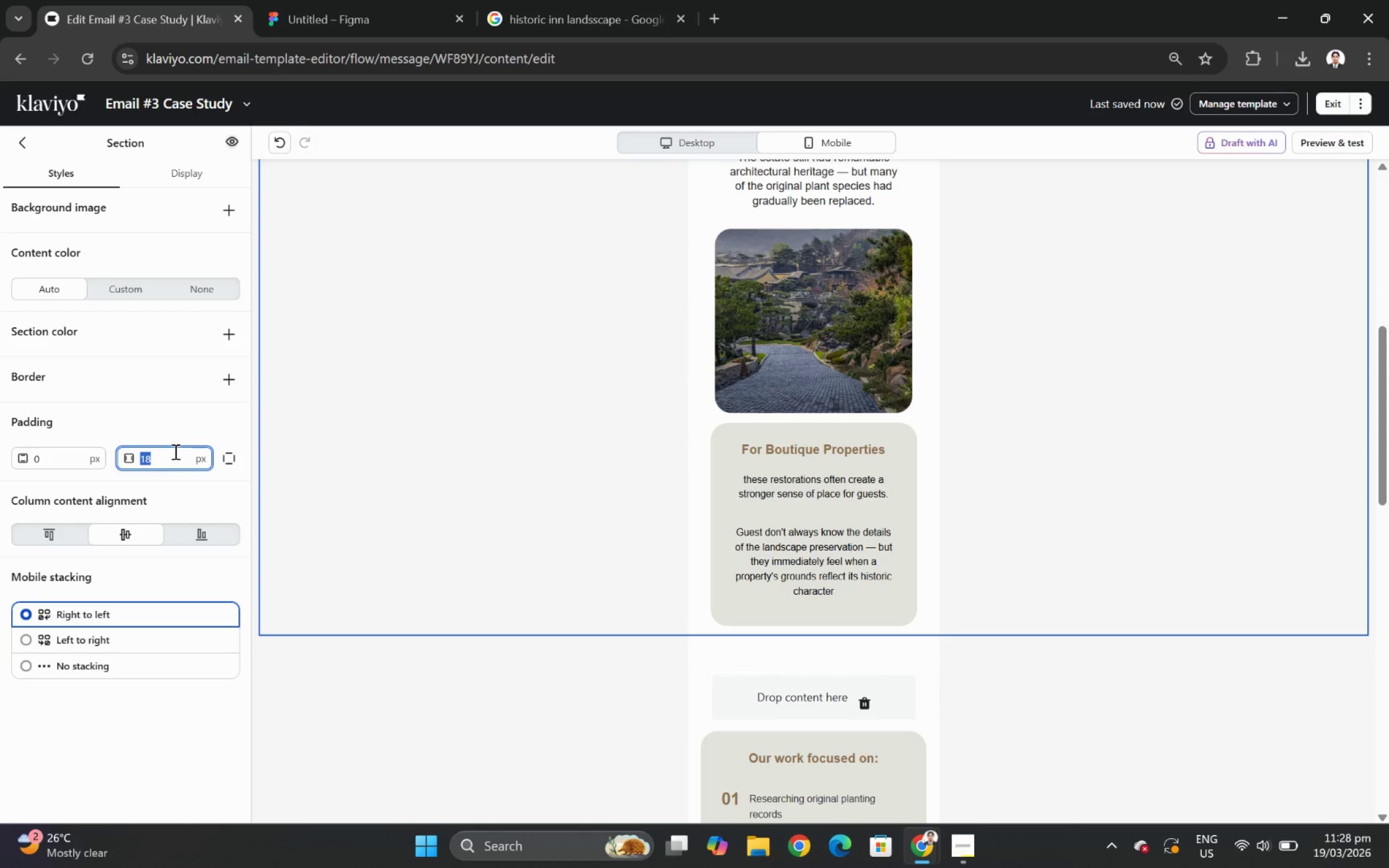 
key(Numpad9)
 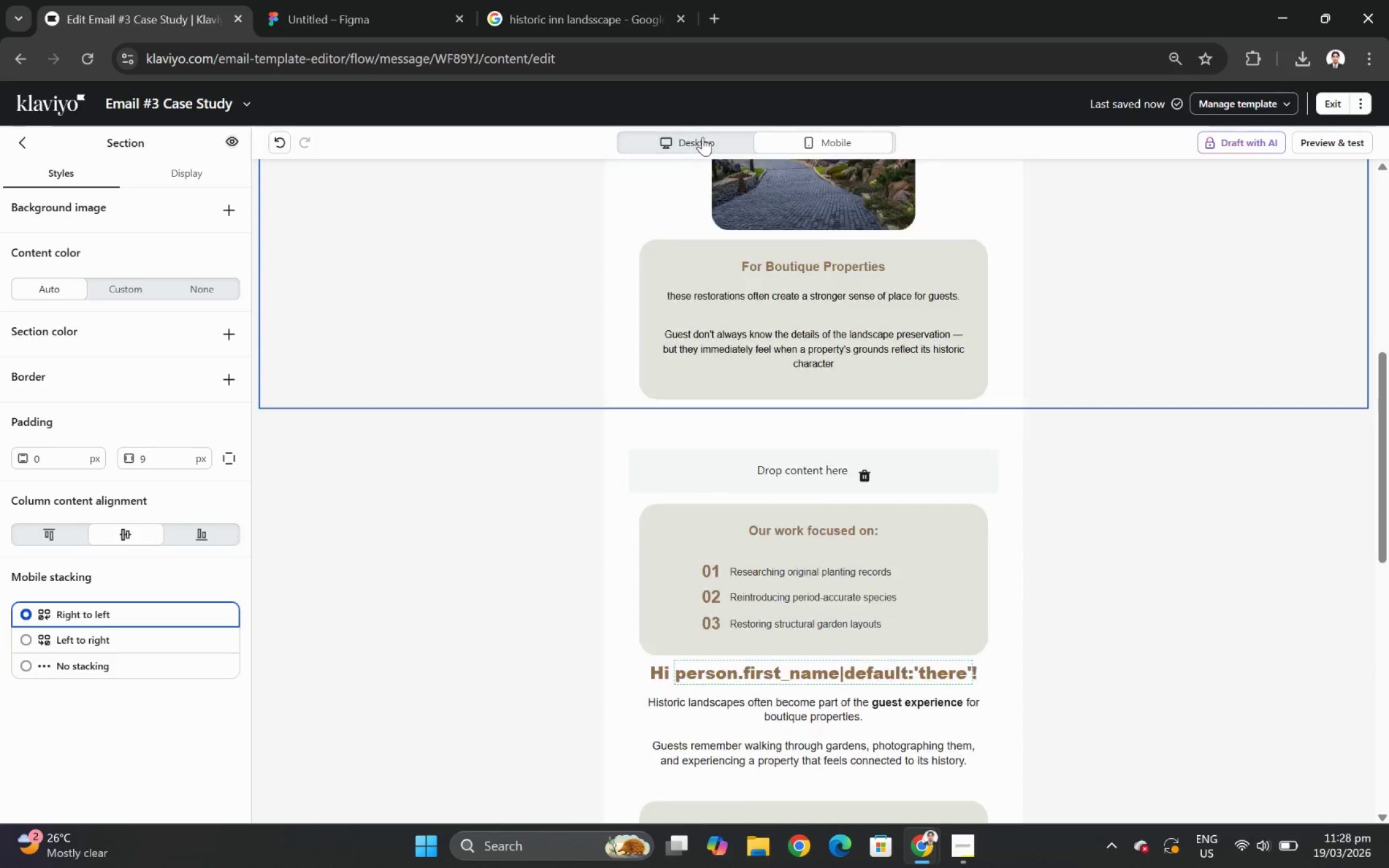 
left_click([1224, 551])
 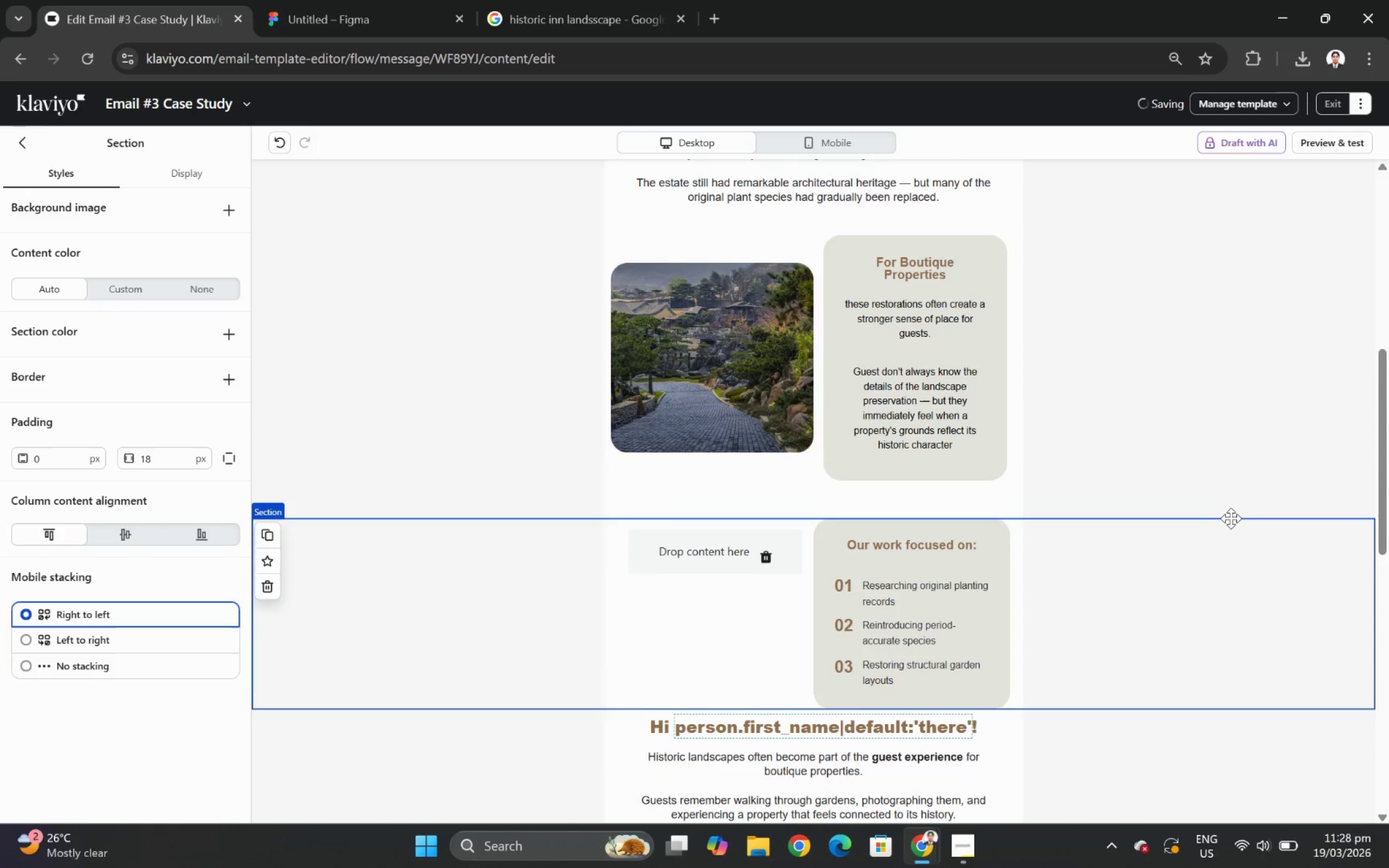 
scroll: coordinate [1230, 518], scroll_direction: up, amount: 2.0
 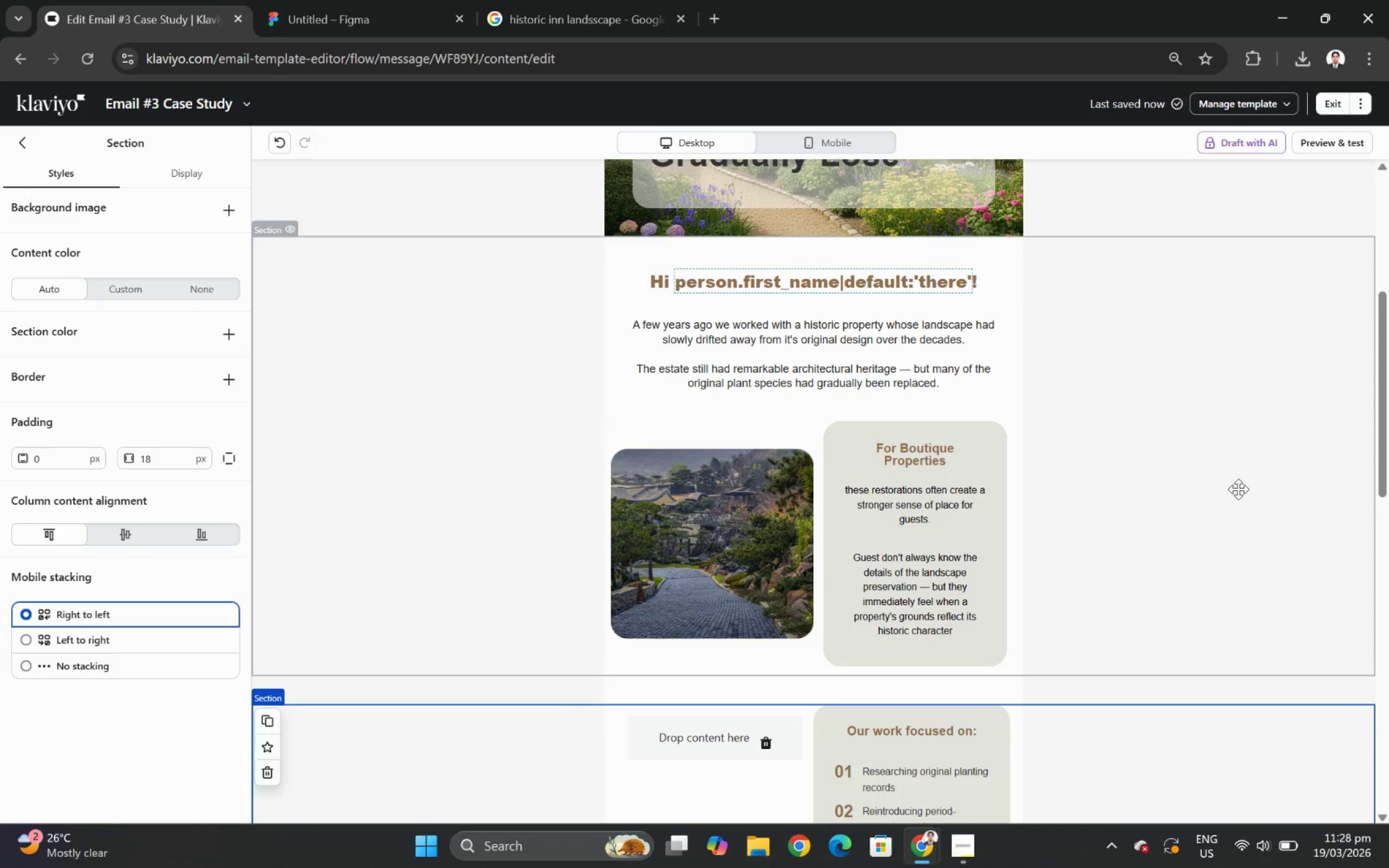 
double_click([946, 560])
 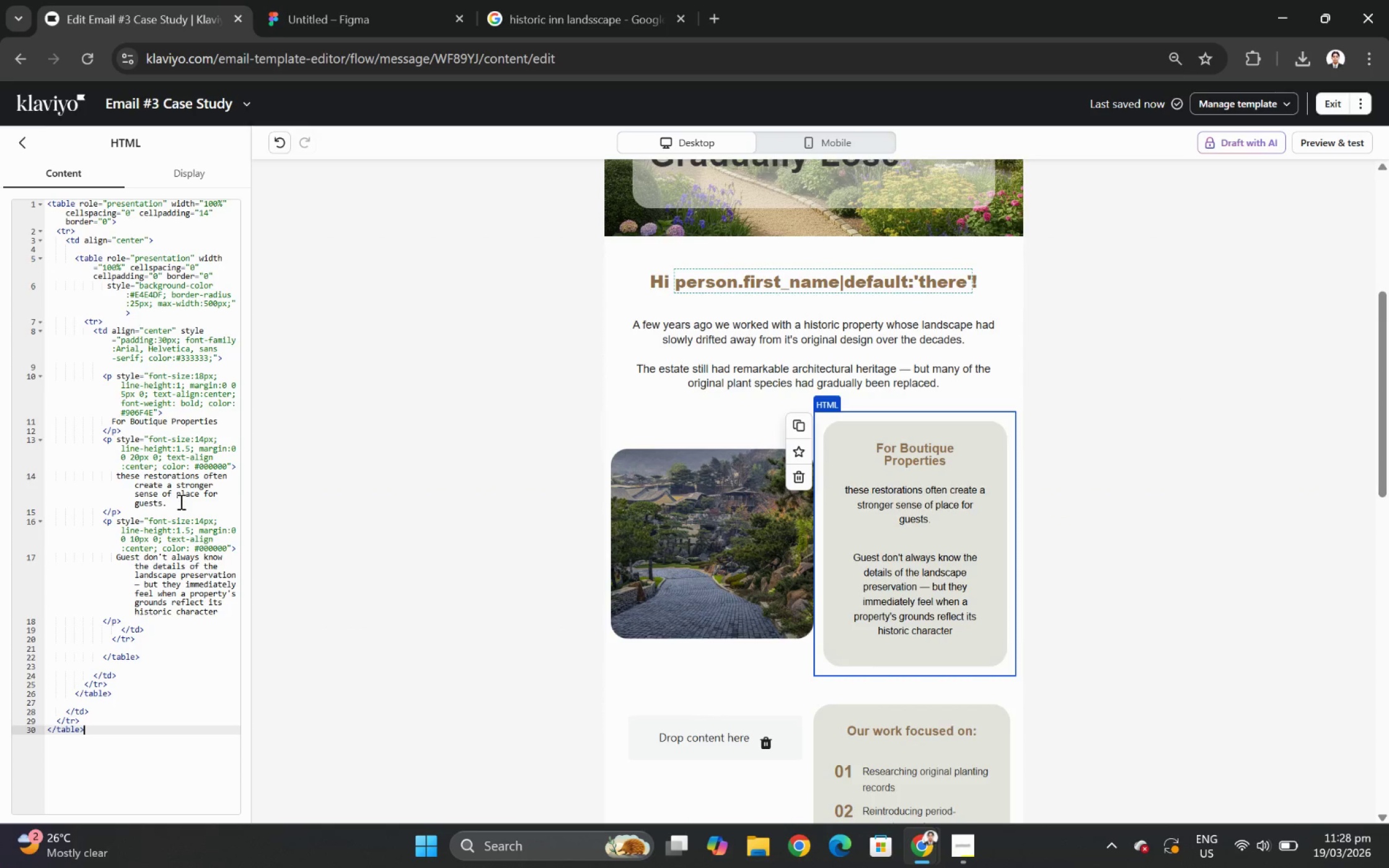 
left_click_drag(start_coordinate=[180, 502], to_coordinate=[117, 477])
 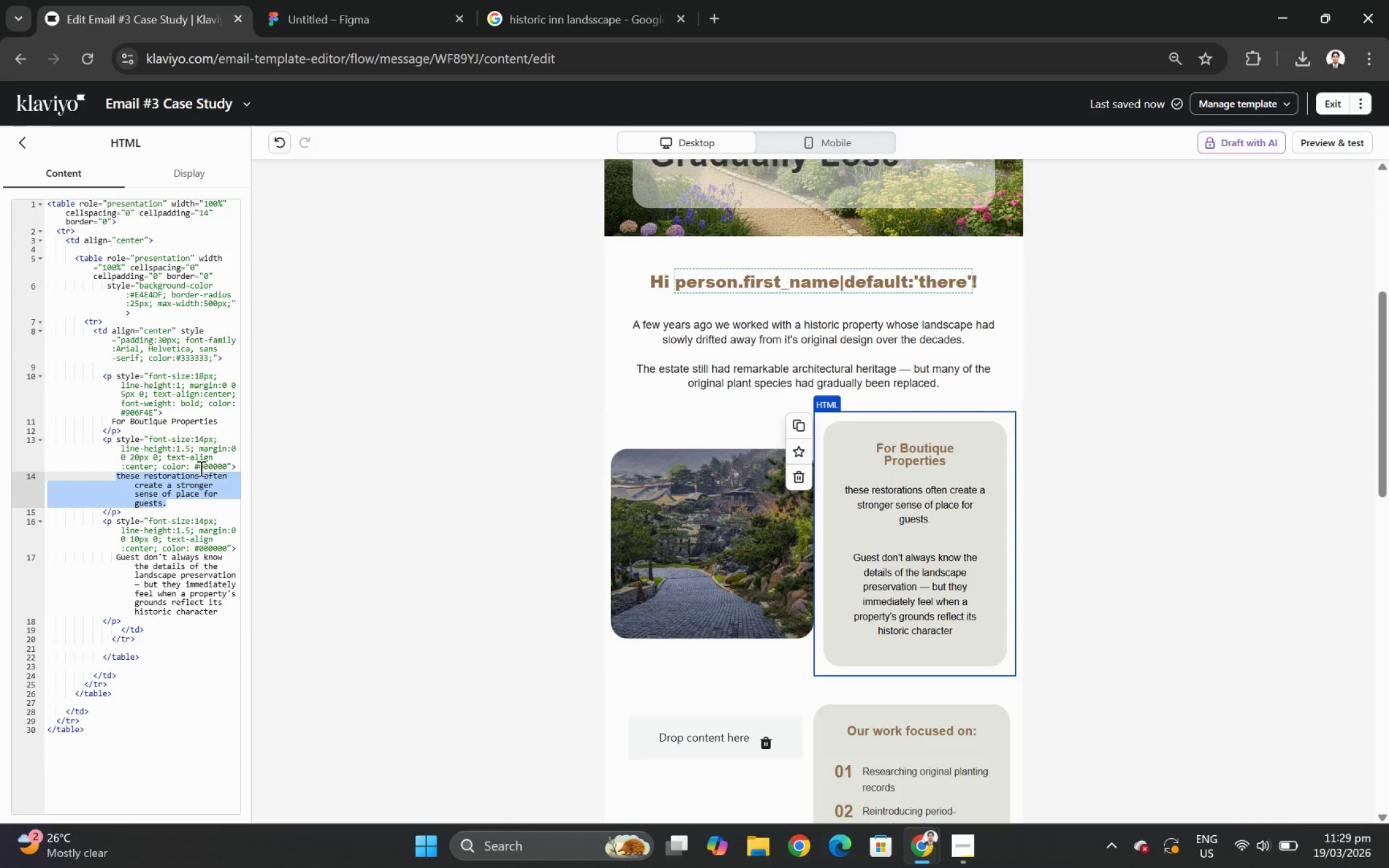 
wait(6.56)
 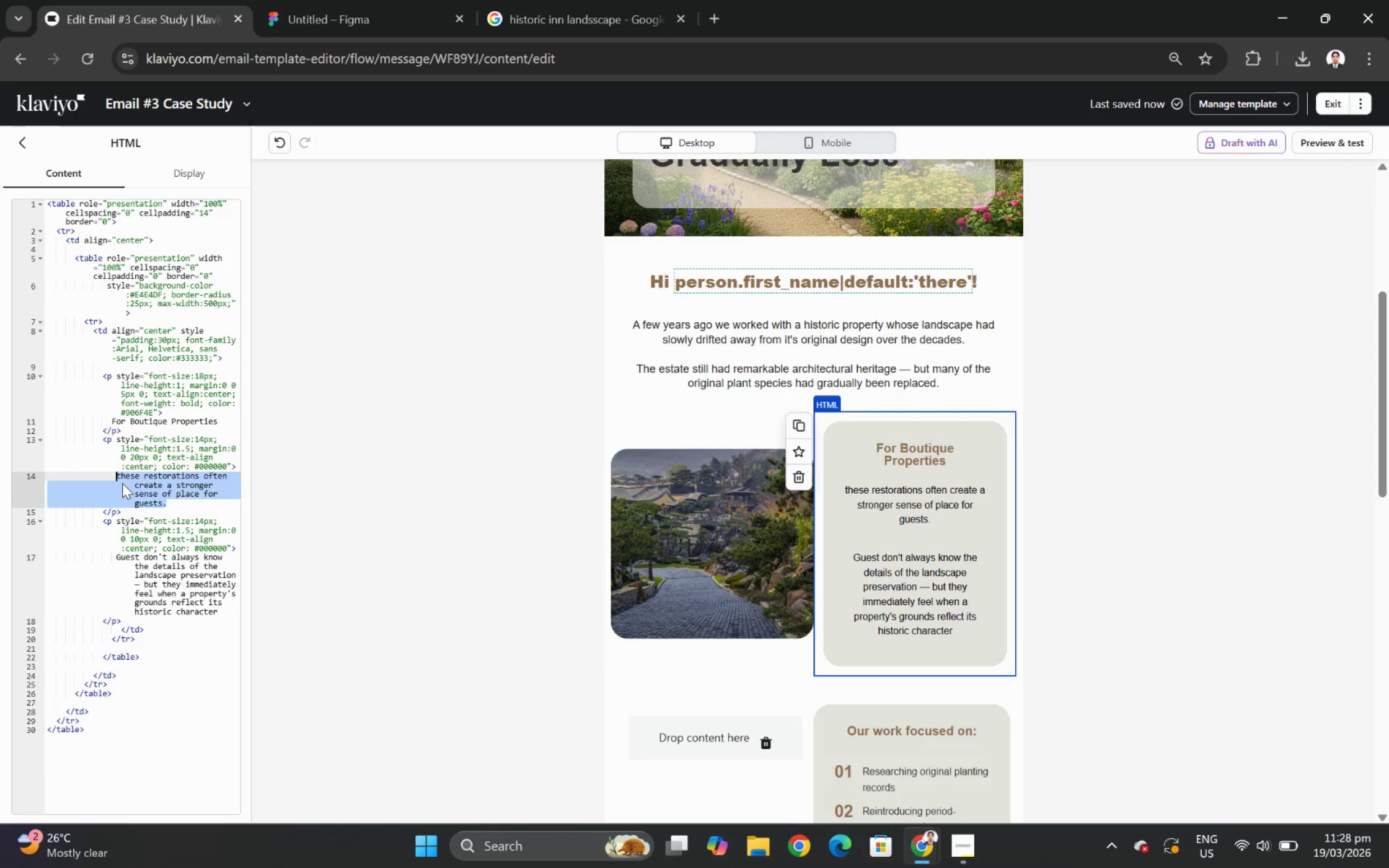 
scroll: coordinate [1168, 477], scroll_direction: down, amount: 1.0
 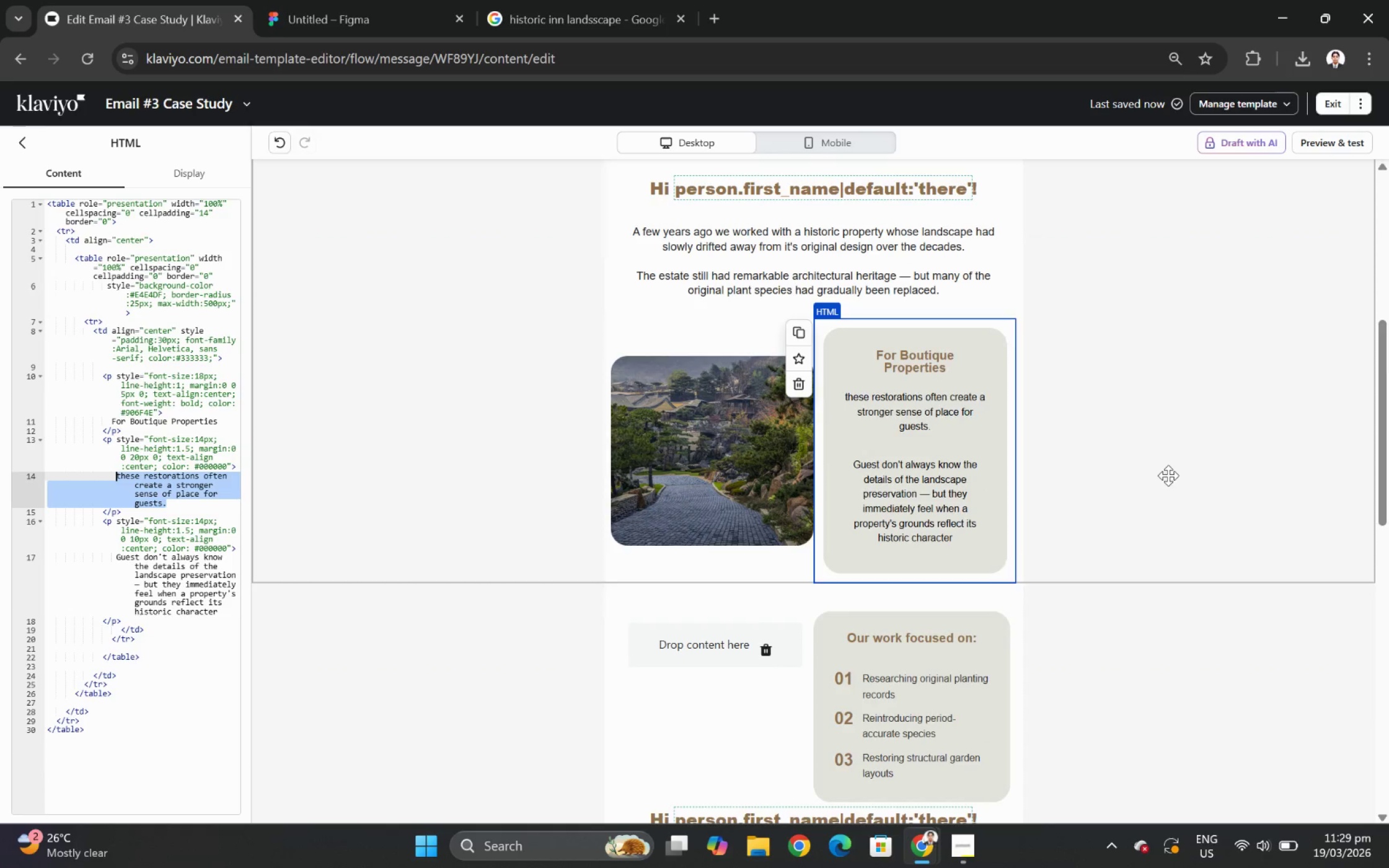 
scroll: coordinate [1168, 475], scroll_direction: up, amount: 1.0
 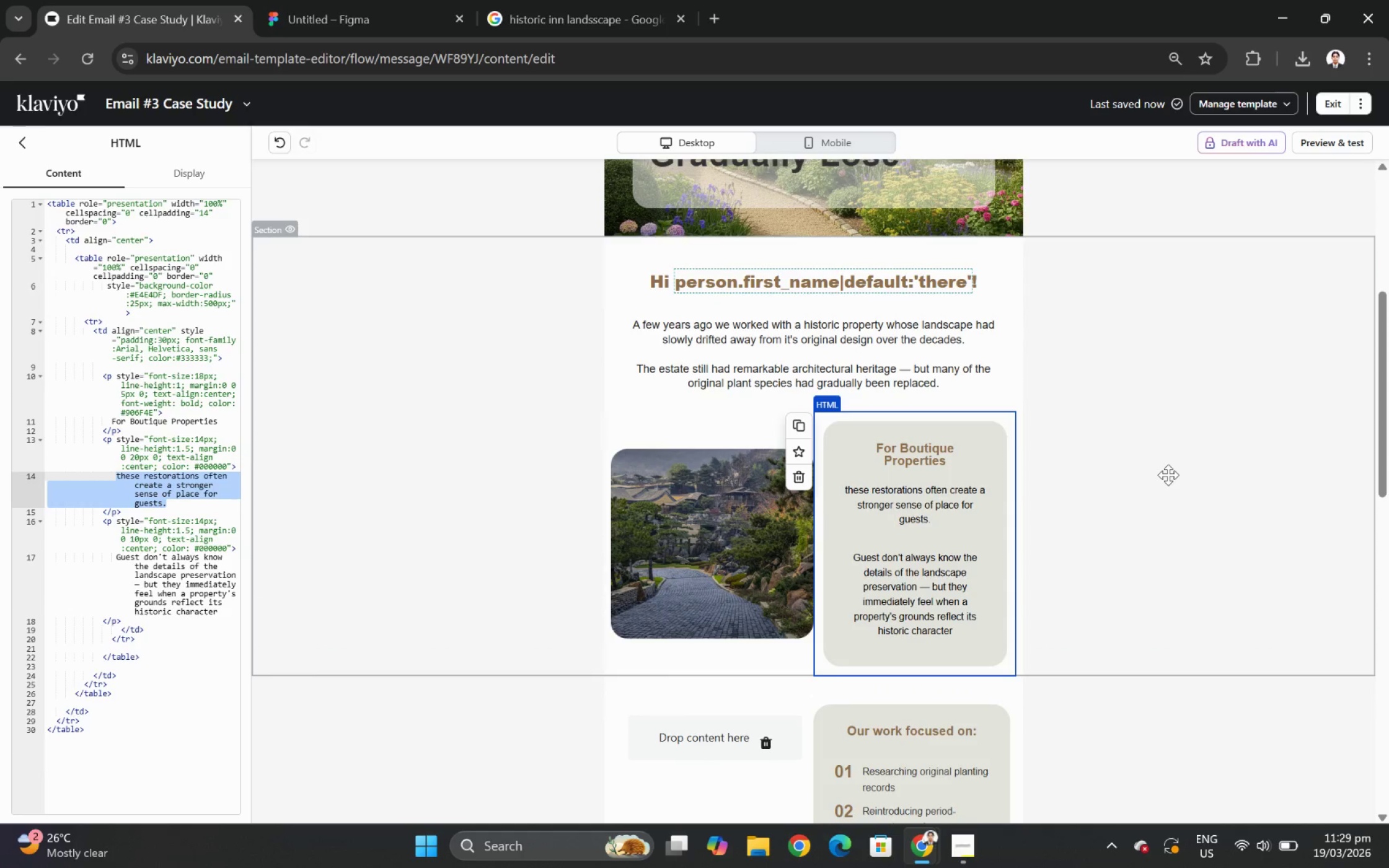 
key(Backspace)
 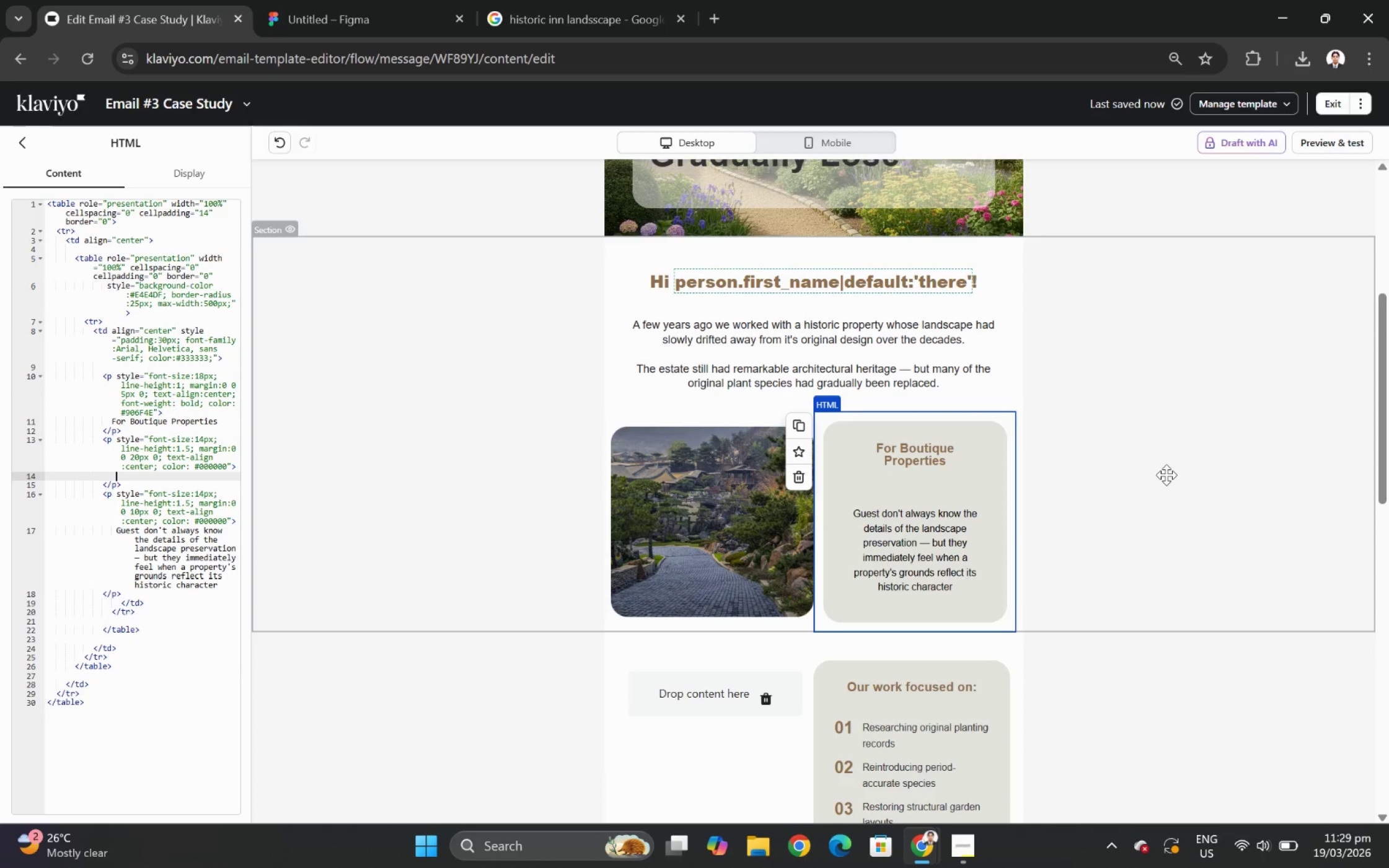 
wait(5.66)
 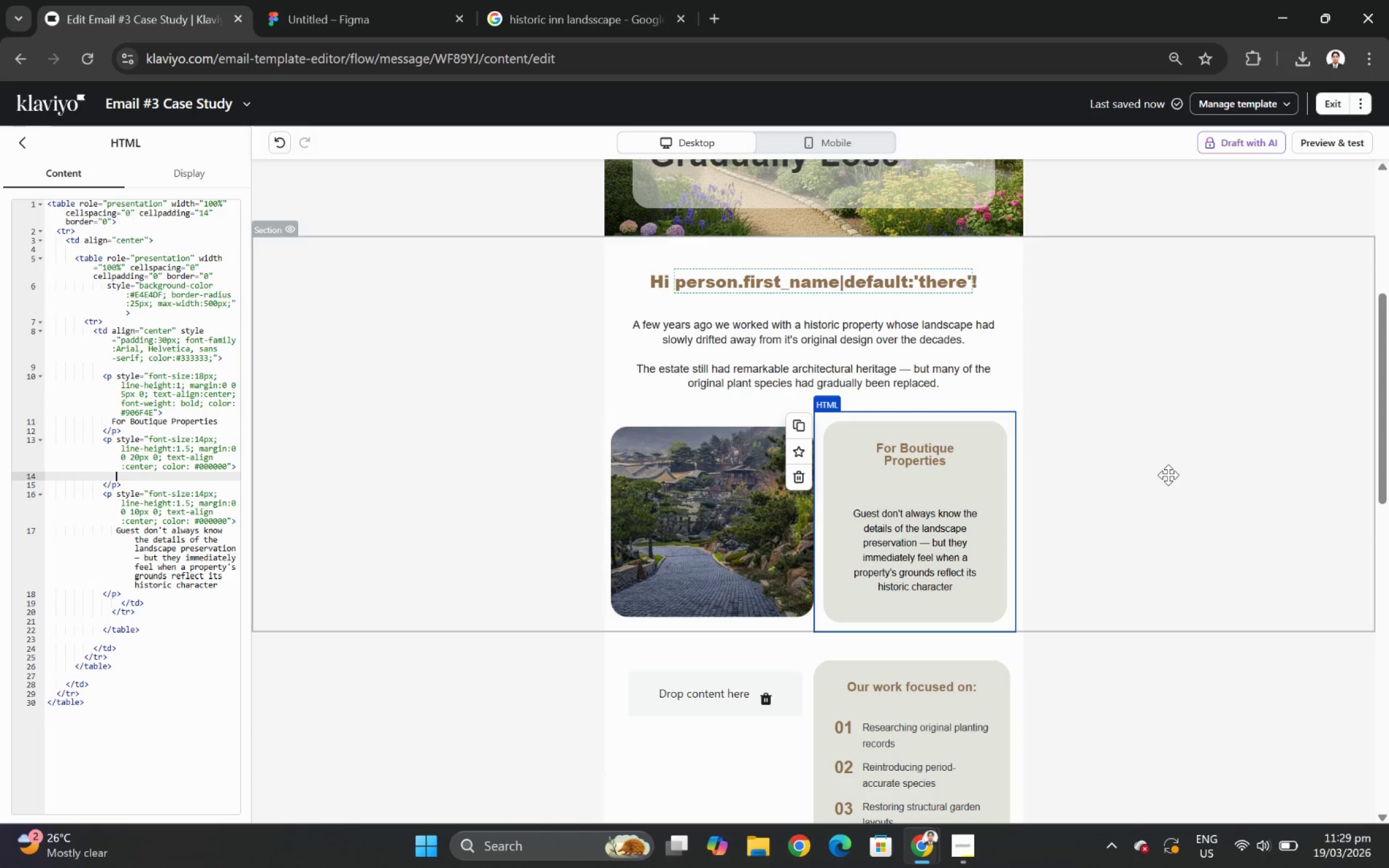 
left_click([719, 517])
 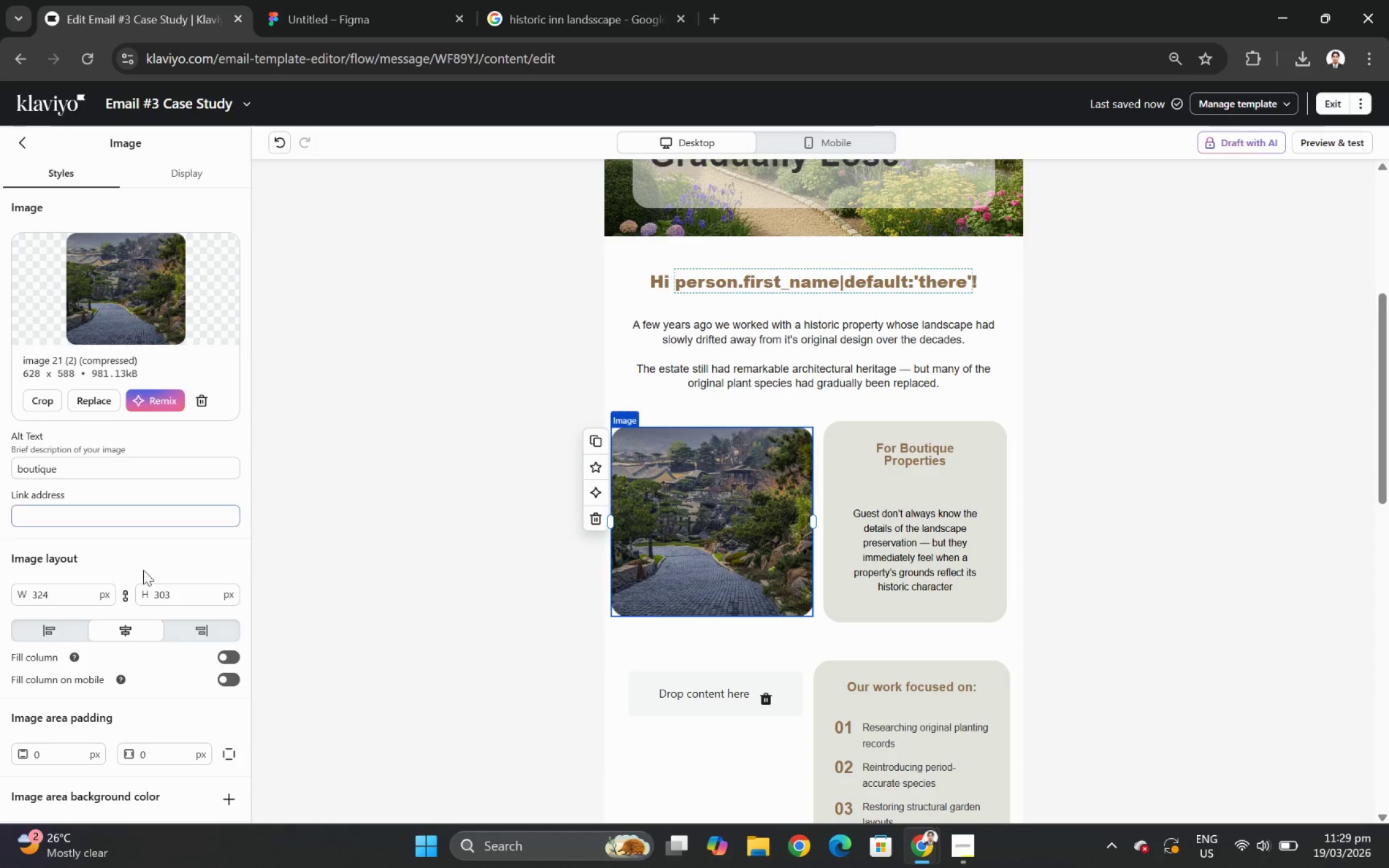 
scroll: coordinate [185, 653], scroll_direction: down, amount: 2.0
 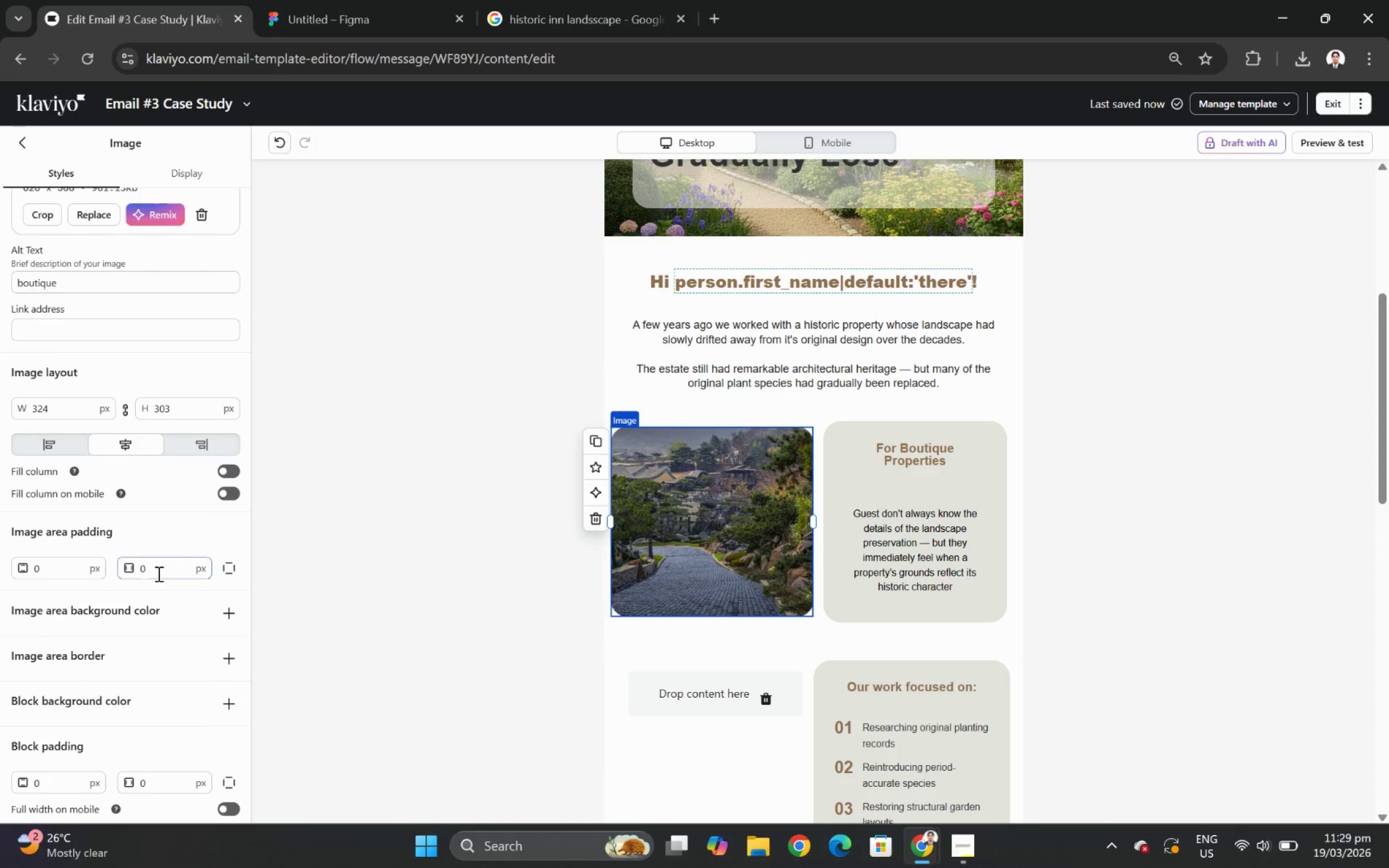 
double_click([157, 573])
 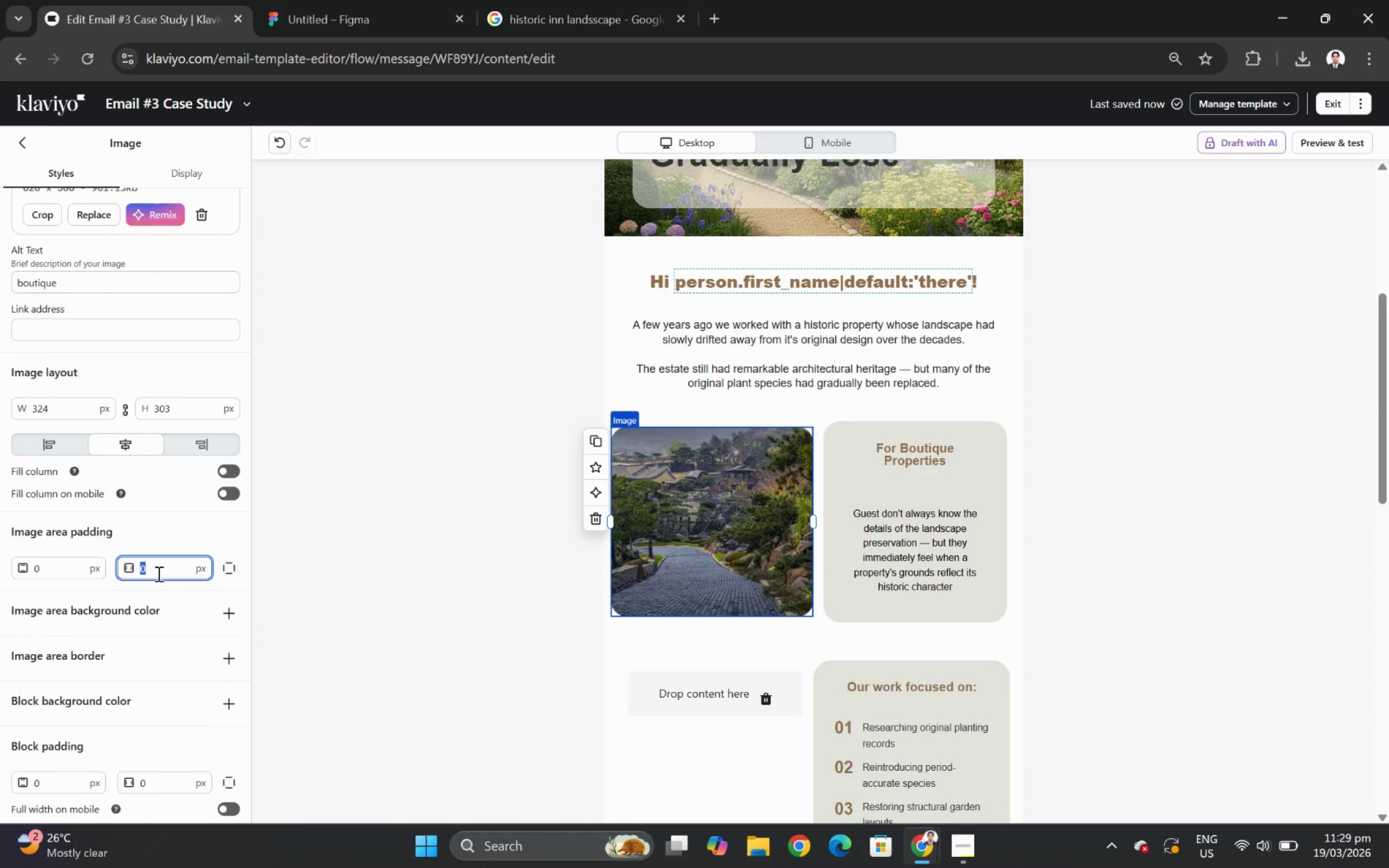 
key(Numpad9)
 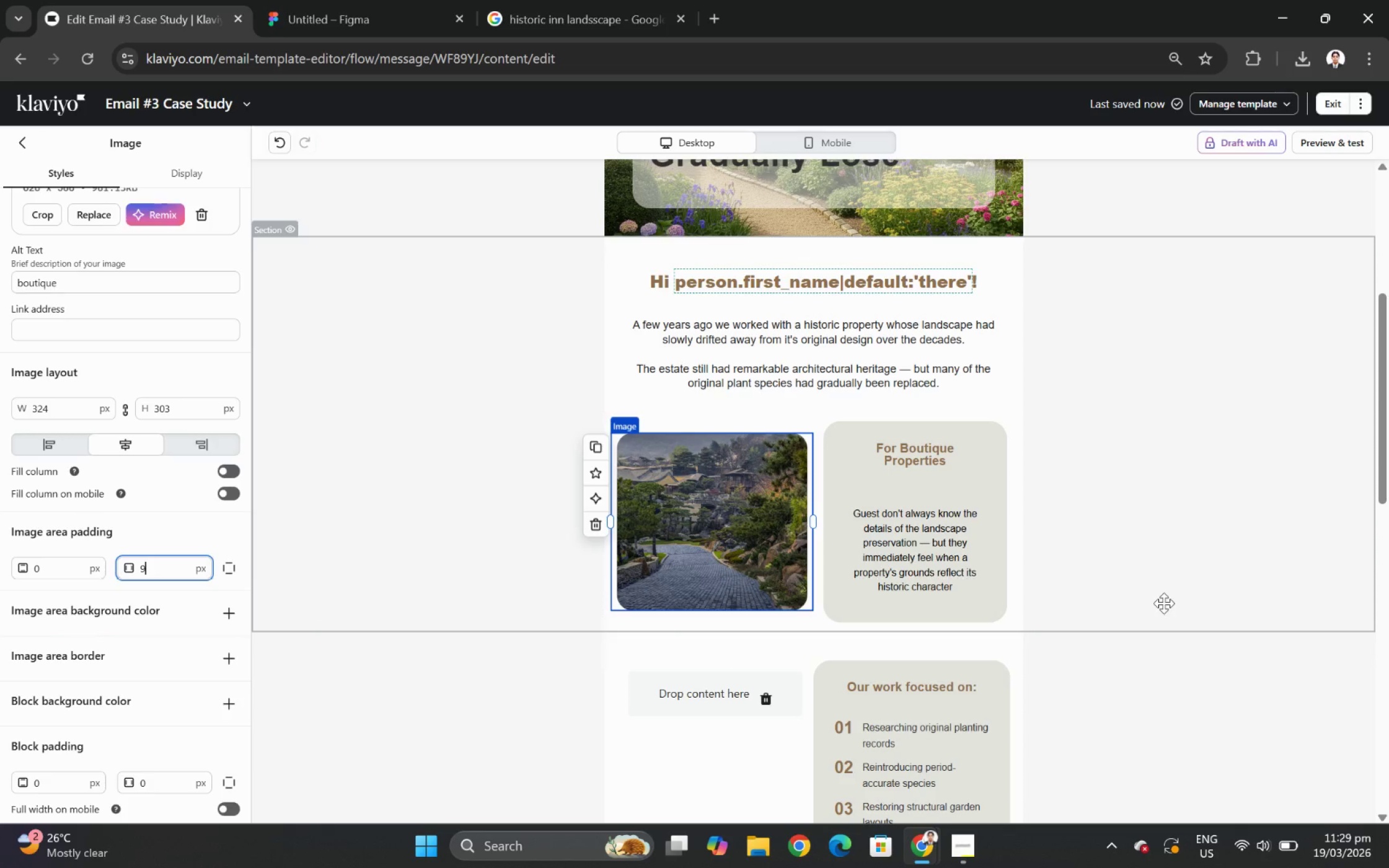 
wait(6.14)
 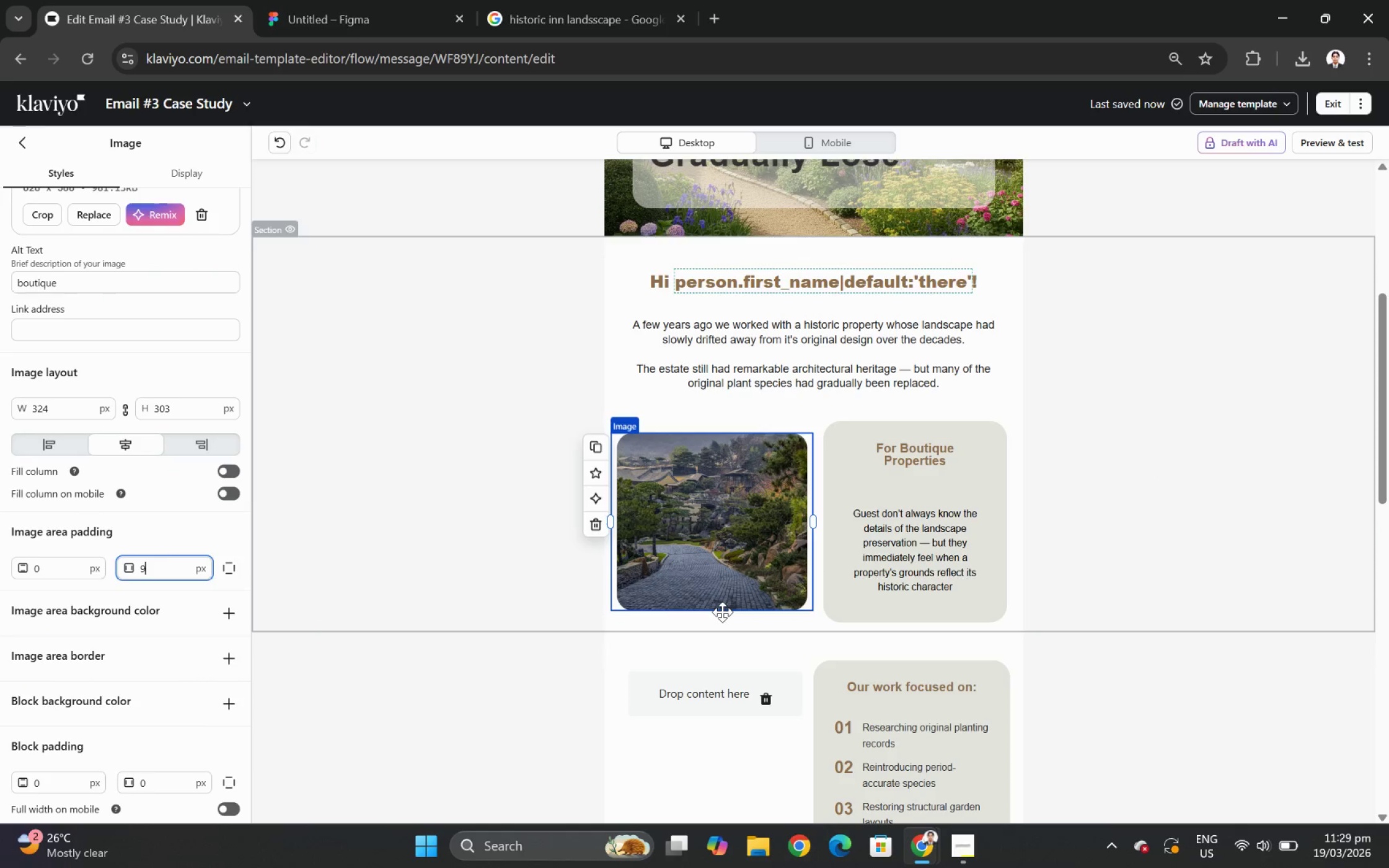 
key(Backspace)
 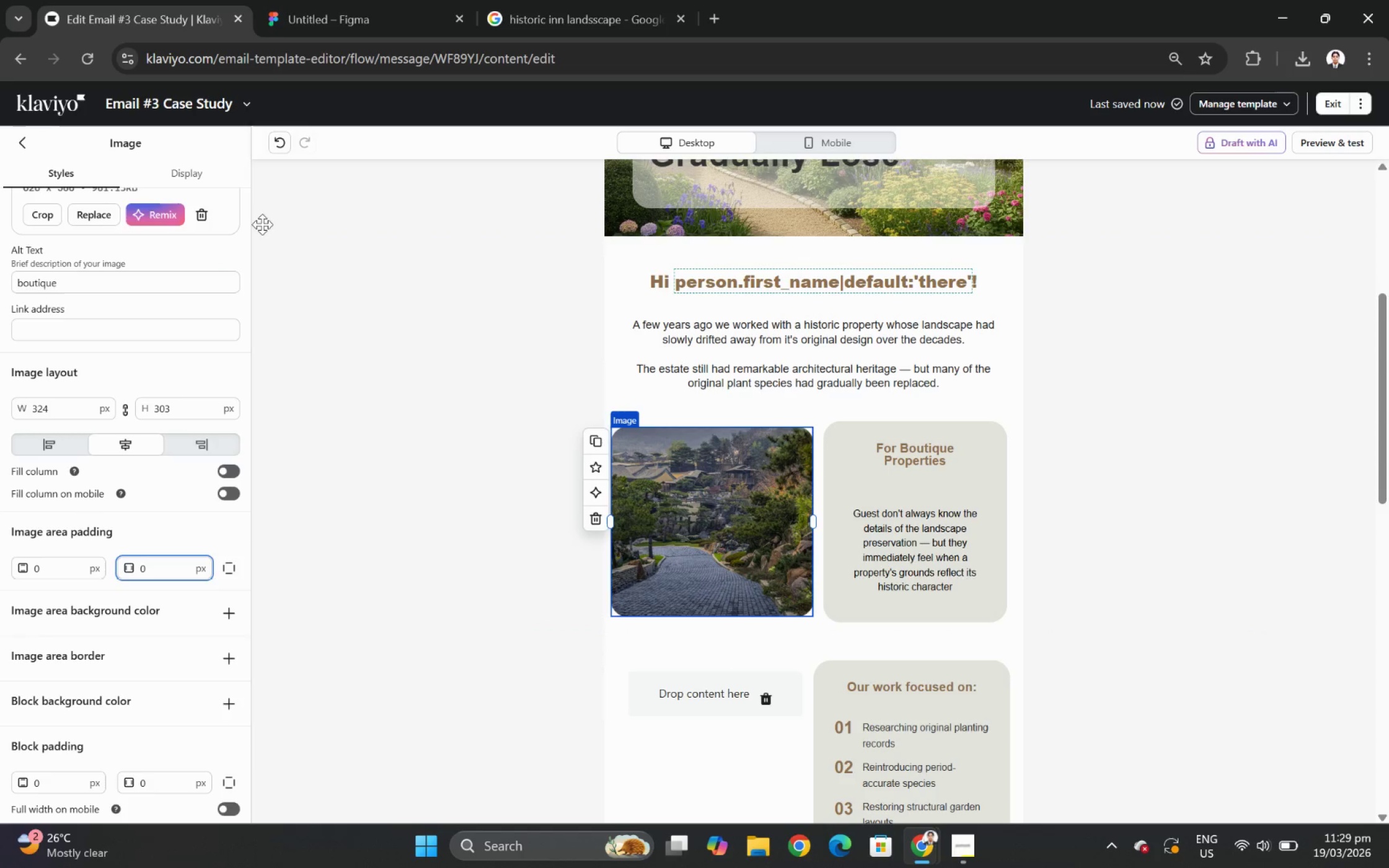 
left_click([275, 147])
 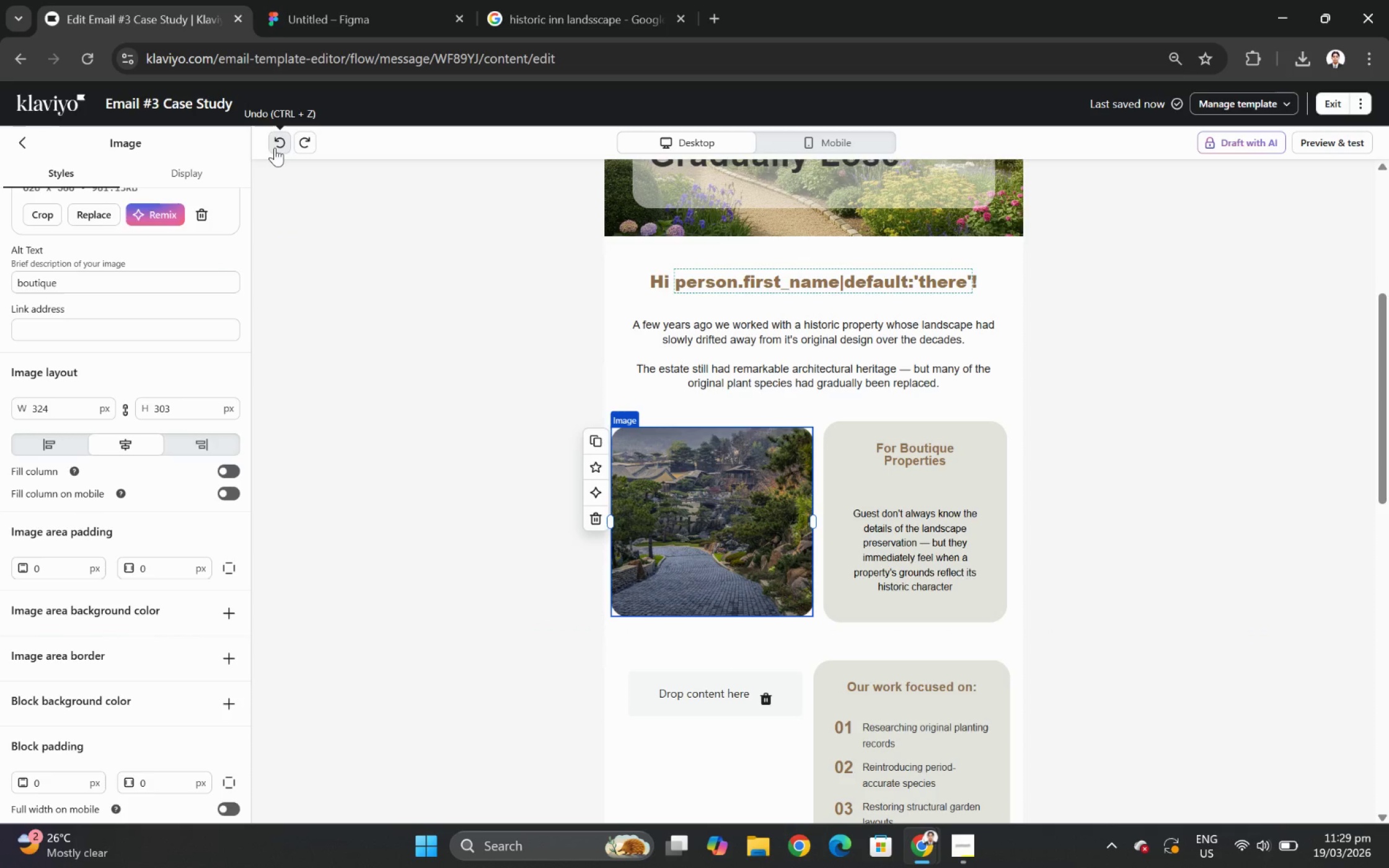 
left_click([275, 147])
 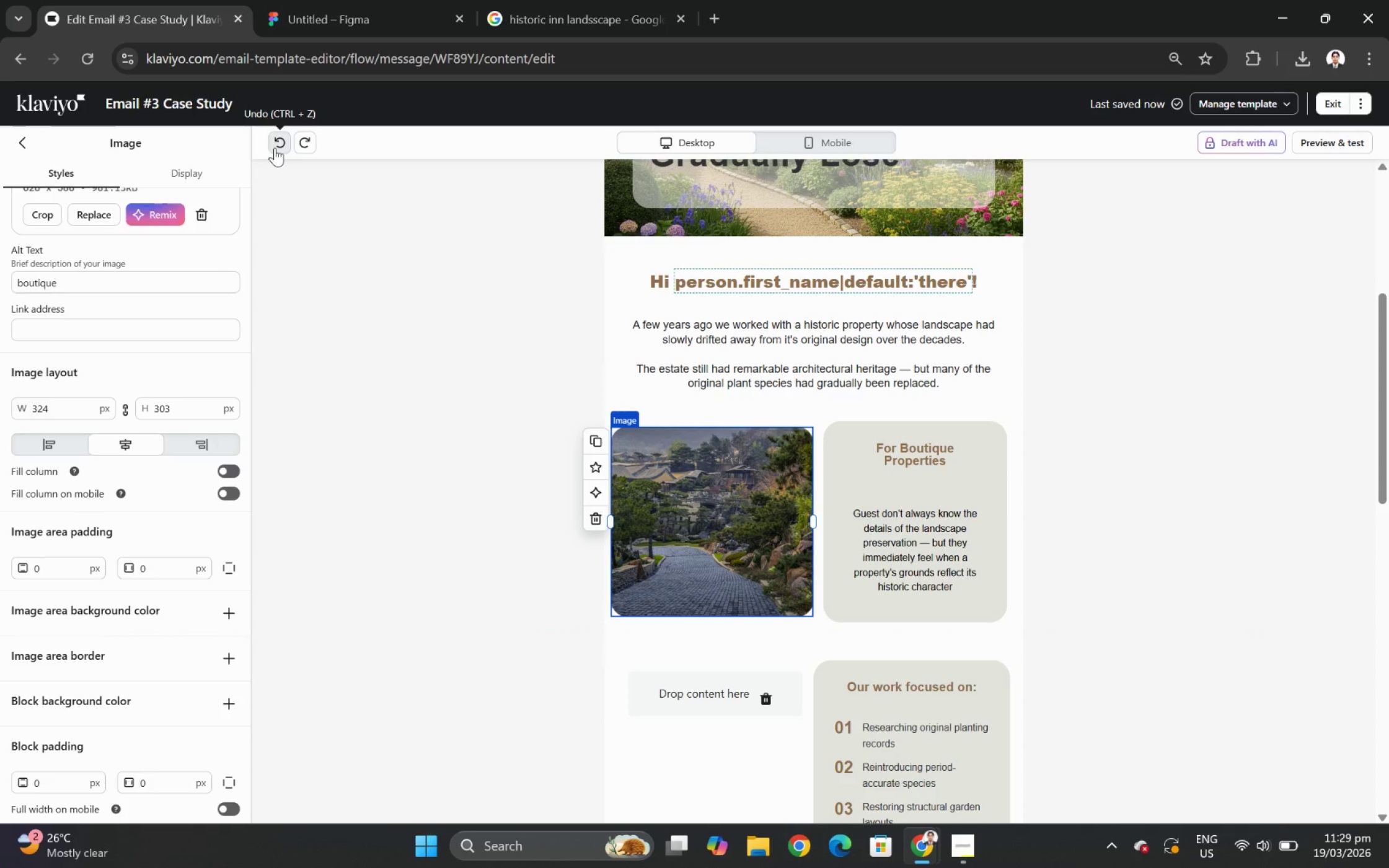 
left_click([275, 147])
 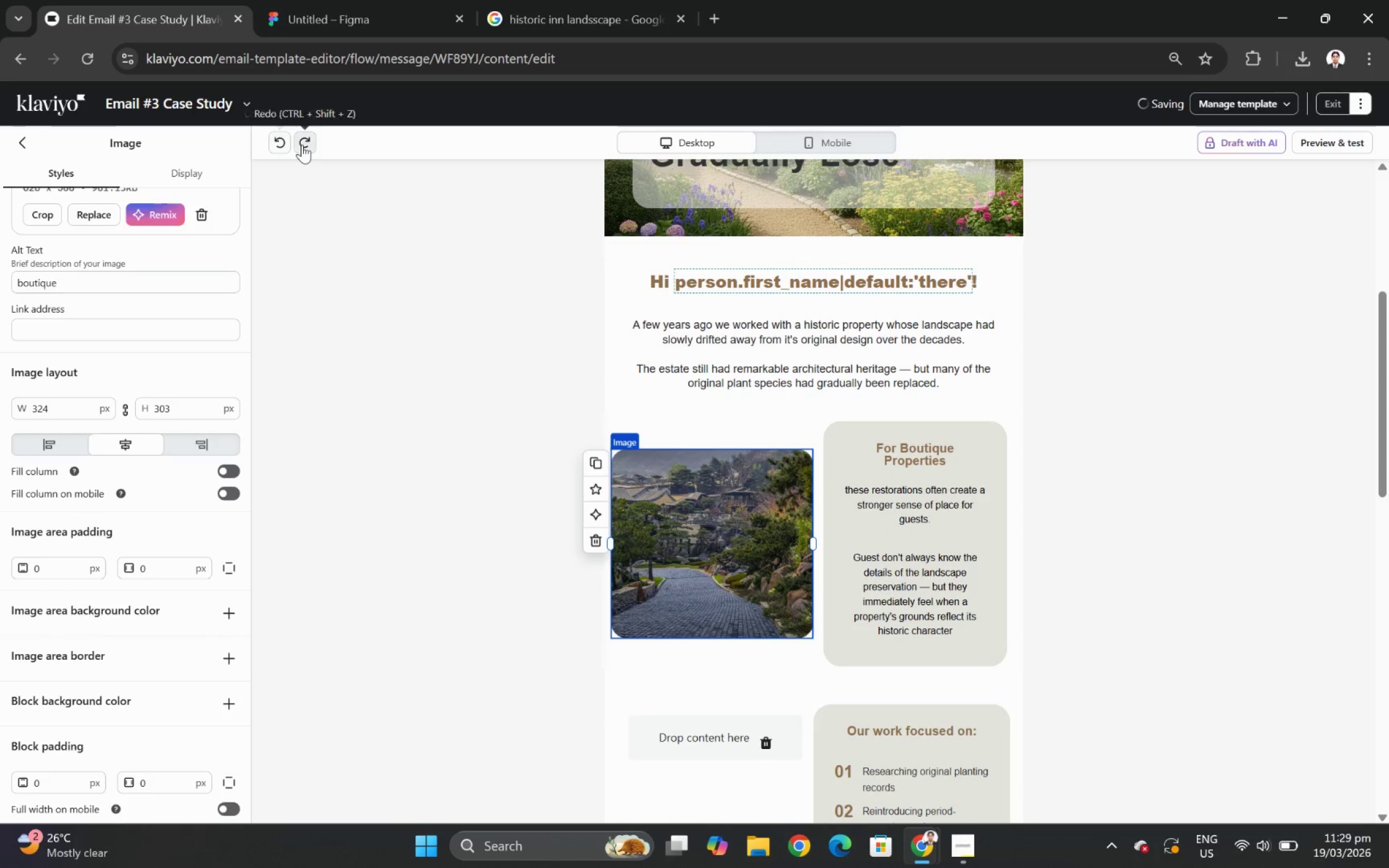 
left_click([304, 144])
 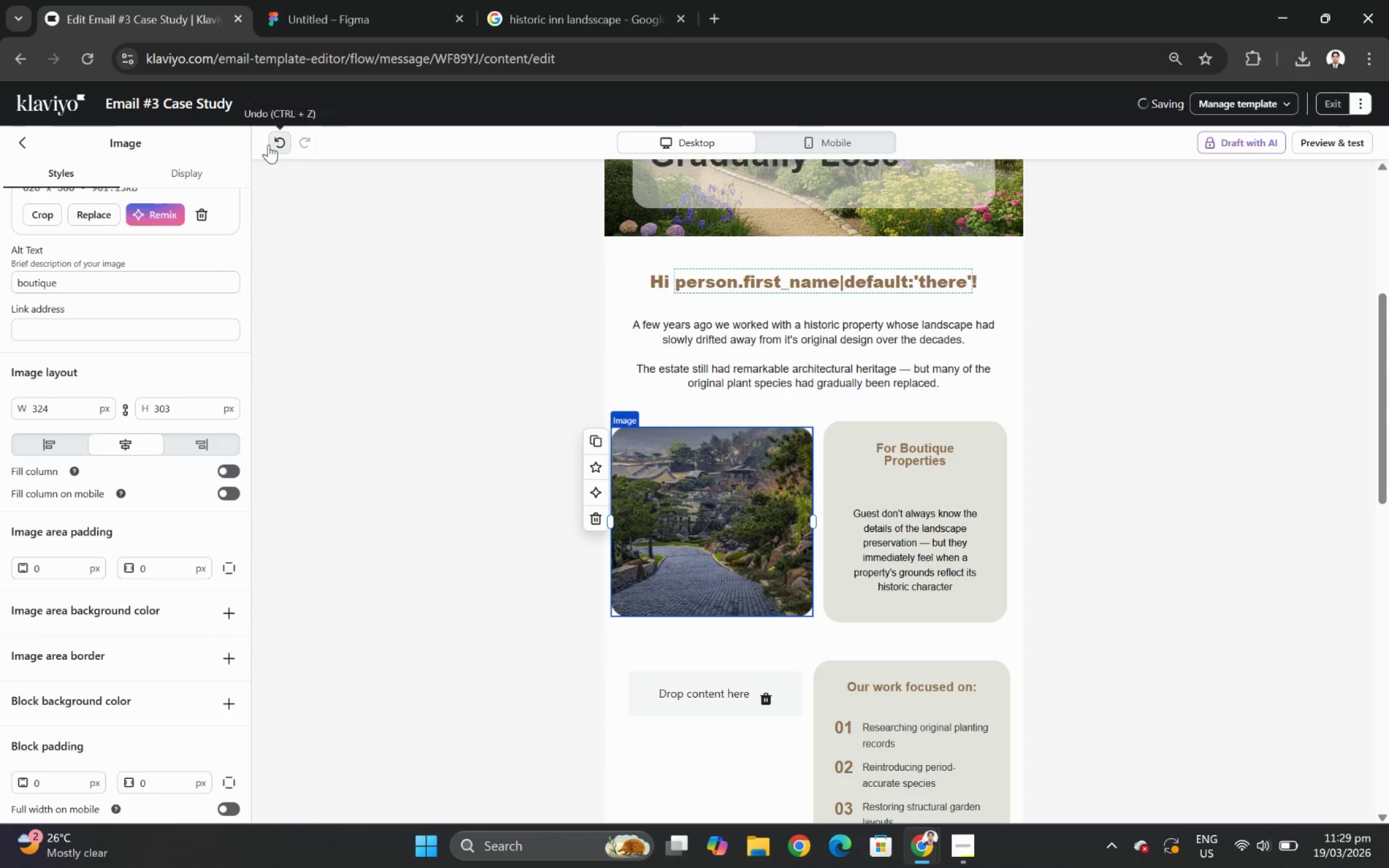 
left_click([268, 144])
 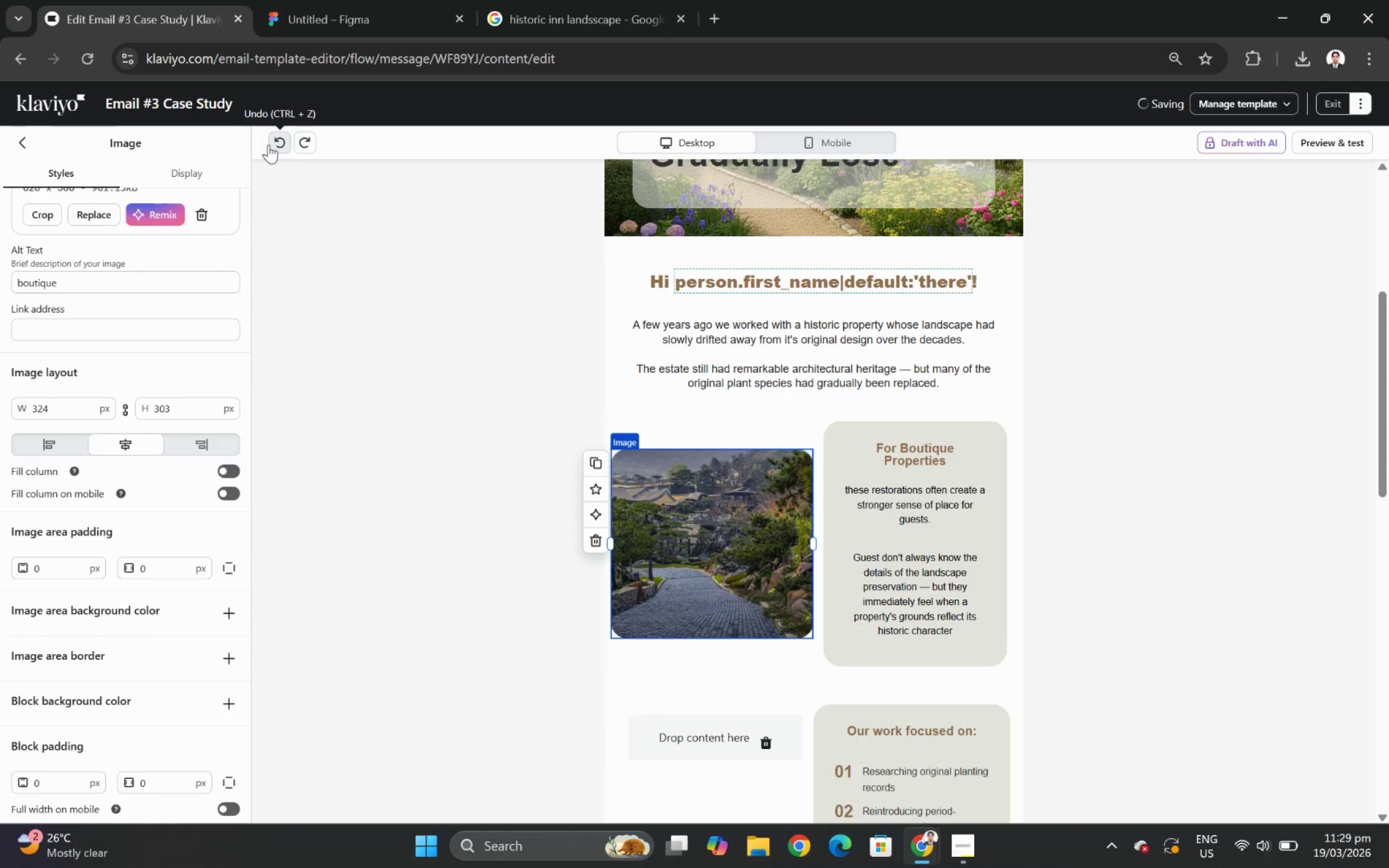 
left_click([298, 142])
 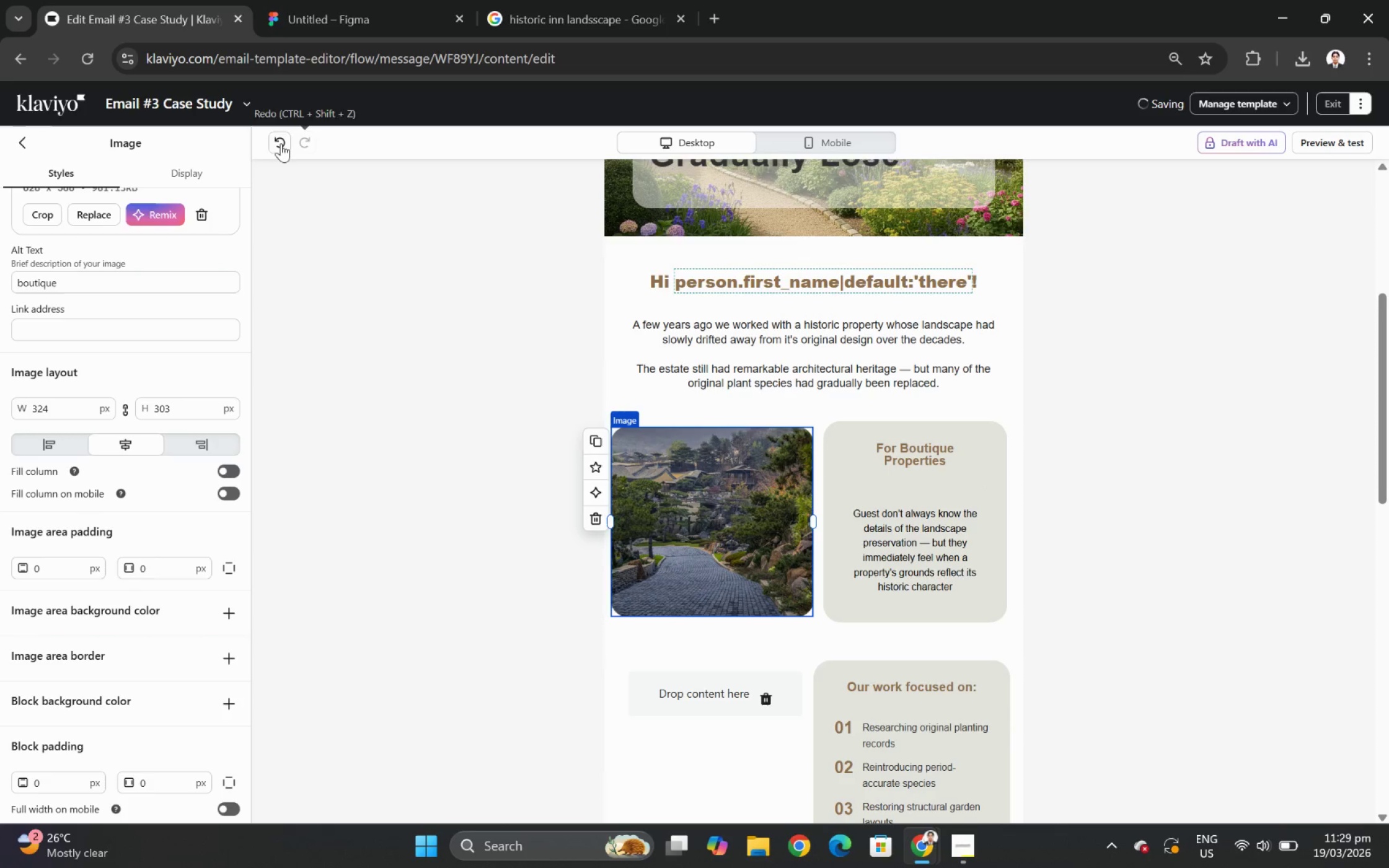 
left_click([276, 143])
 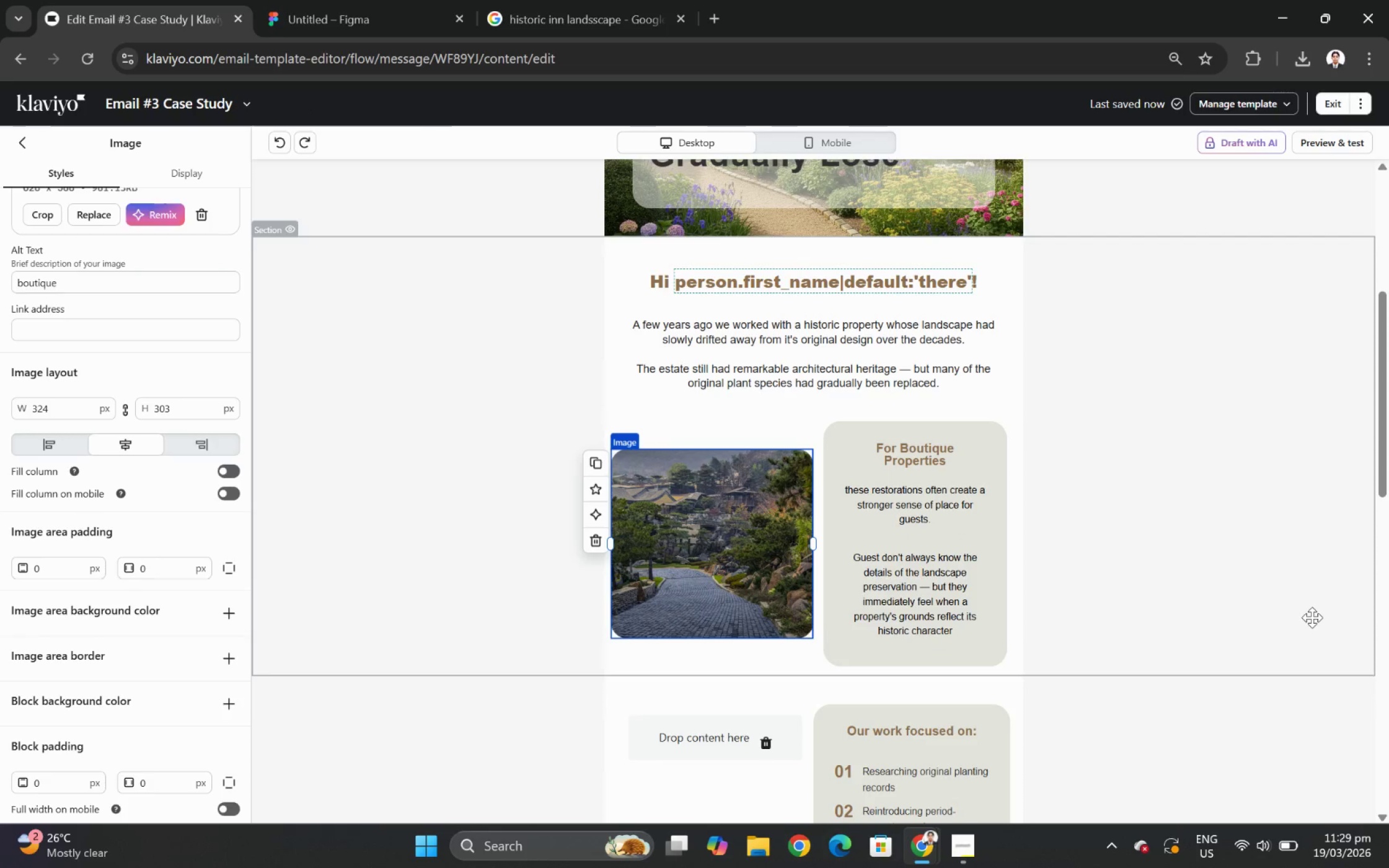 
left_click([1286, 581])
 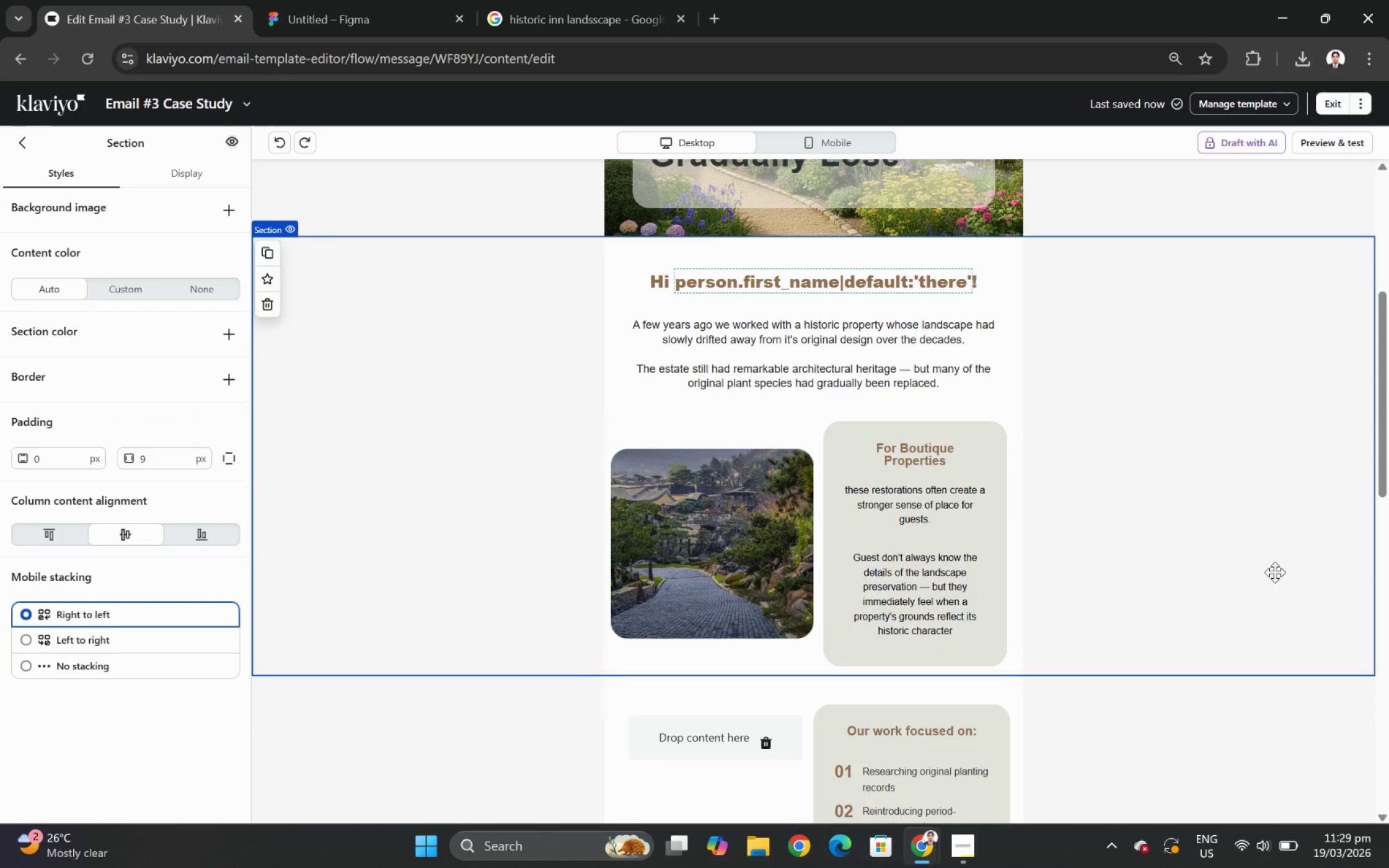 
scroll: coordinate [1263, 570], scroll_direction: down, amount: 3.0
 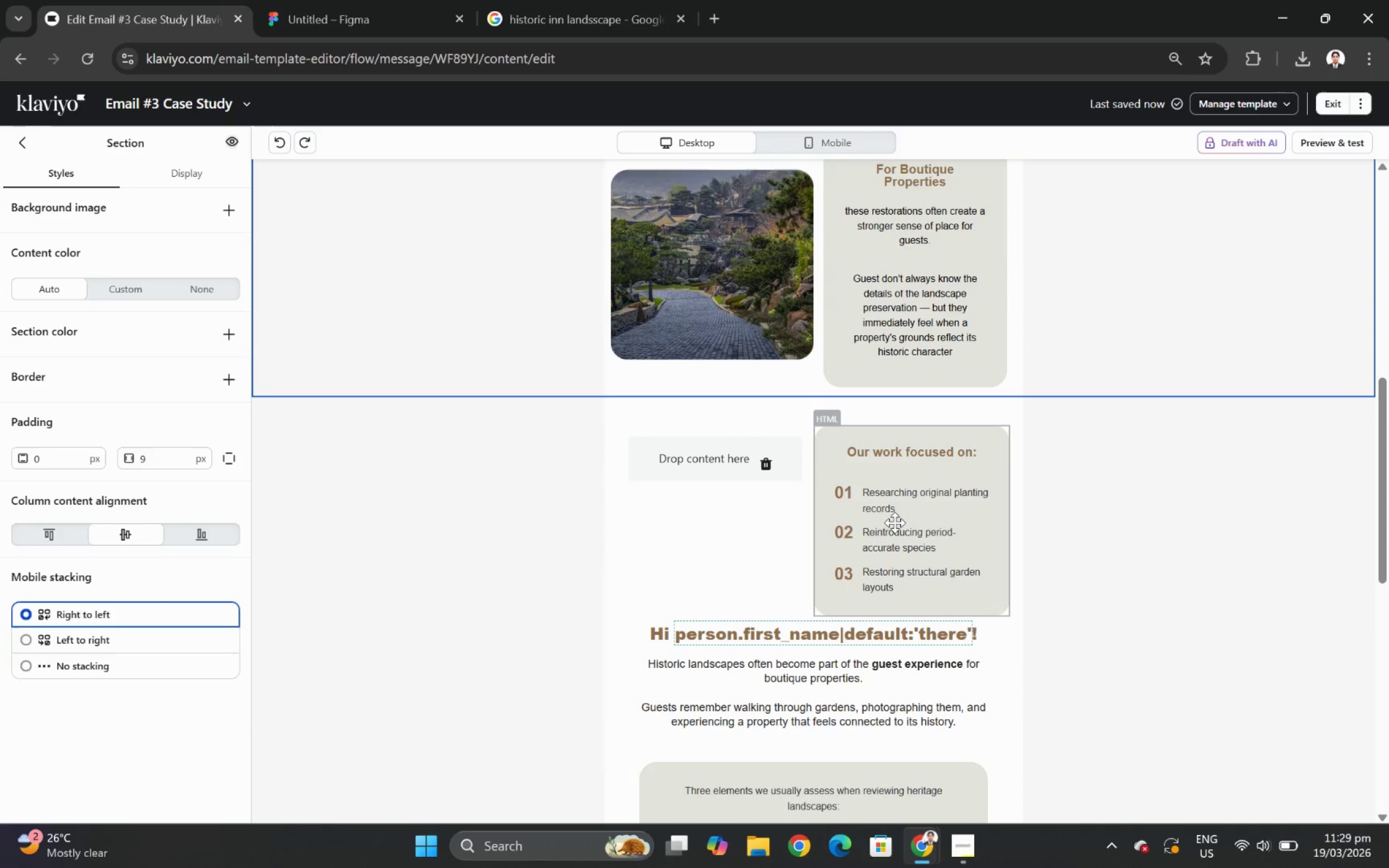 
scroll: coordinate [1236, 612], scroll_direction: up, amount: 2.0
 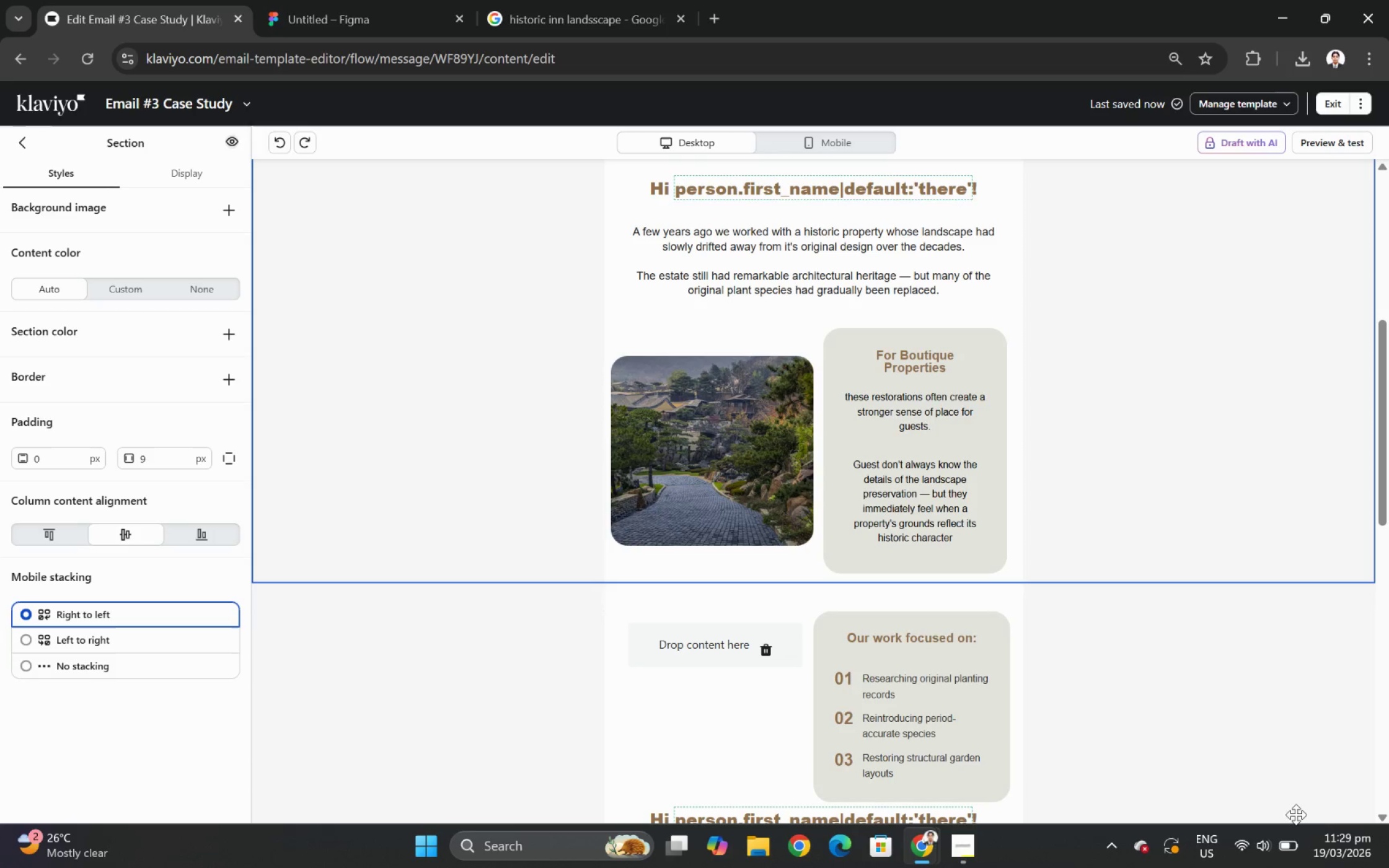 
wait(5.62)
 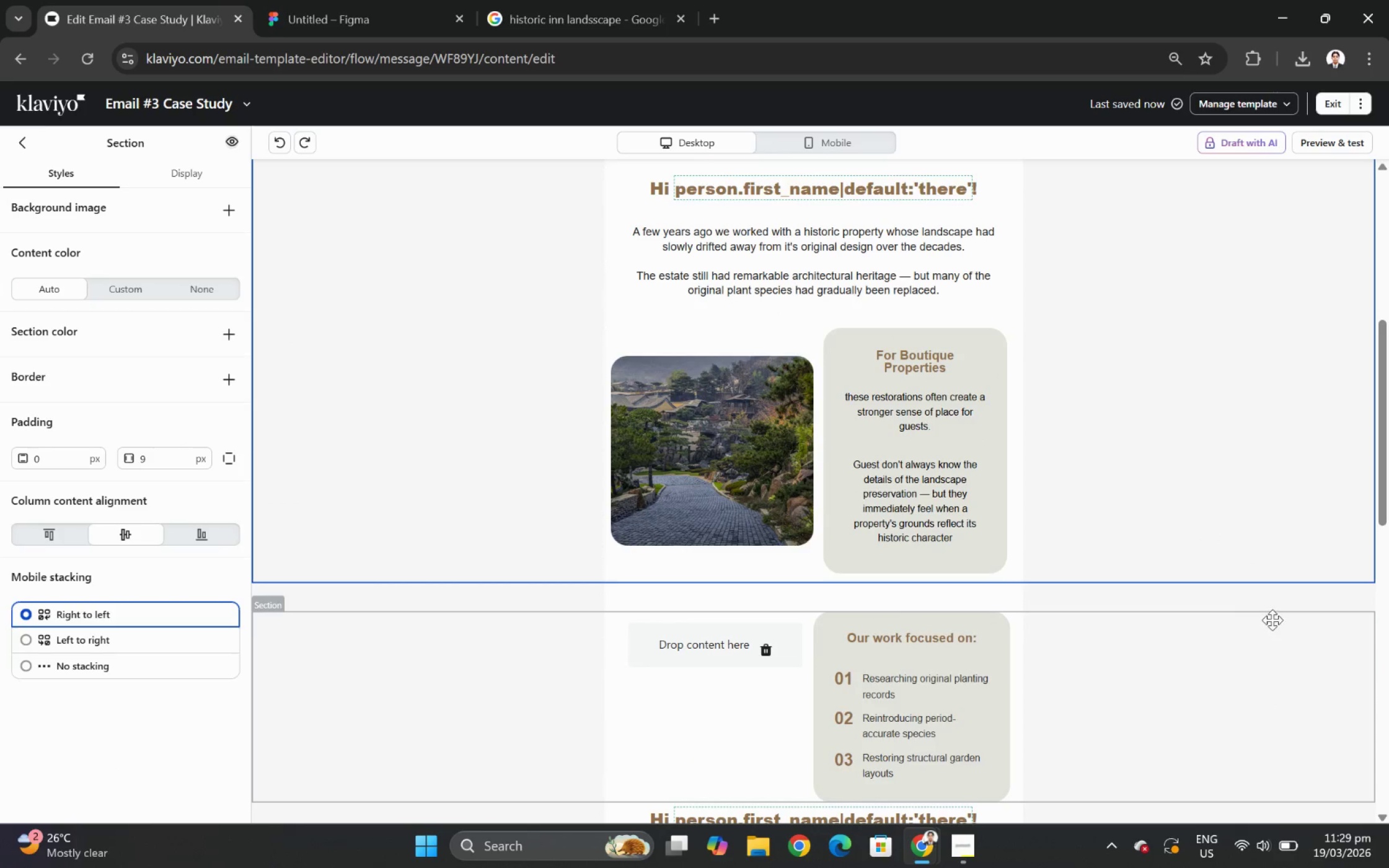 
scroll: coordinate [1243, 816], scroll_direction: down, amount: 2.0
 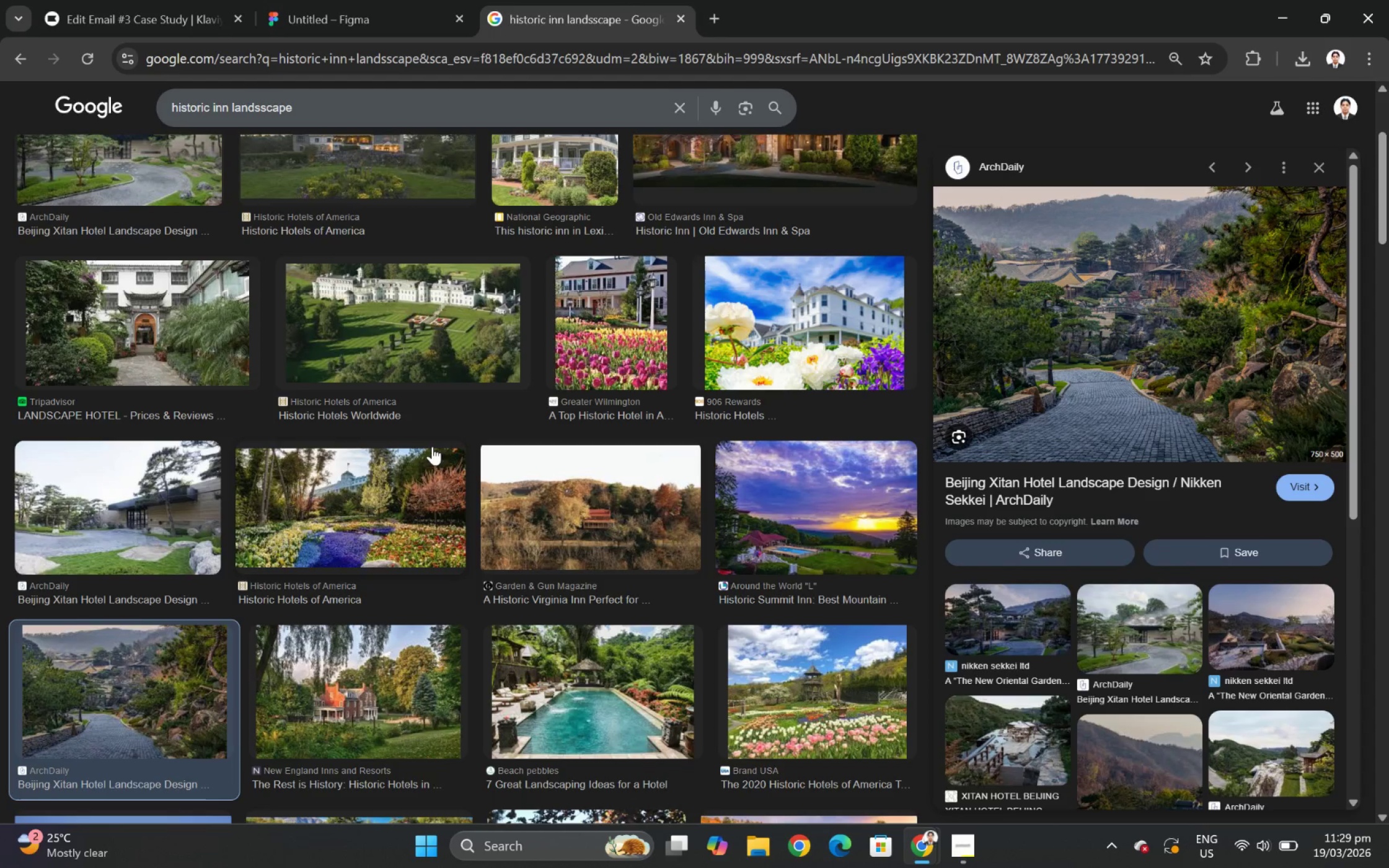 
wait(11.97)
 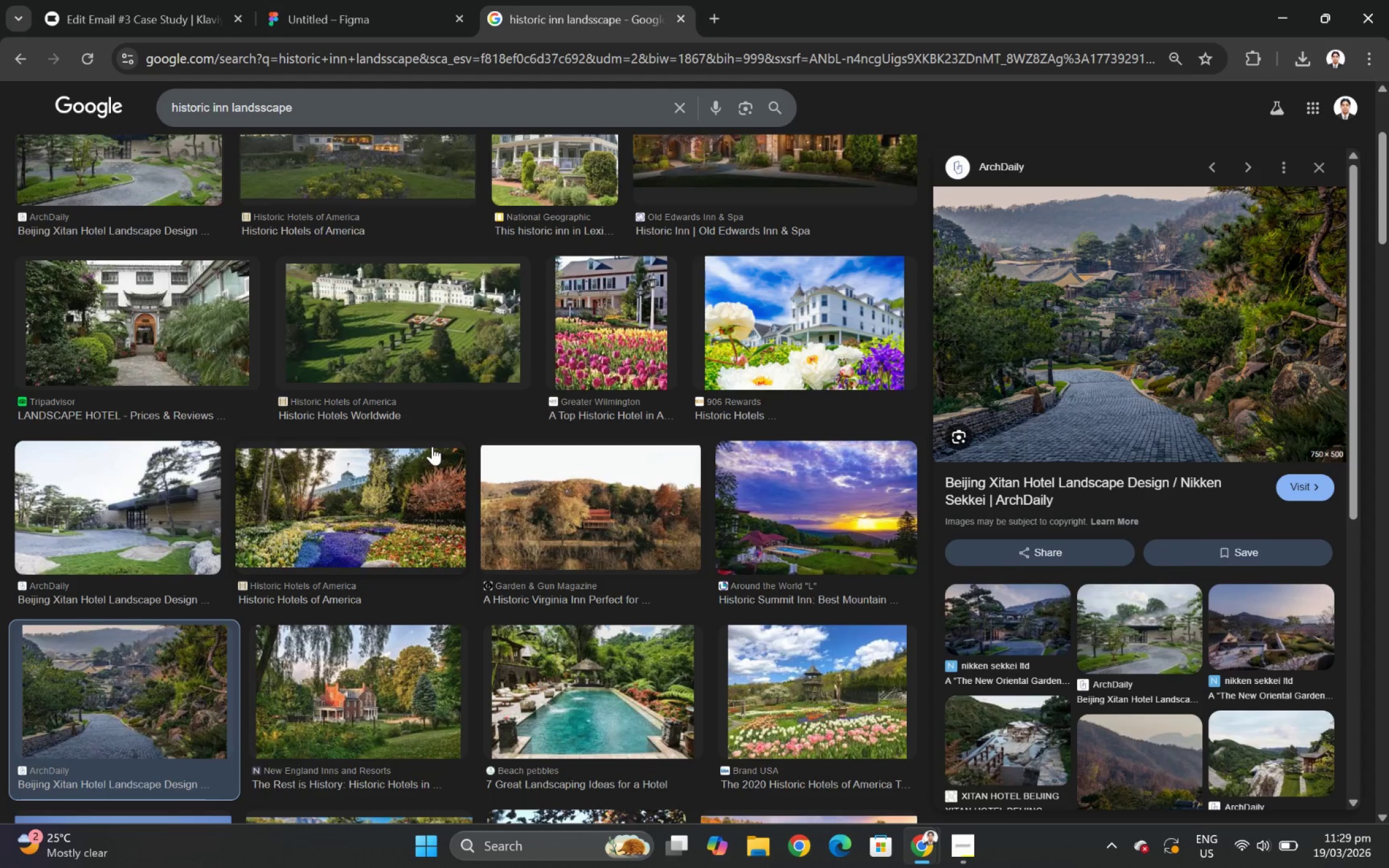 
left_click([1313, 168])
 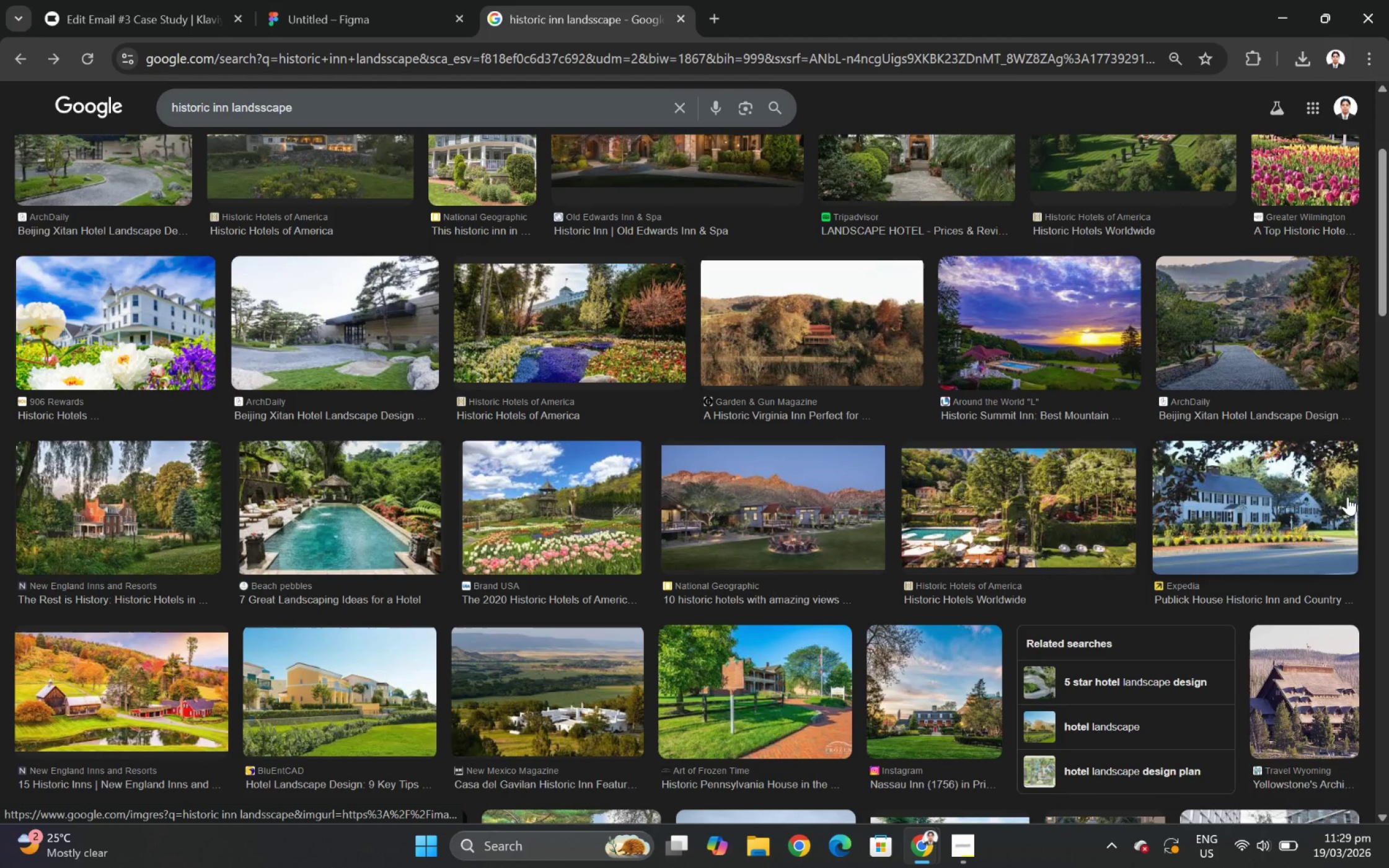 
scroll: coordinate [1316, 491], scroll_direction: up, amount: 3.0
 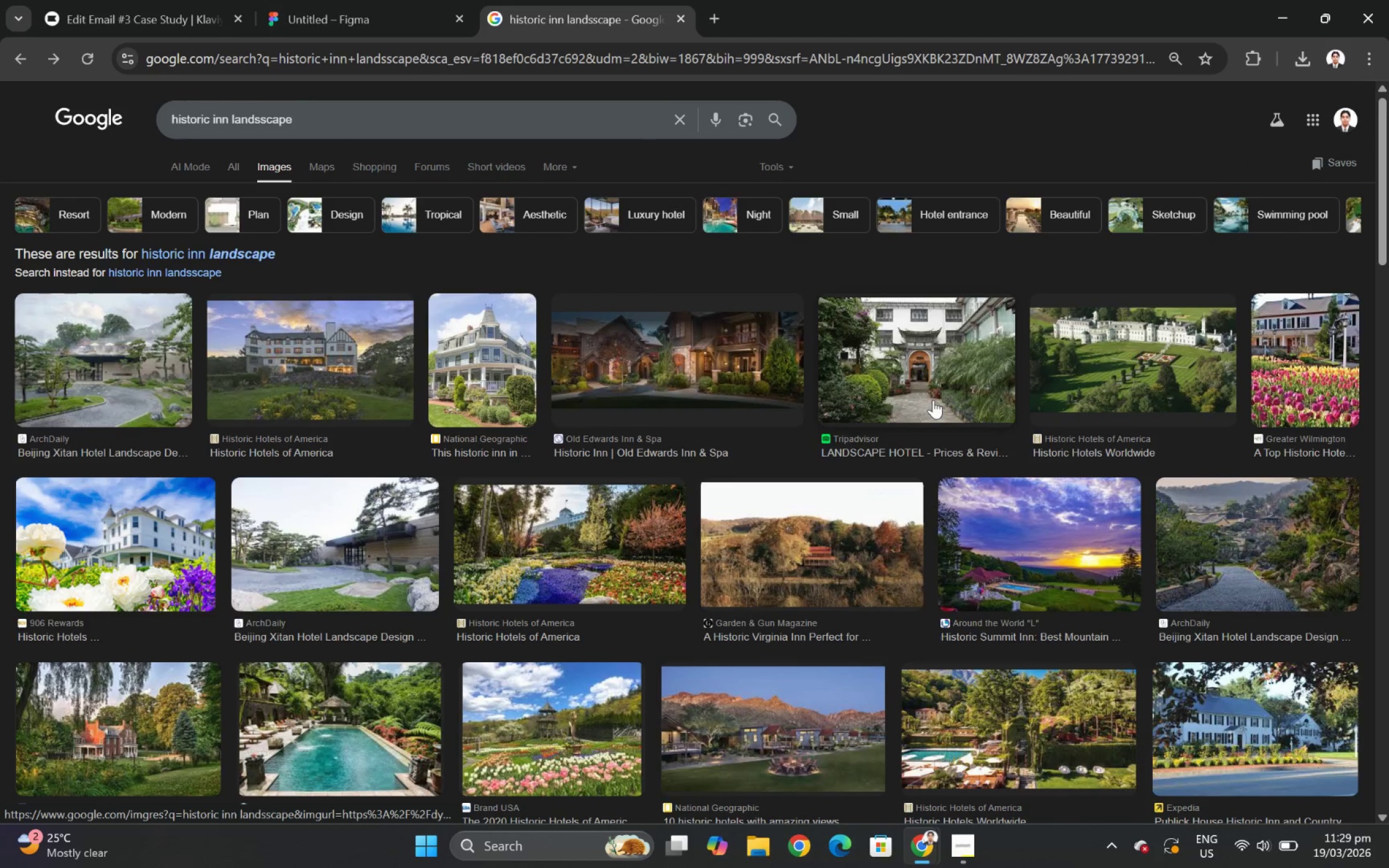 
left_click([934, 400])
 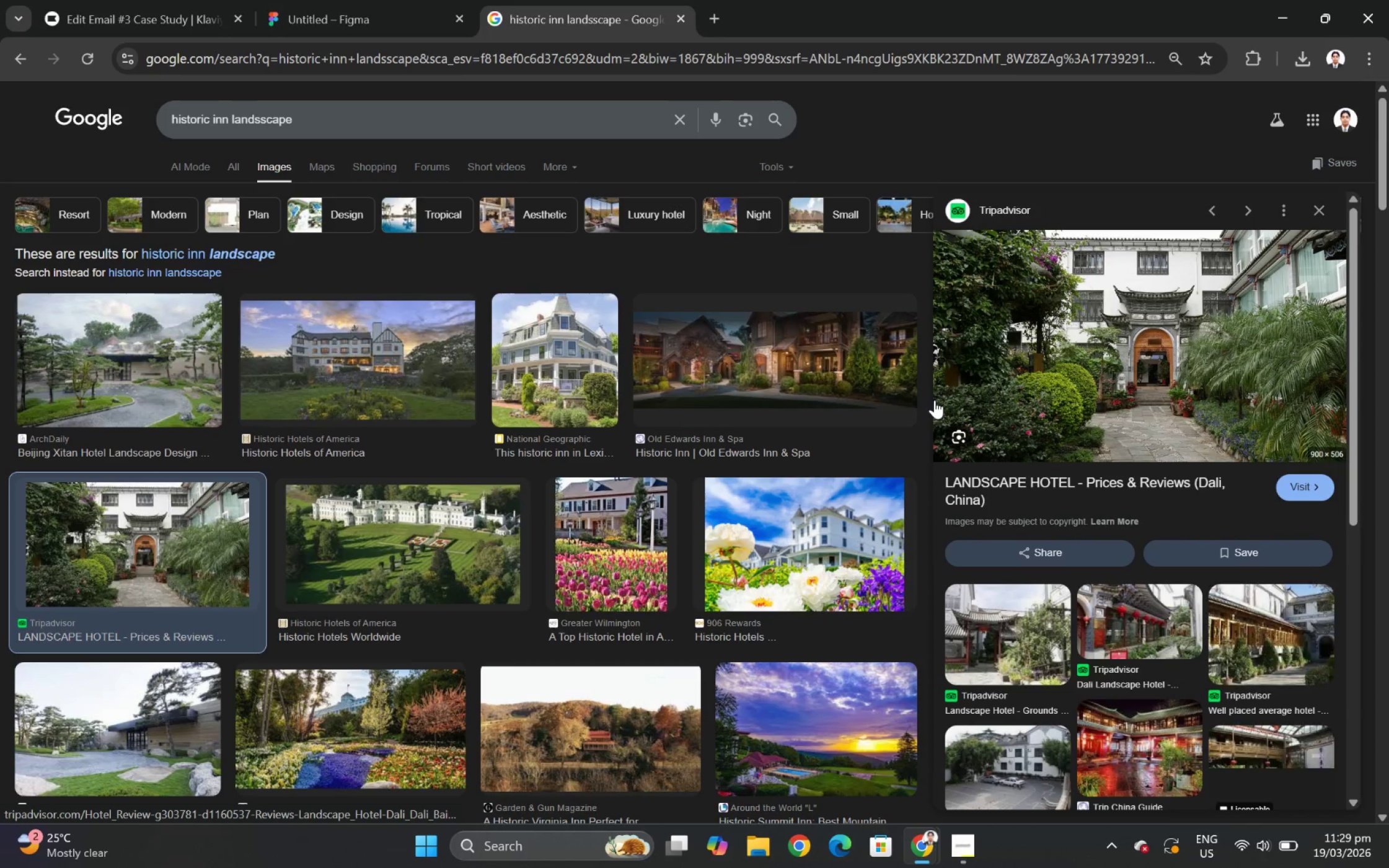 
right_click([1088, 381])
 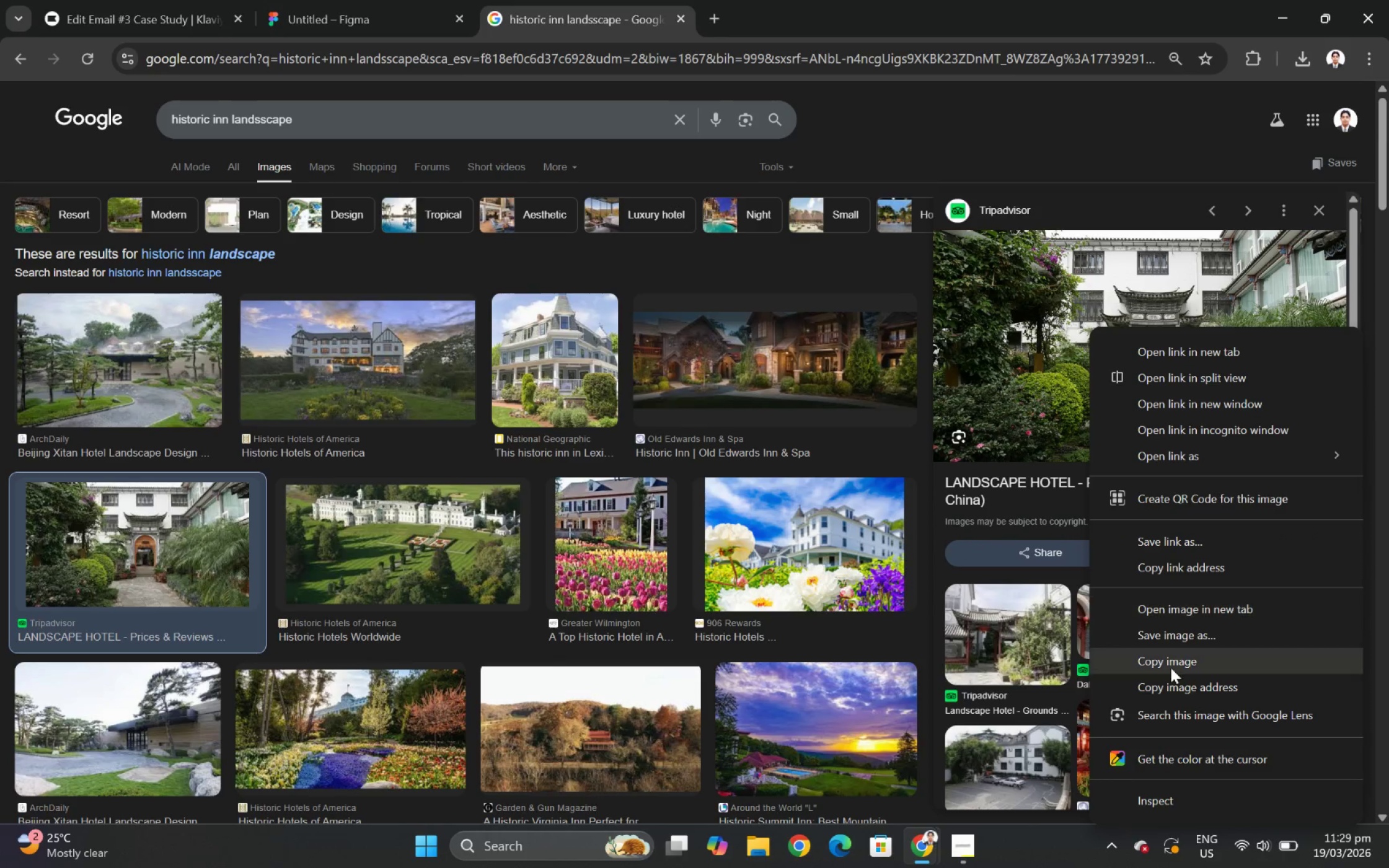 
left_click([1170, 656])
 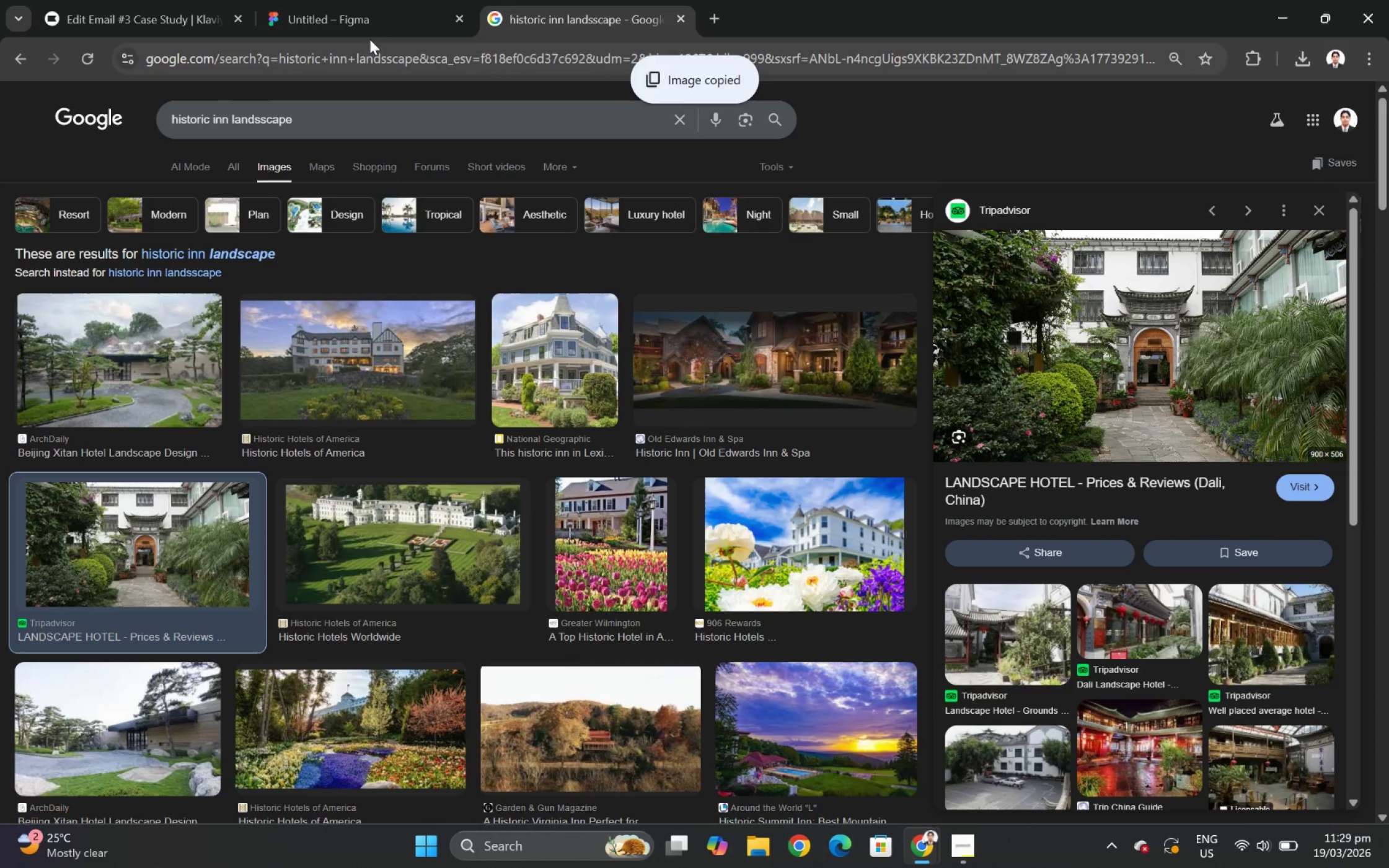 
left_click([350, 17])
 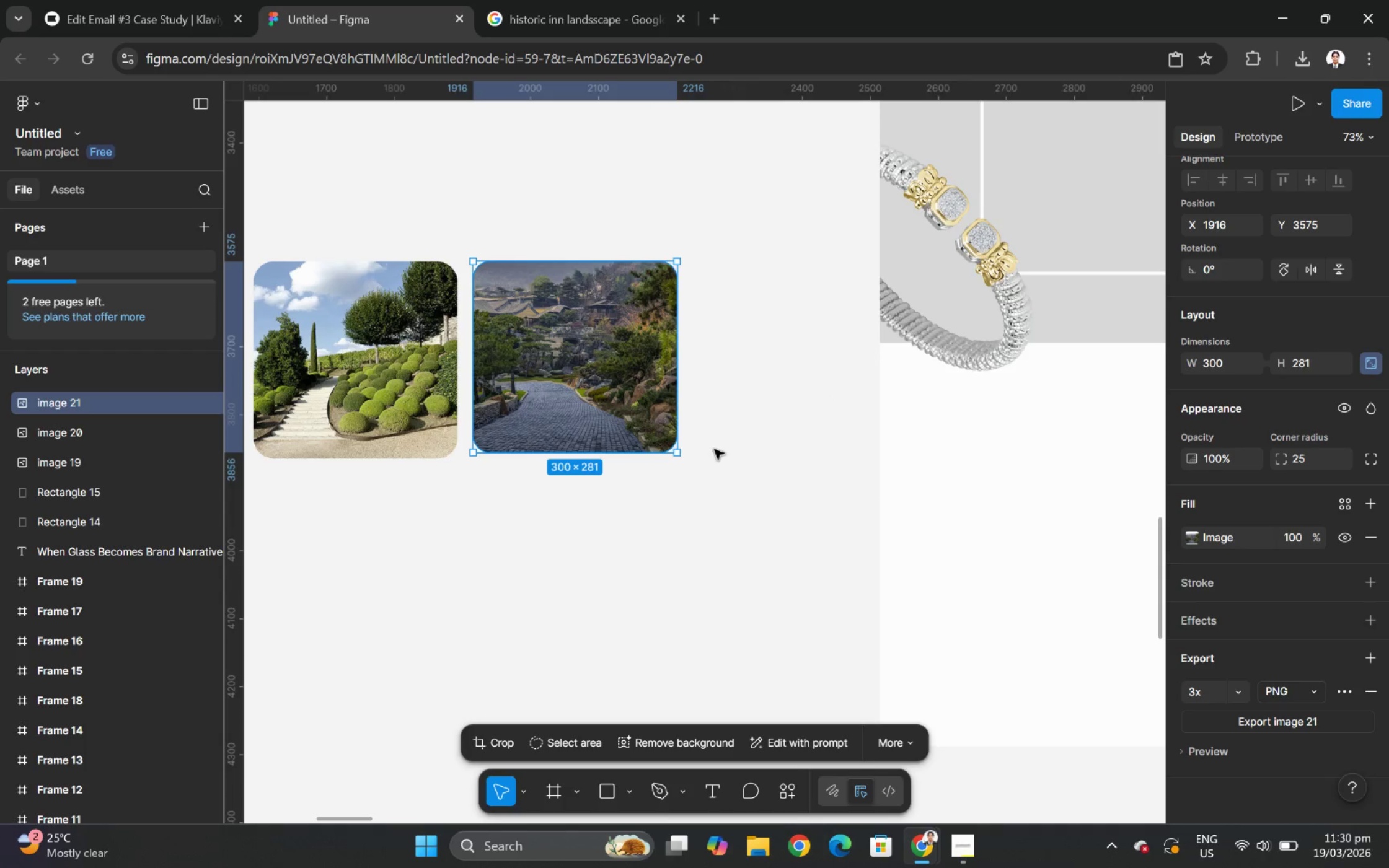 
hold_key(key=ShiftLeft, duration=0.58)
scroll: coordinate [729, 398], scroll_direction: down, amount: 6.0
 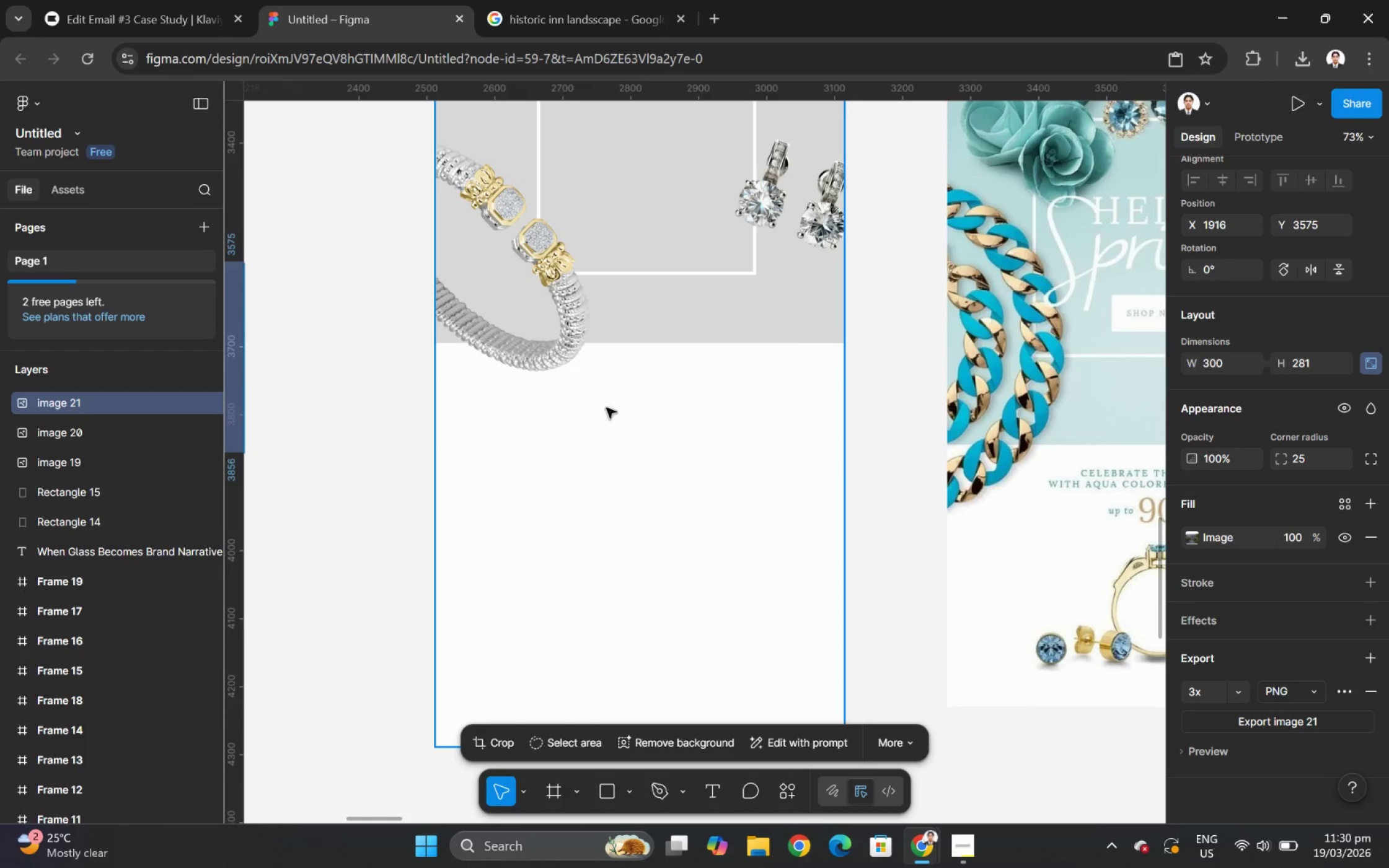 
hold_key(key=ShiftLeft, duration=0.36)
hold_key(key=ControlLeft, duration=1.5)
hold_key(key=ControlLeft, duration=1.51)
scroll: coordinate [369, 492], scroll_direction: up, amount: 2.0
 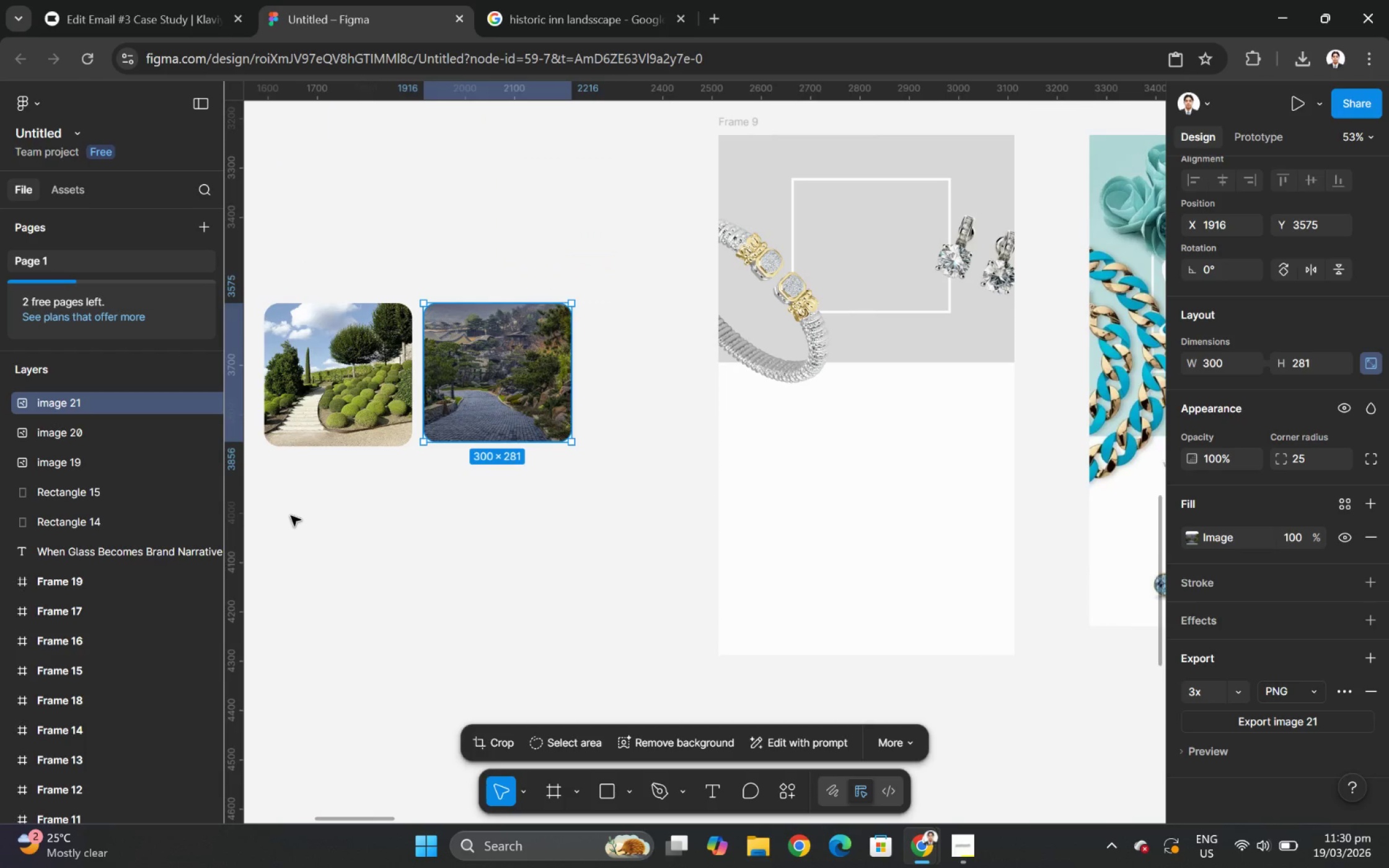 
key(Control+ControlLeft)
 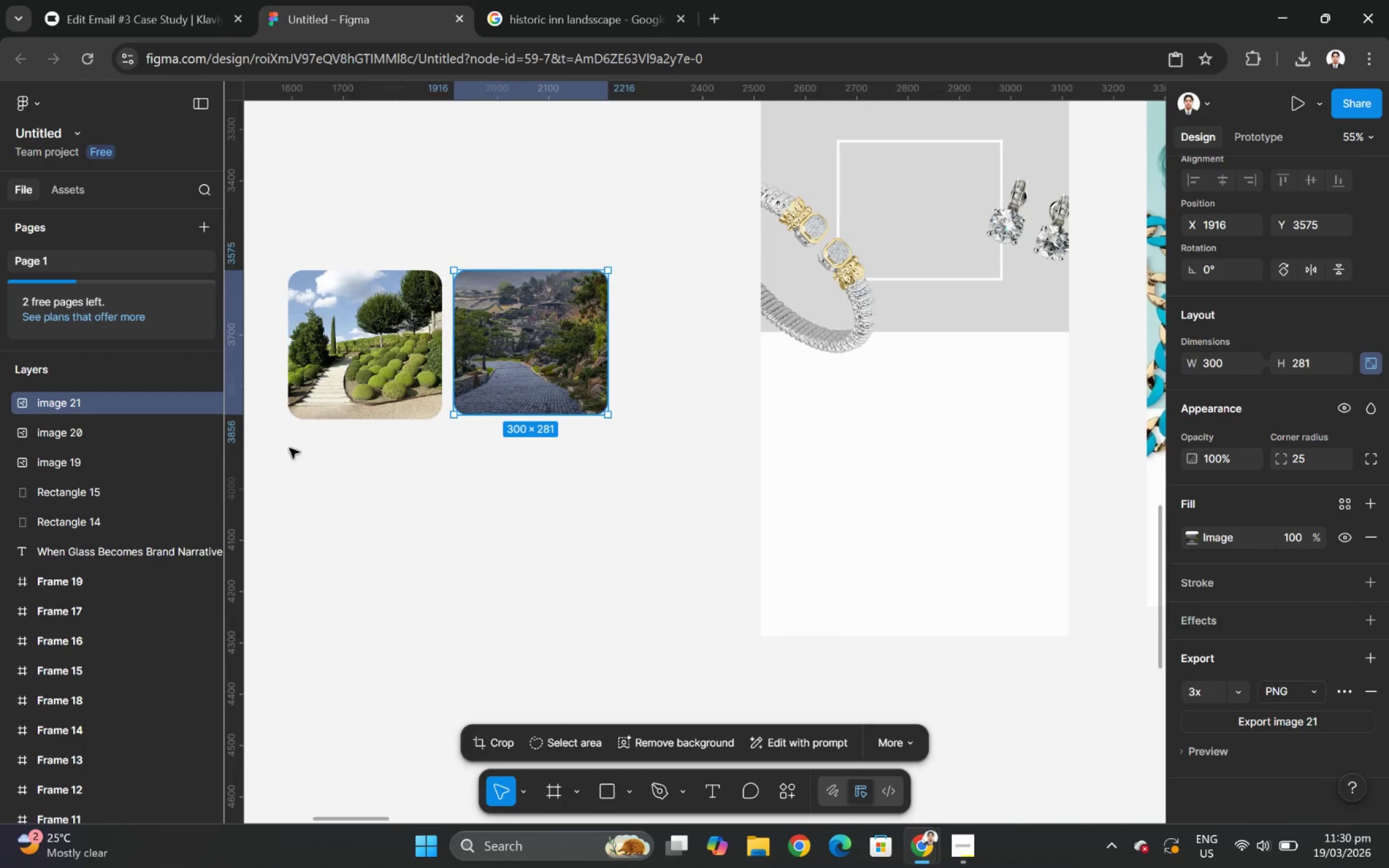 
key(Control+ControlLeft)
 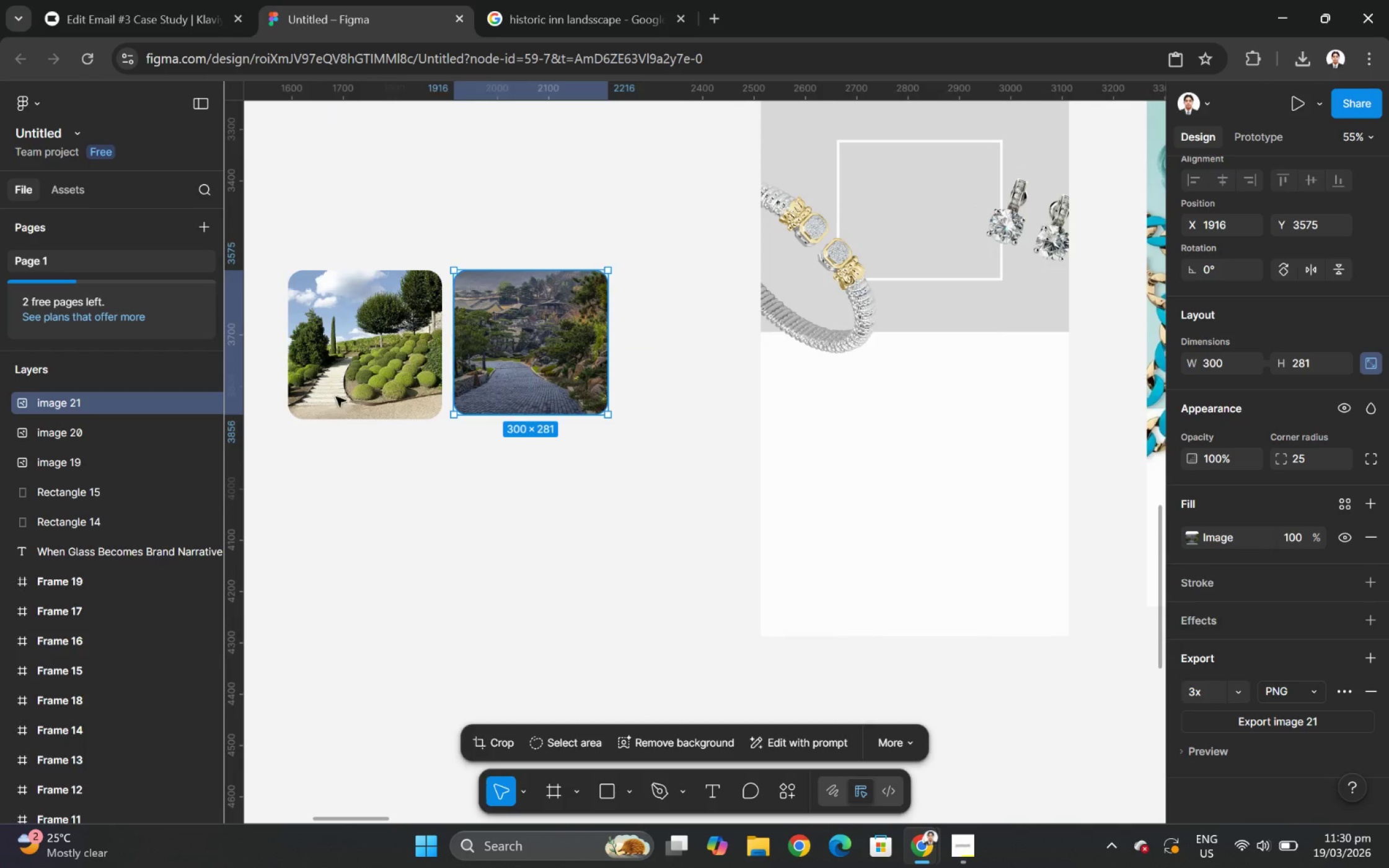 
key(Control+ControlLeft)
 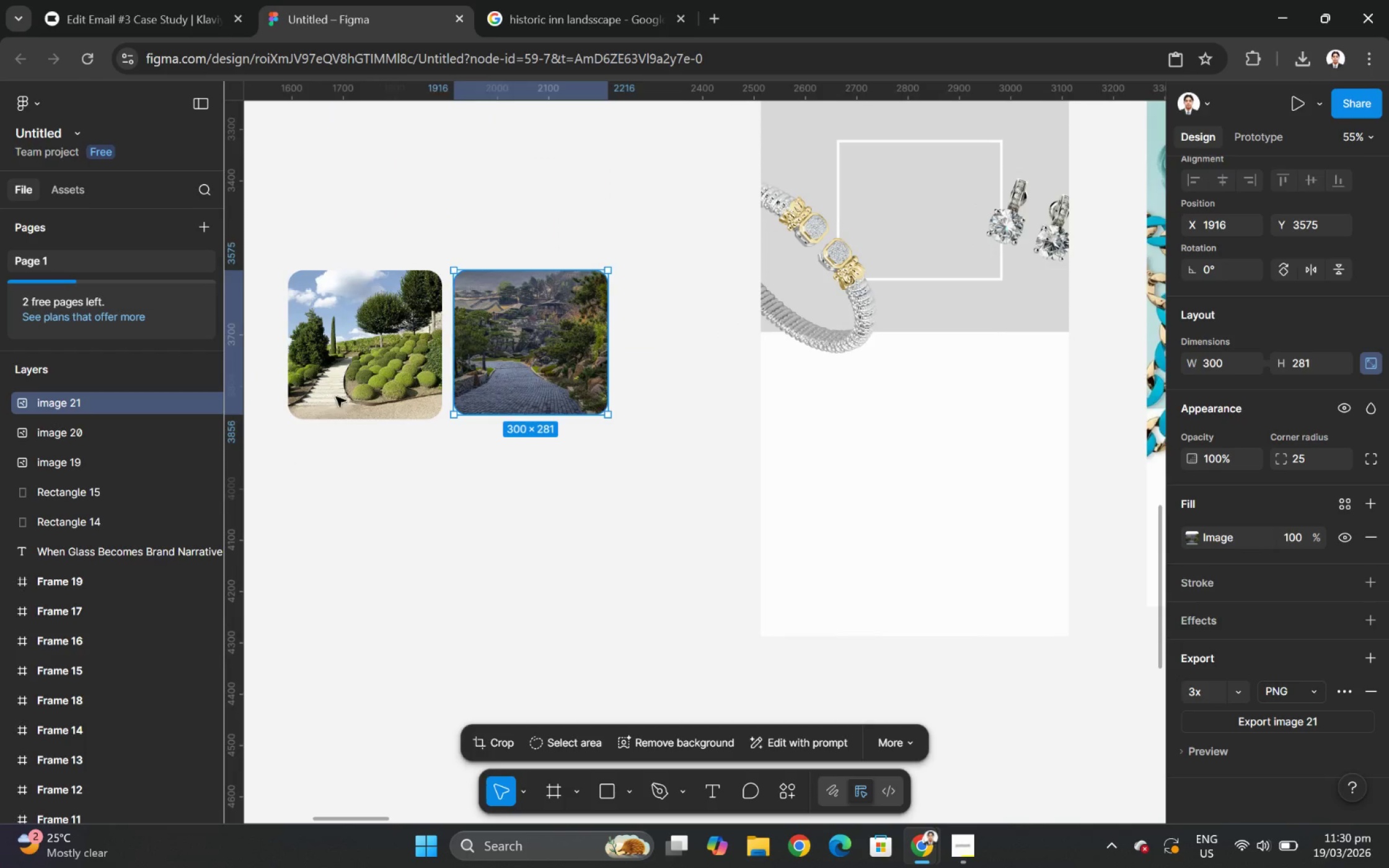 
key(Control+ControlLeft)
 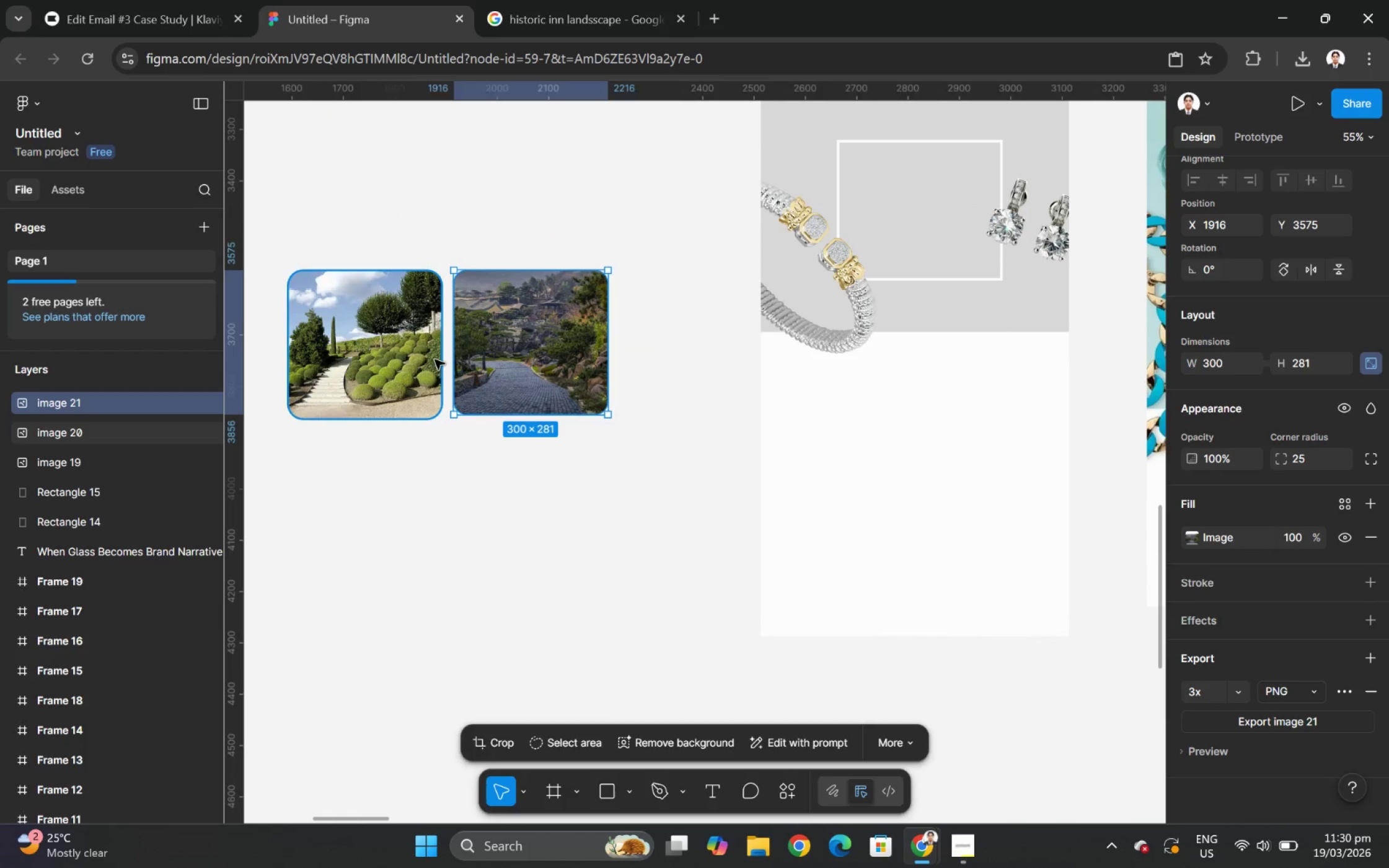 
key(Control+ControlLeft)
 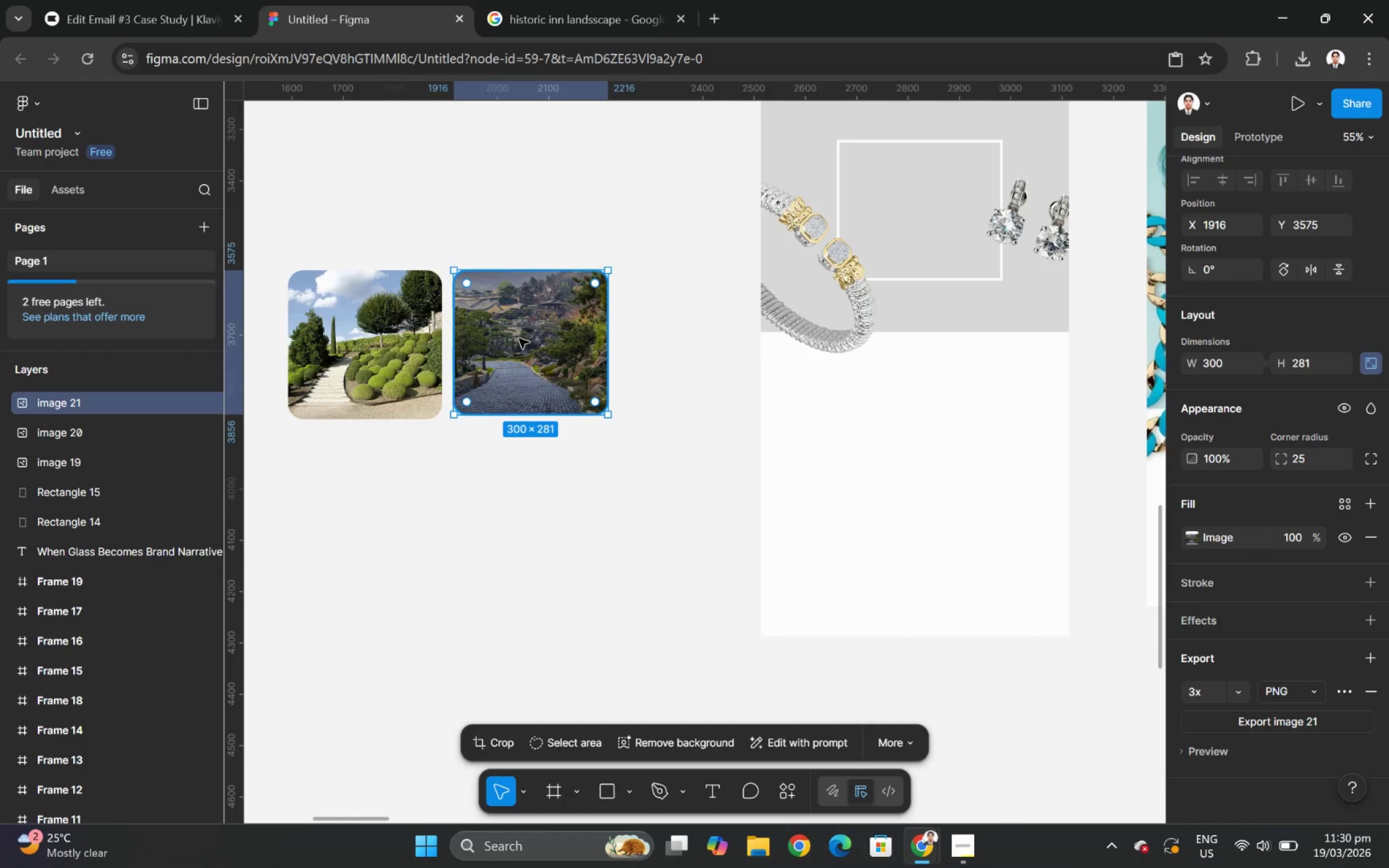 
scroll: coordinate [274, 538], scroll_direction: up, amount: 1.0
 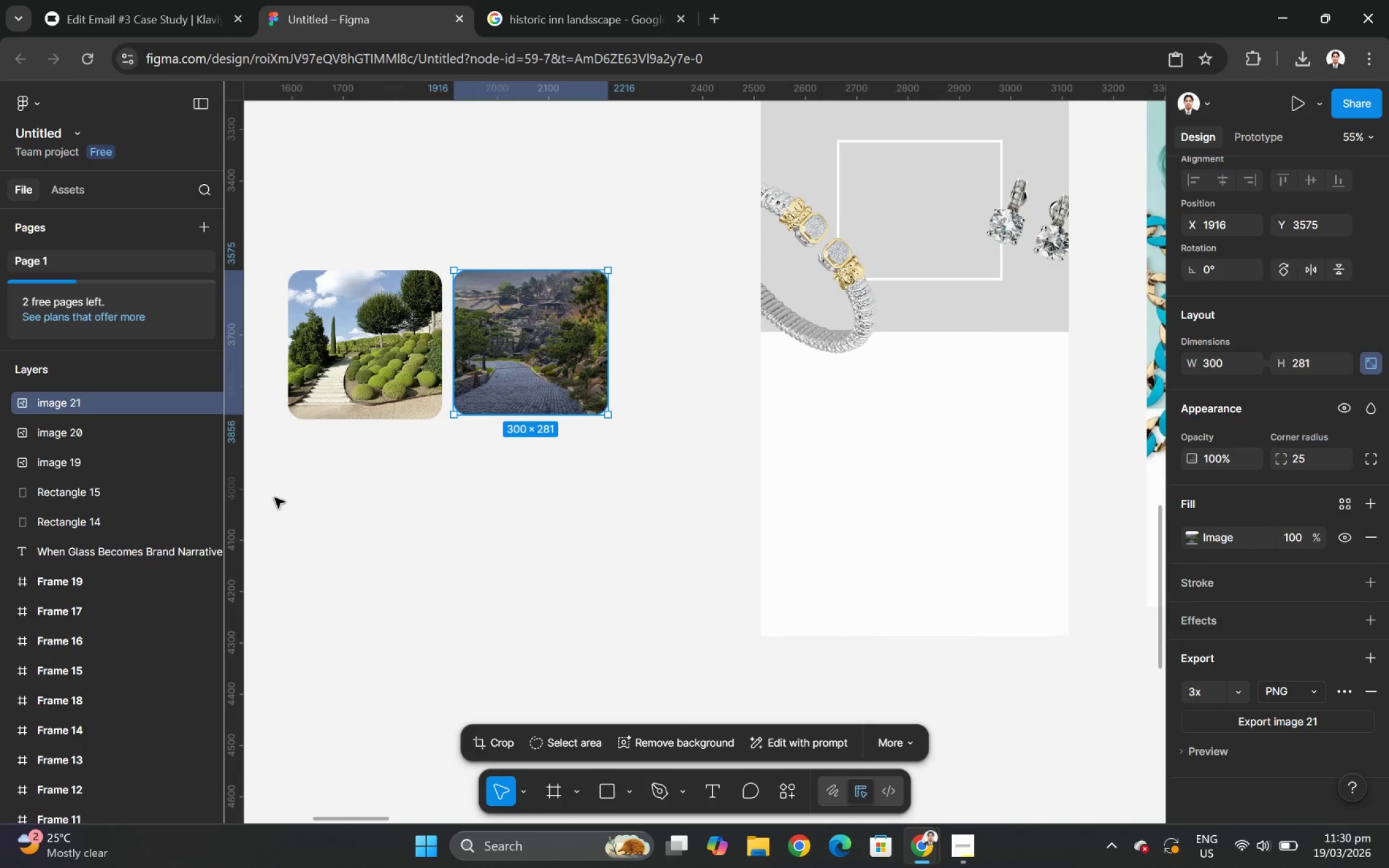 
left_click([519, 338])
 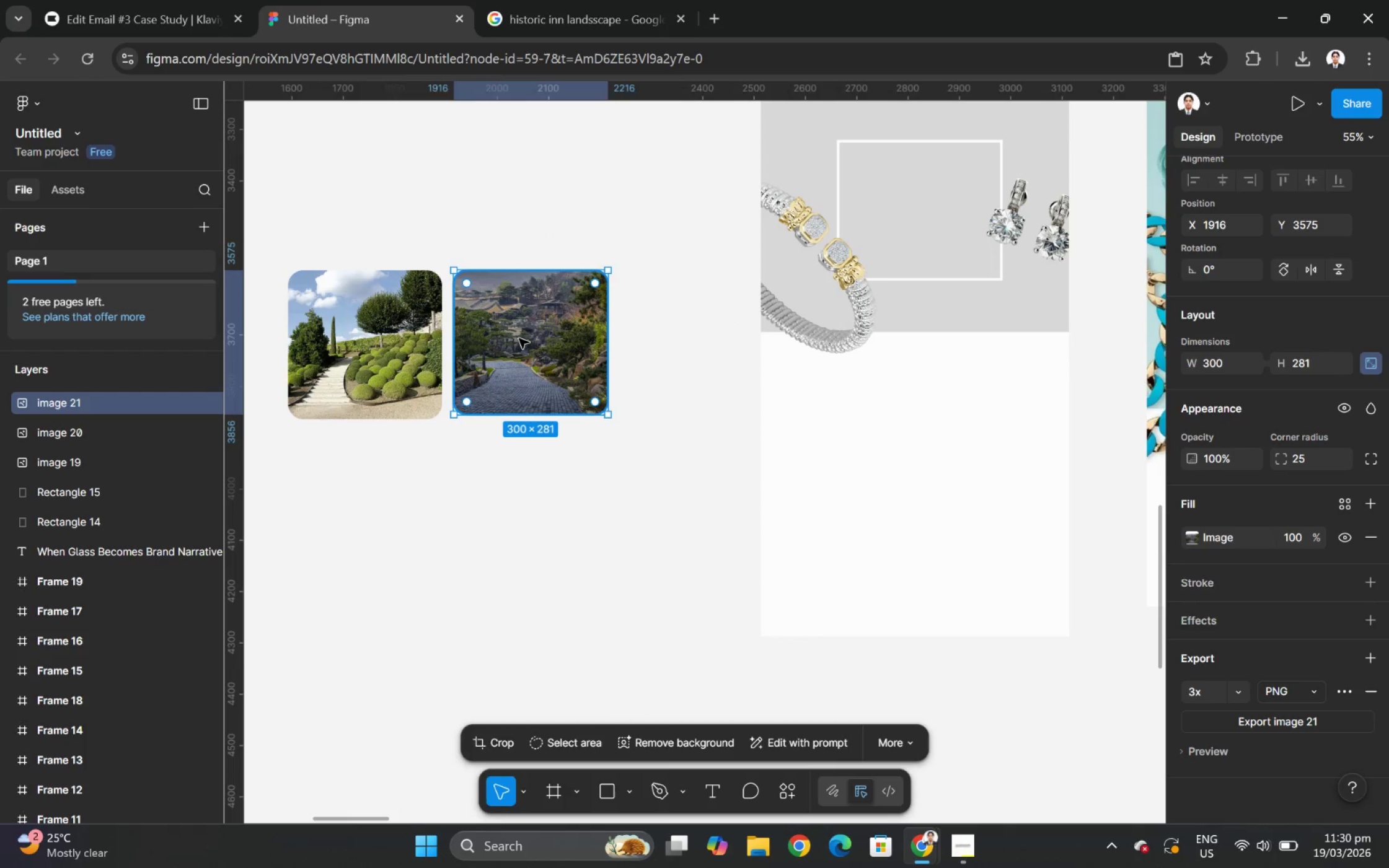 
key(Control+C)
 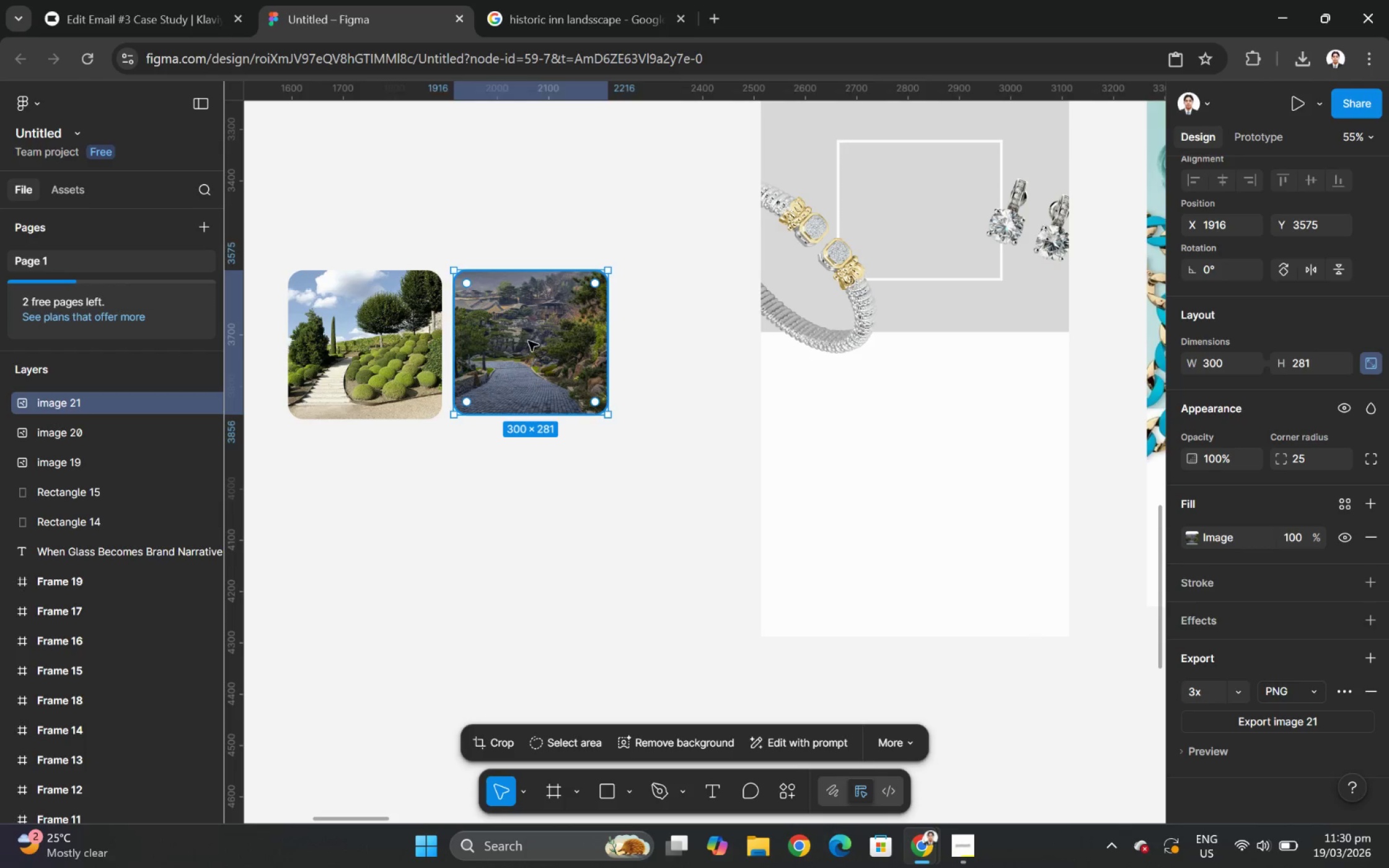 
key(Control+V)
 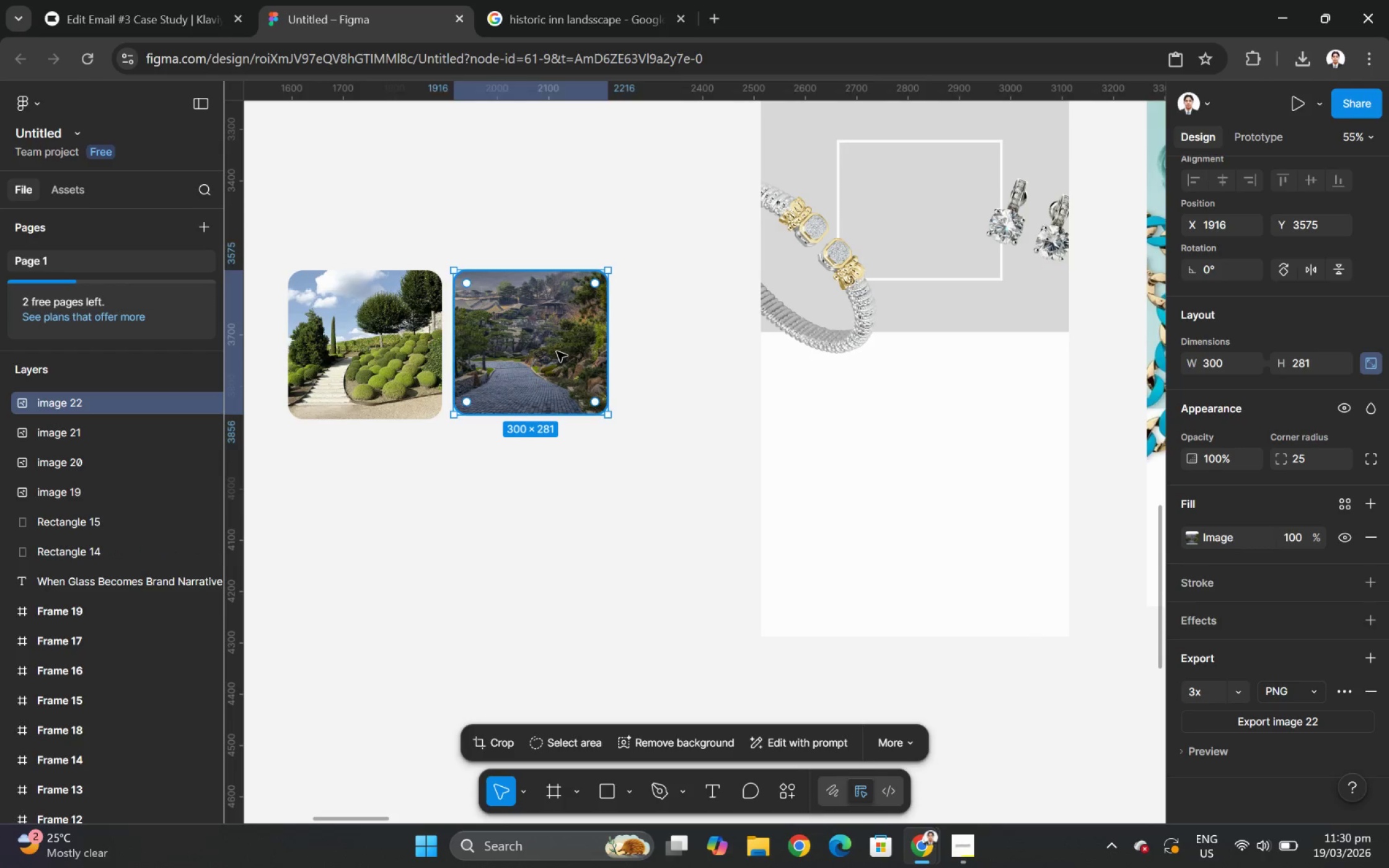 
left_click_drag(start_coordinate=[557, 351], to_coordinate=[389, 532])
 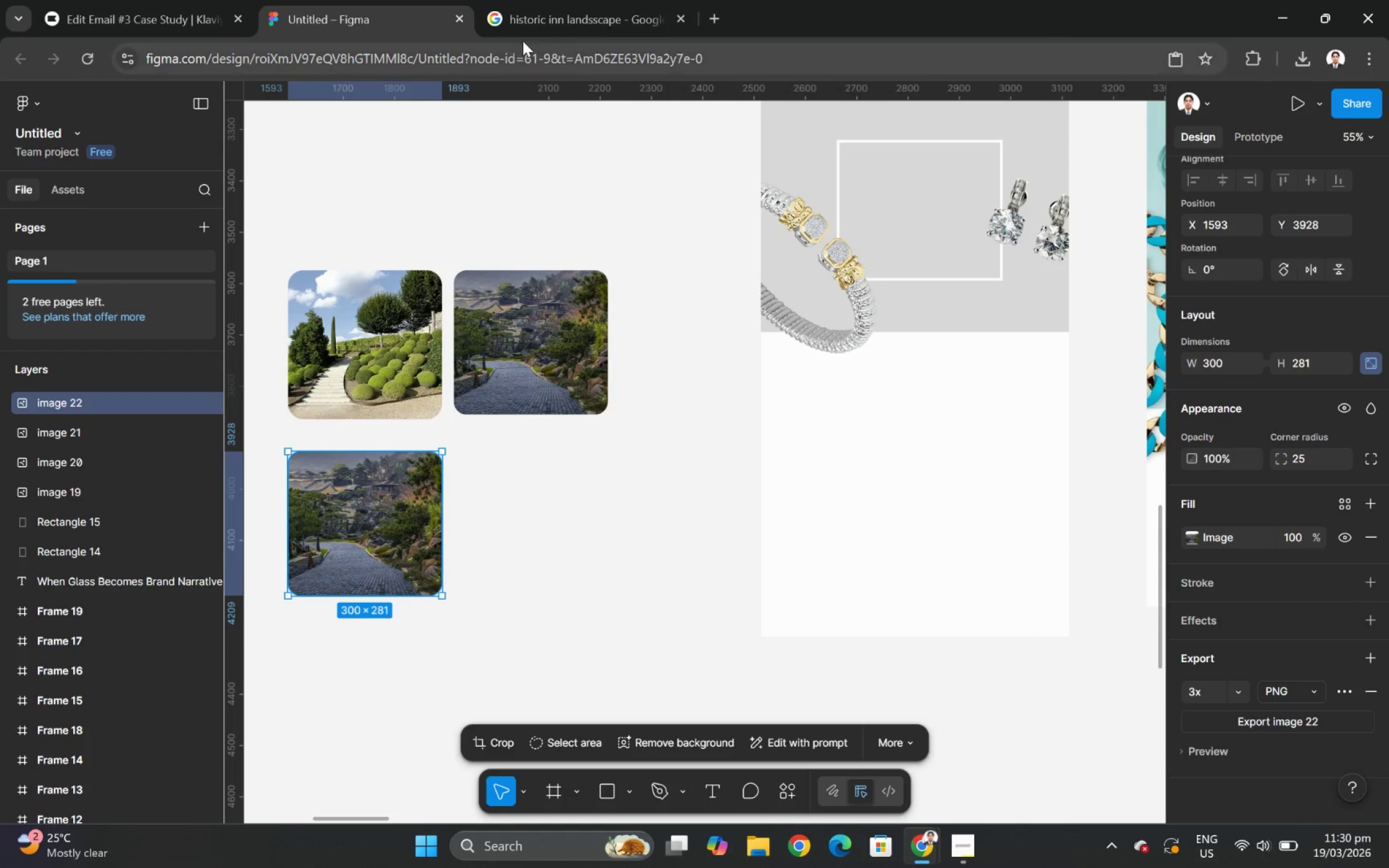 
left_click([529, 31])
 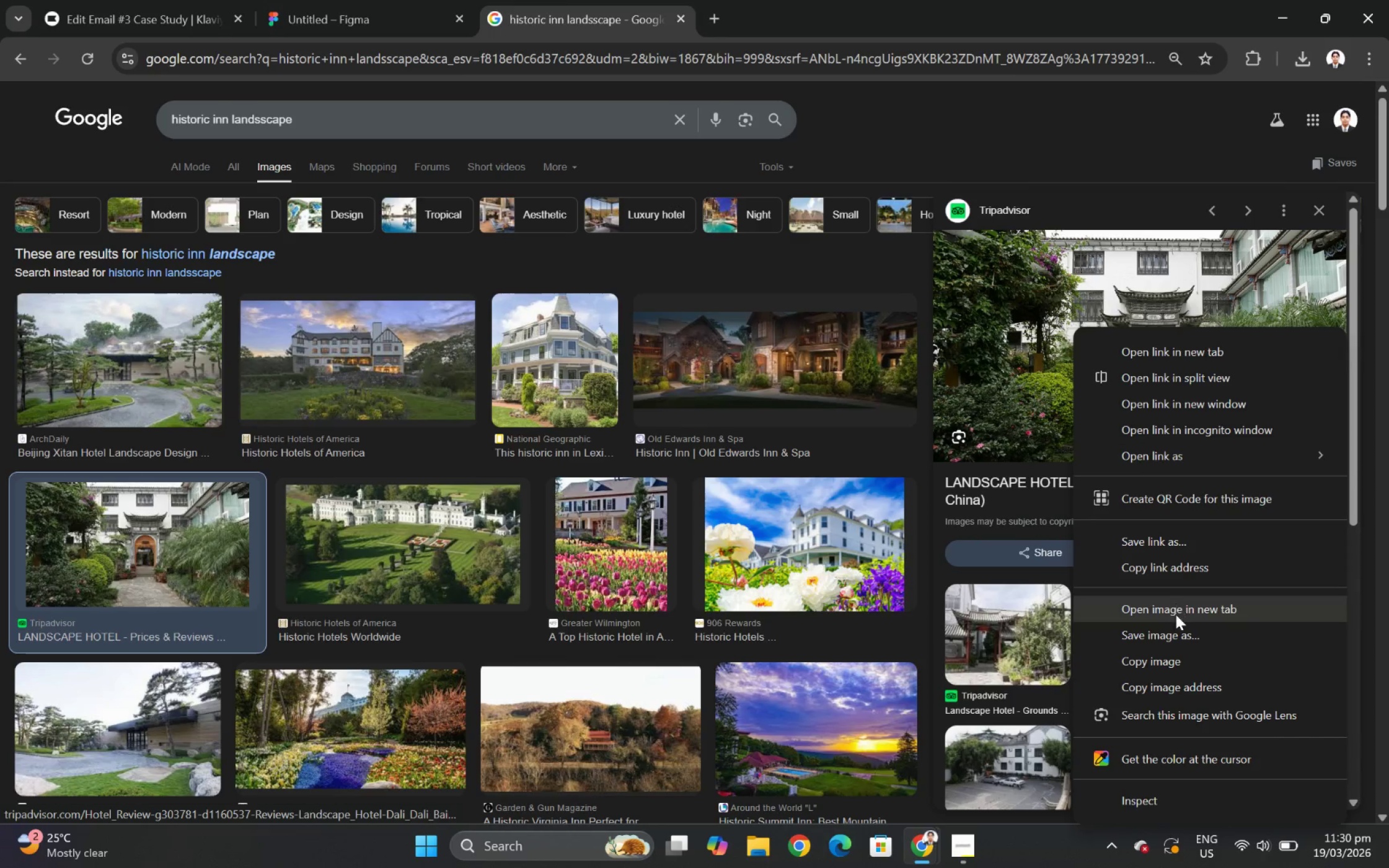 
left_click([1169, 659])
 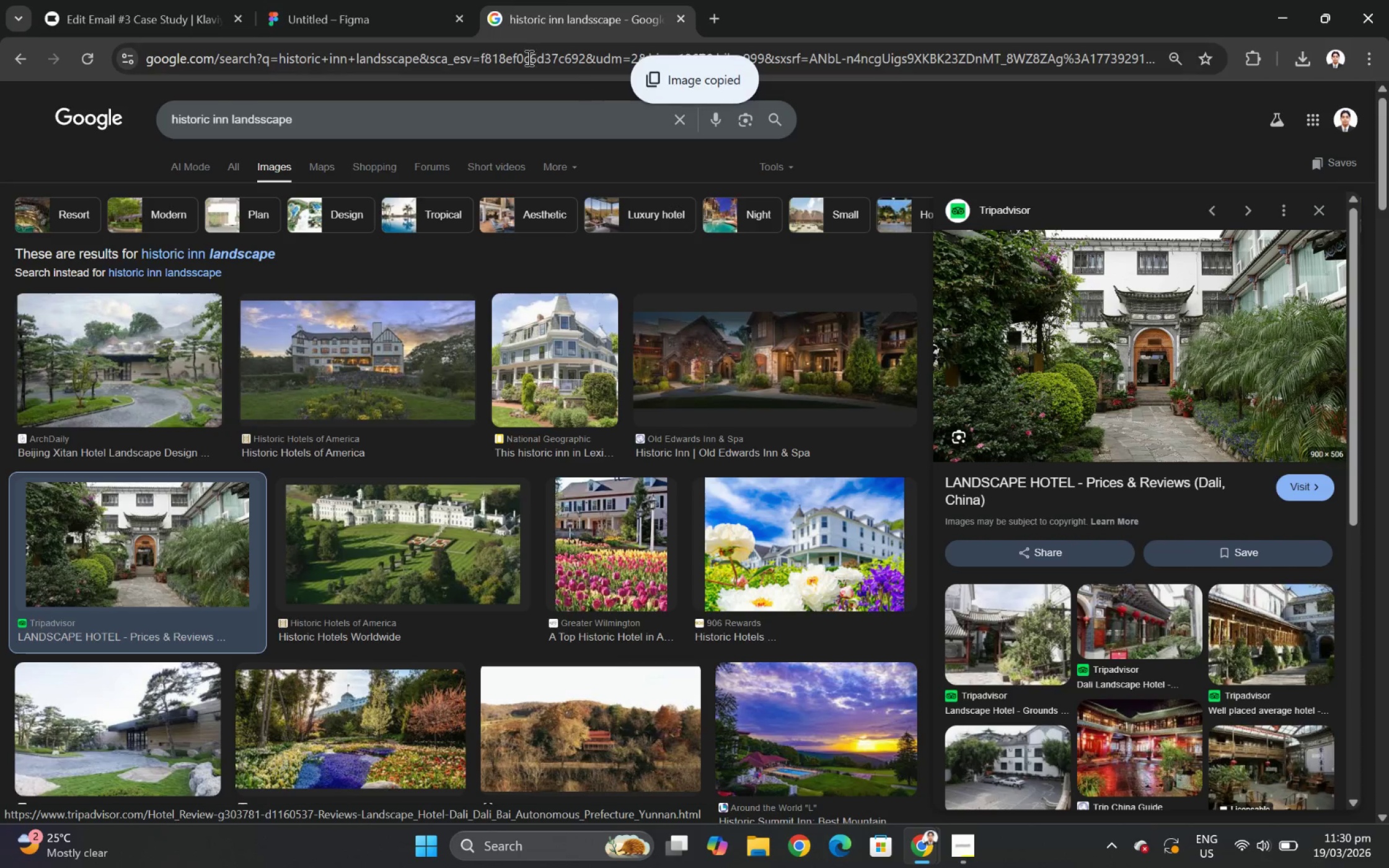 
left_click([410, 6])
 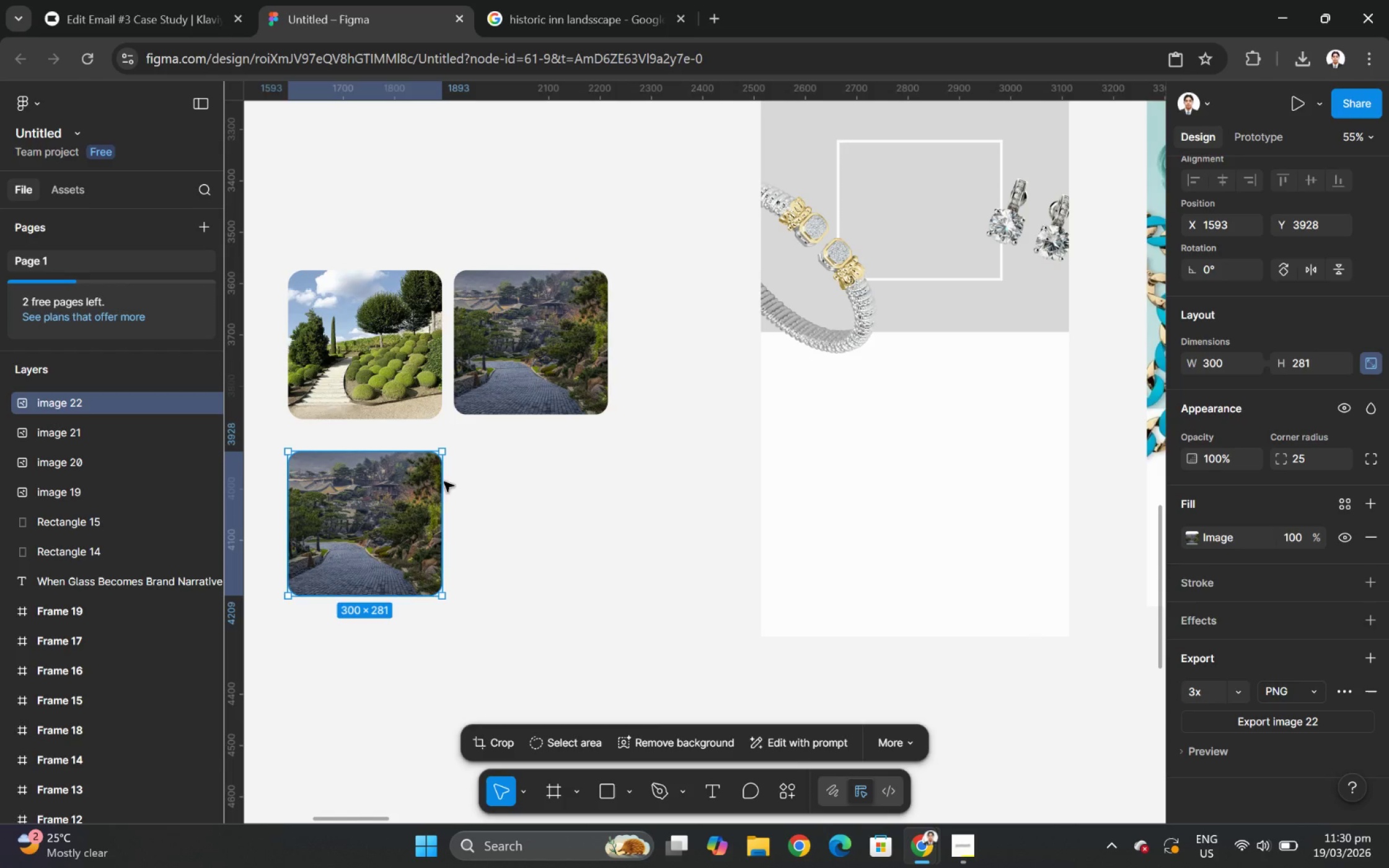 
left_click([397, 548])
 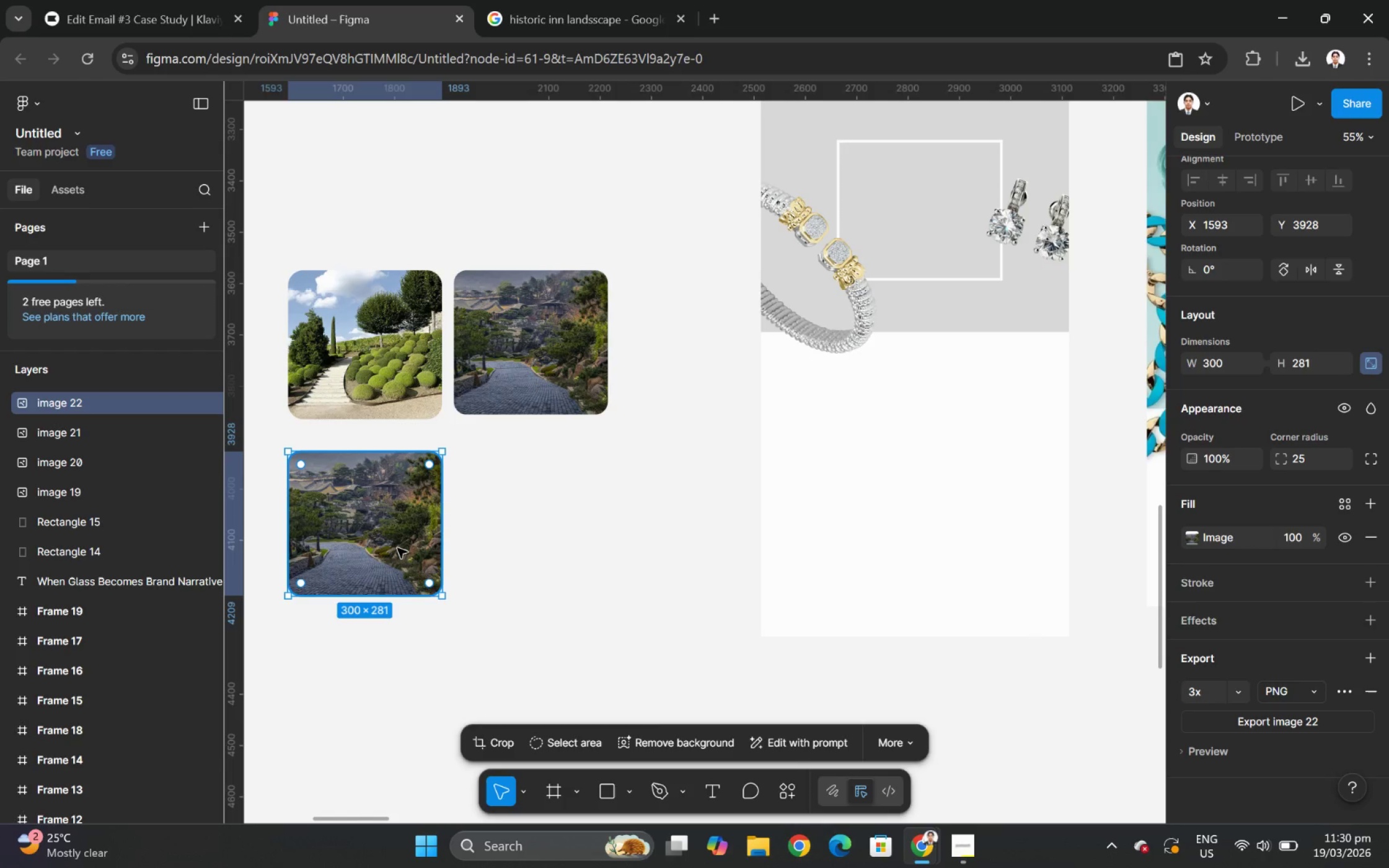 
hold_key(key=ControlLeft, duration=0.33)
 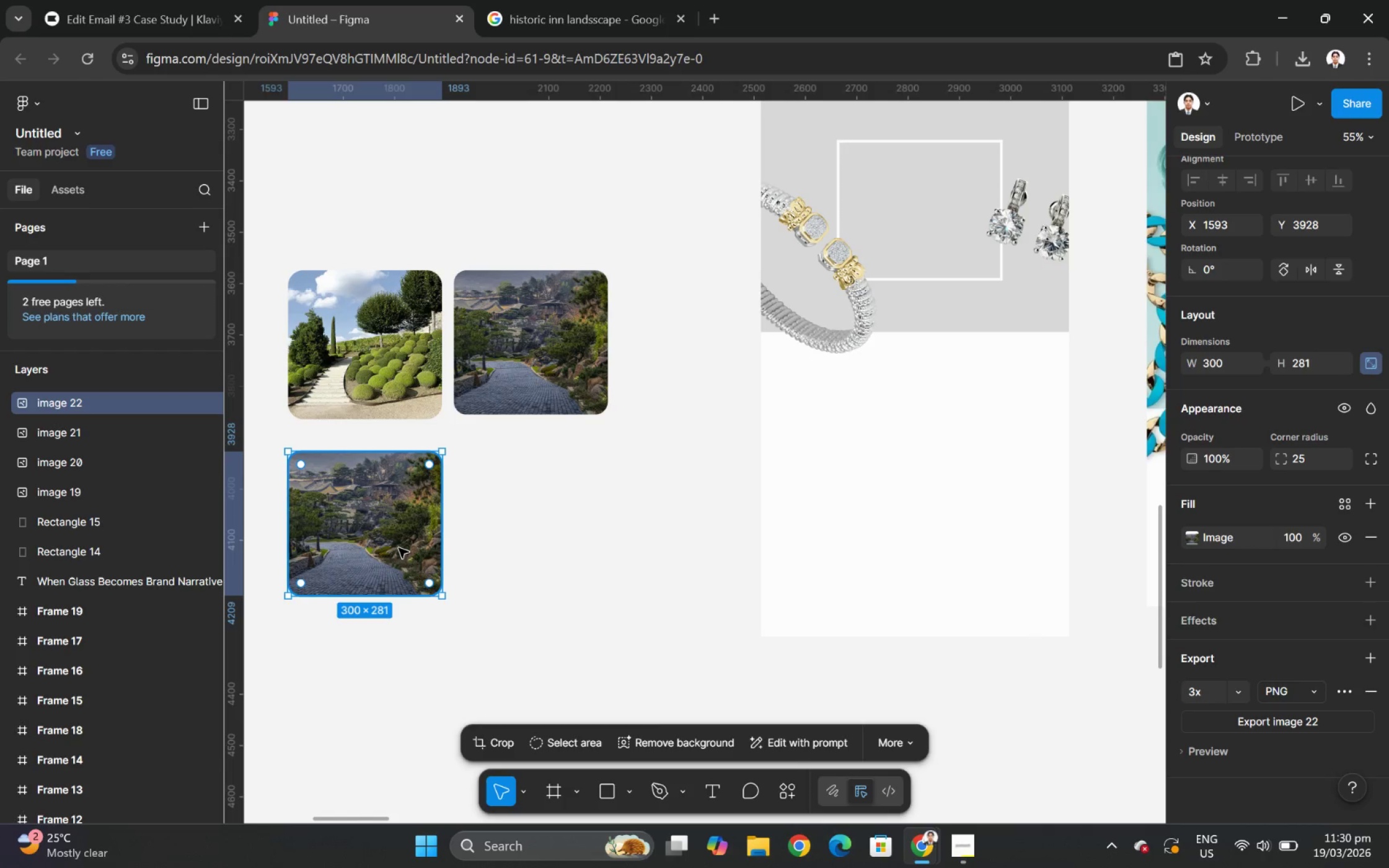 
key(Control+V)
 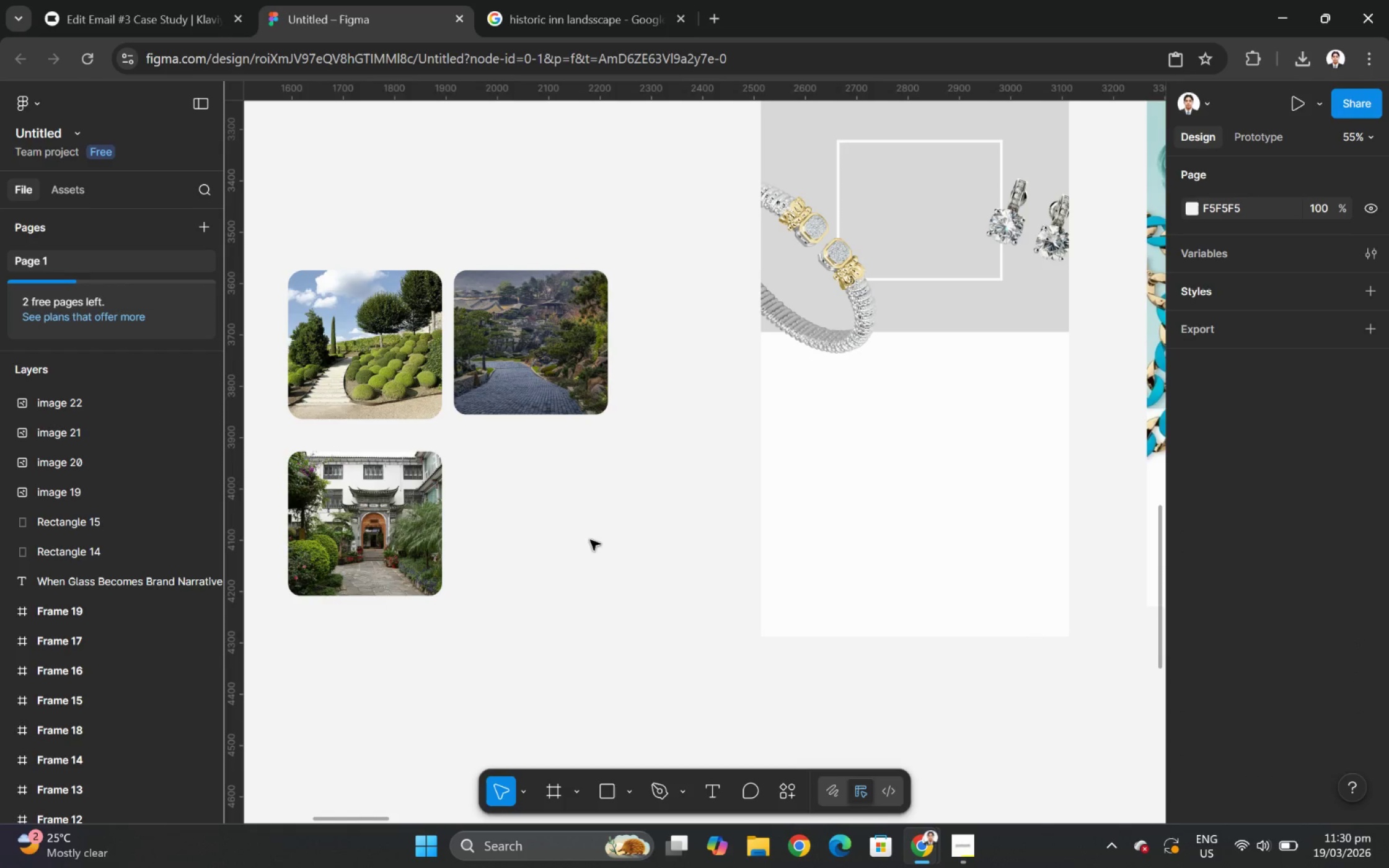 
left_click([420, 522])
 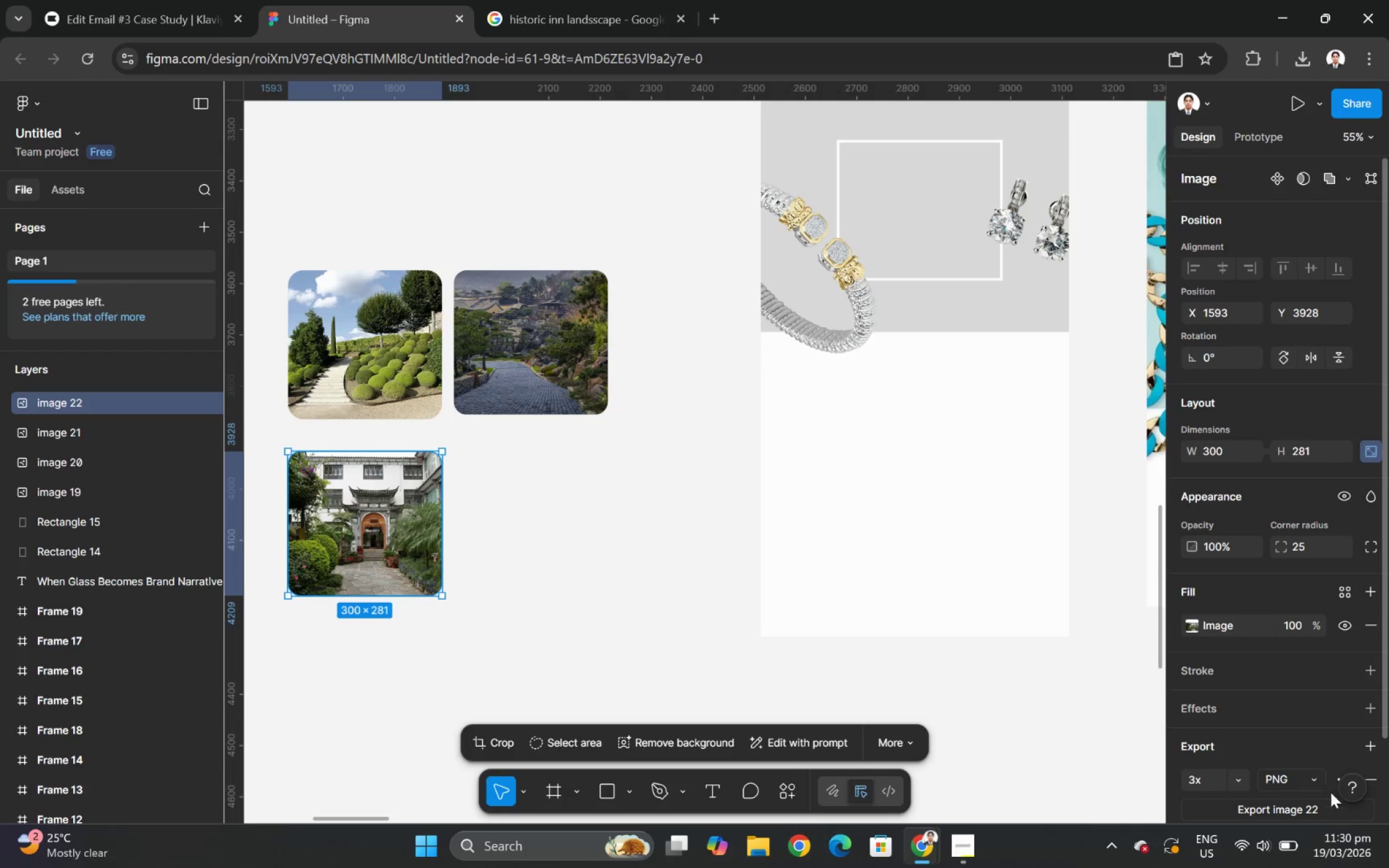 
left_click([1308, 810])
 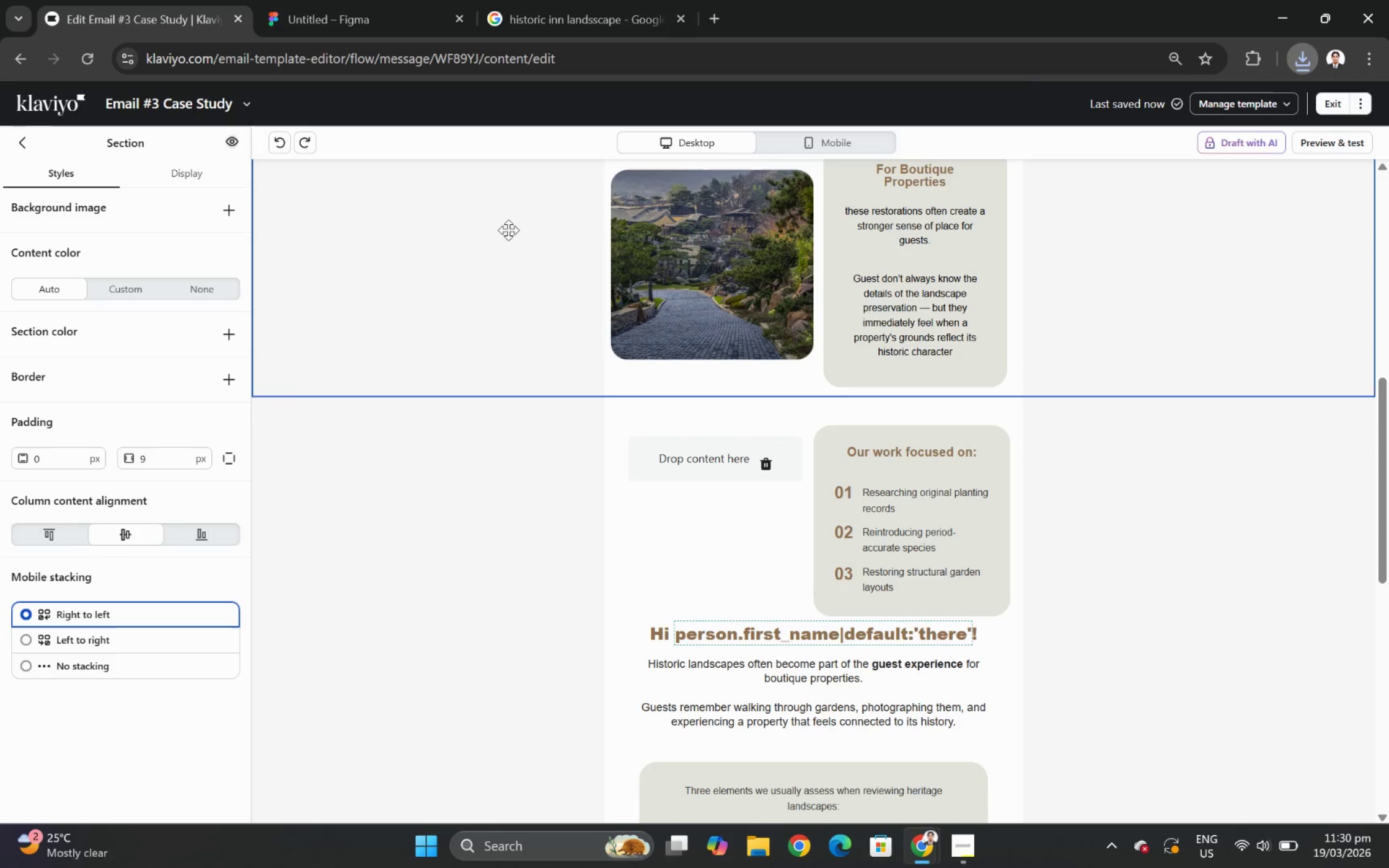 
left_click([682, 288])
 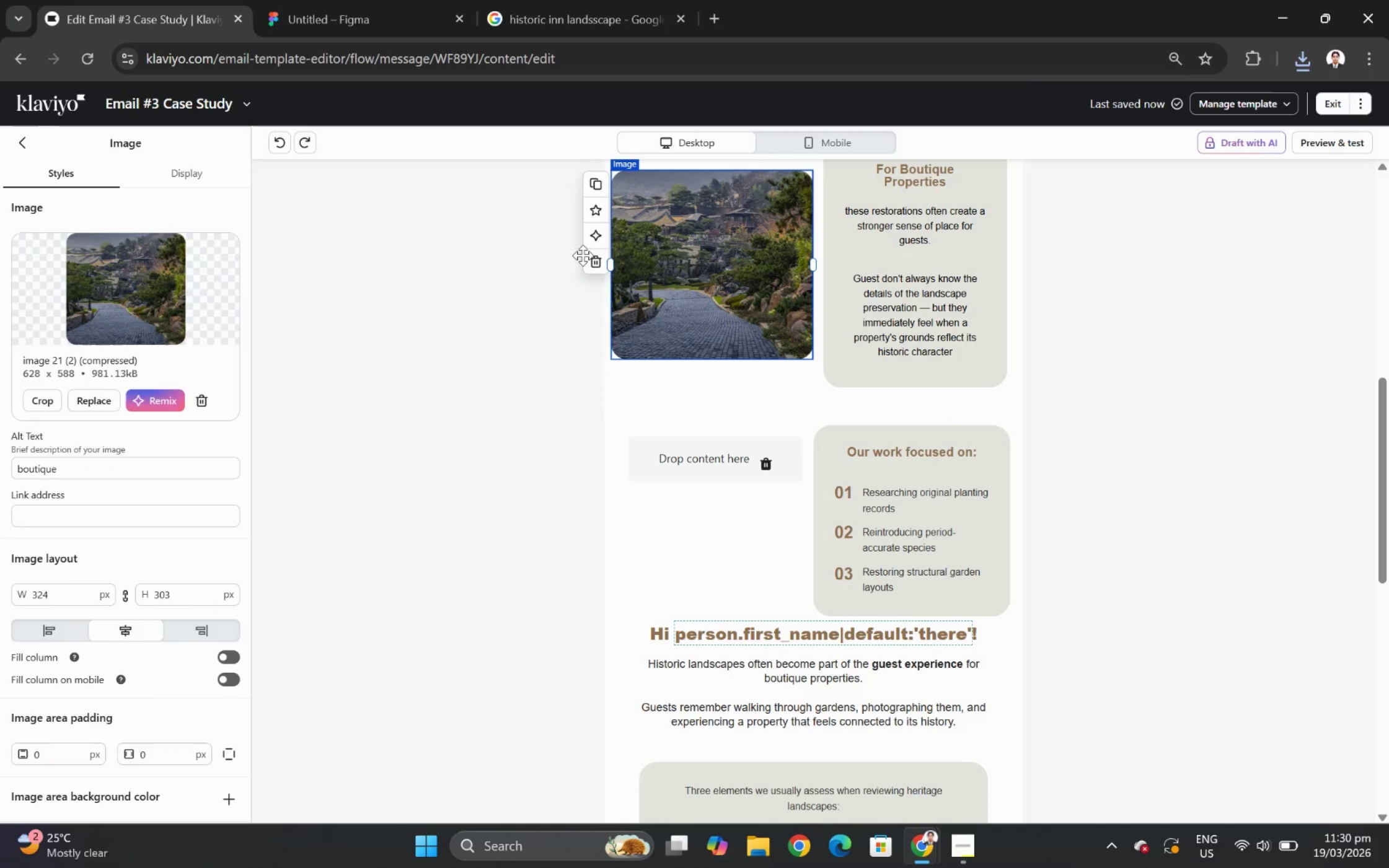 
left_click([596, 190])
 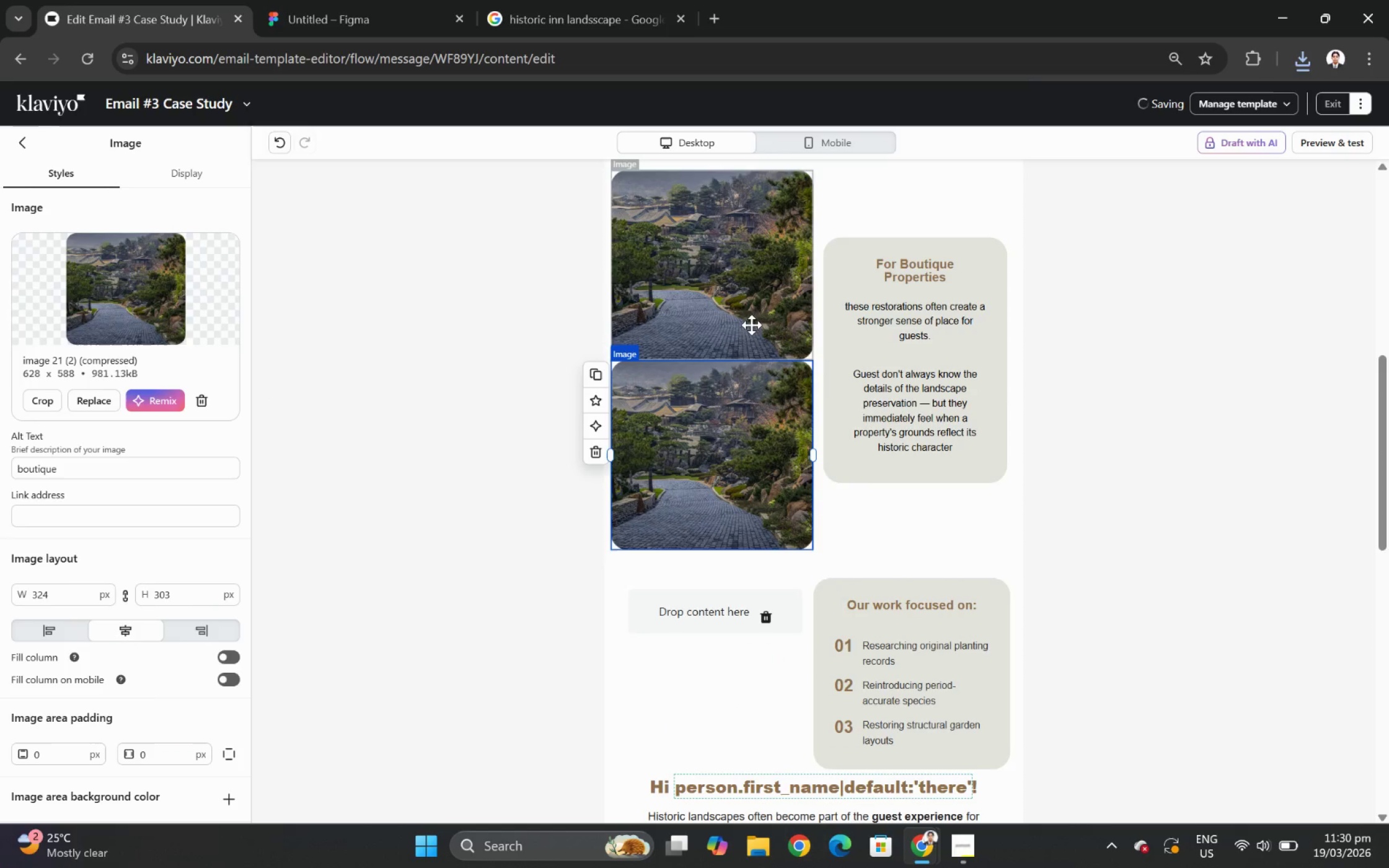 
left_click_drag(start_coordinate=[720, 457], to_coordinate=[734, 615])
 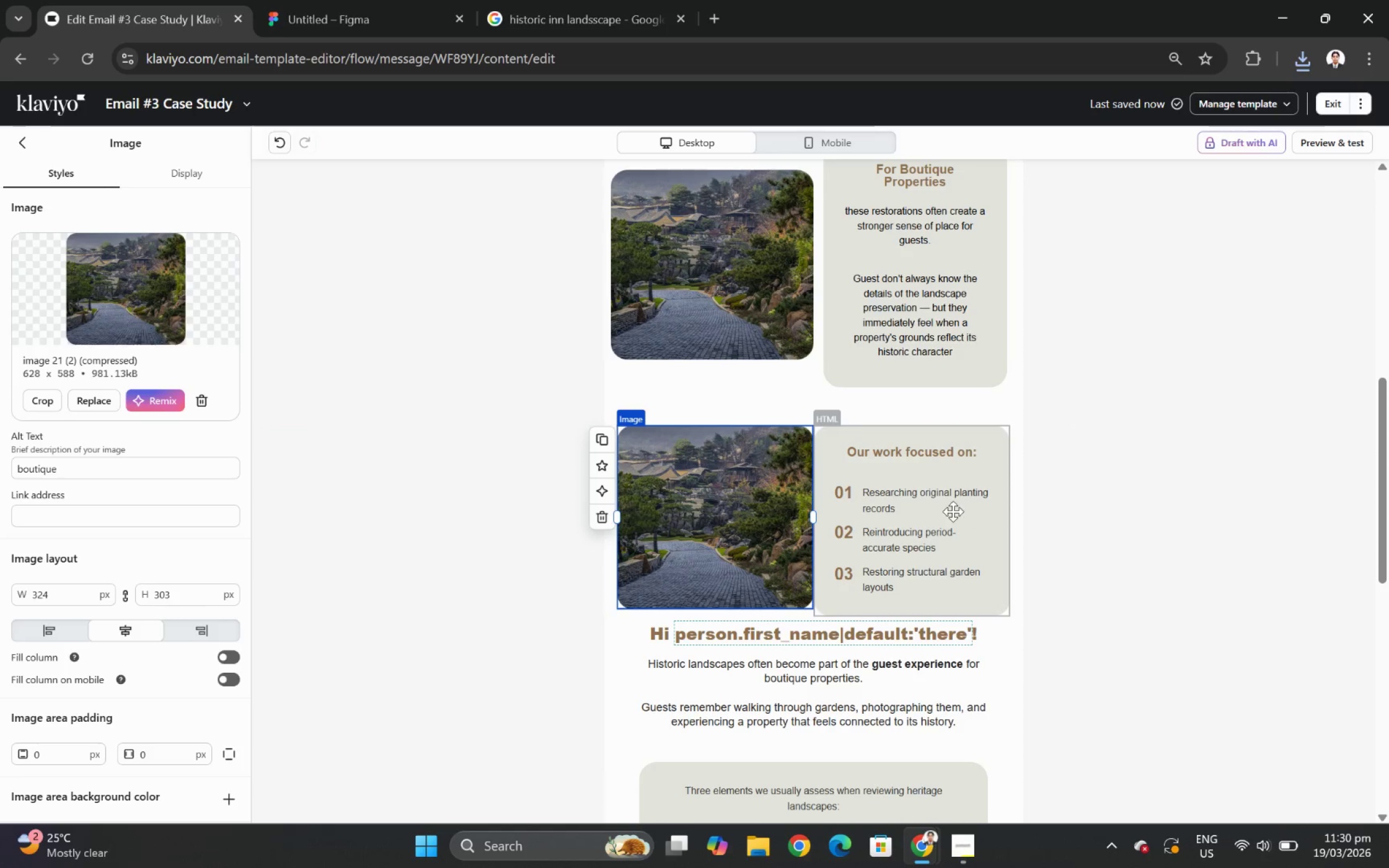 
left_click([736, 512])
 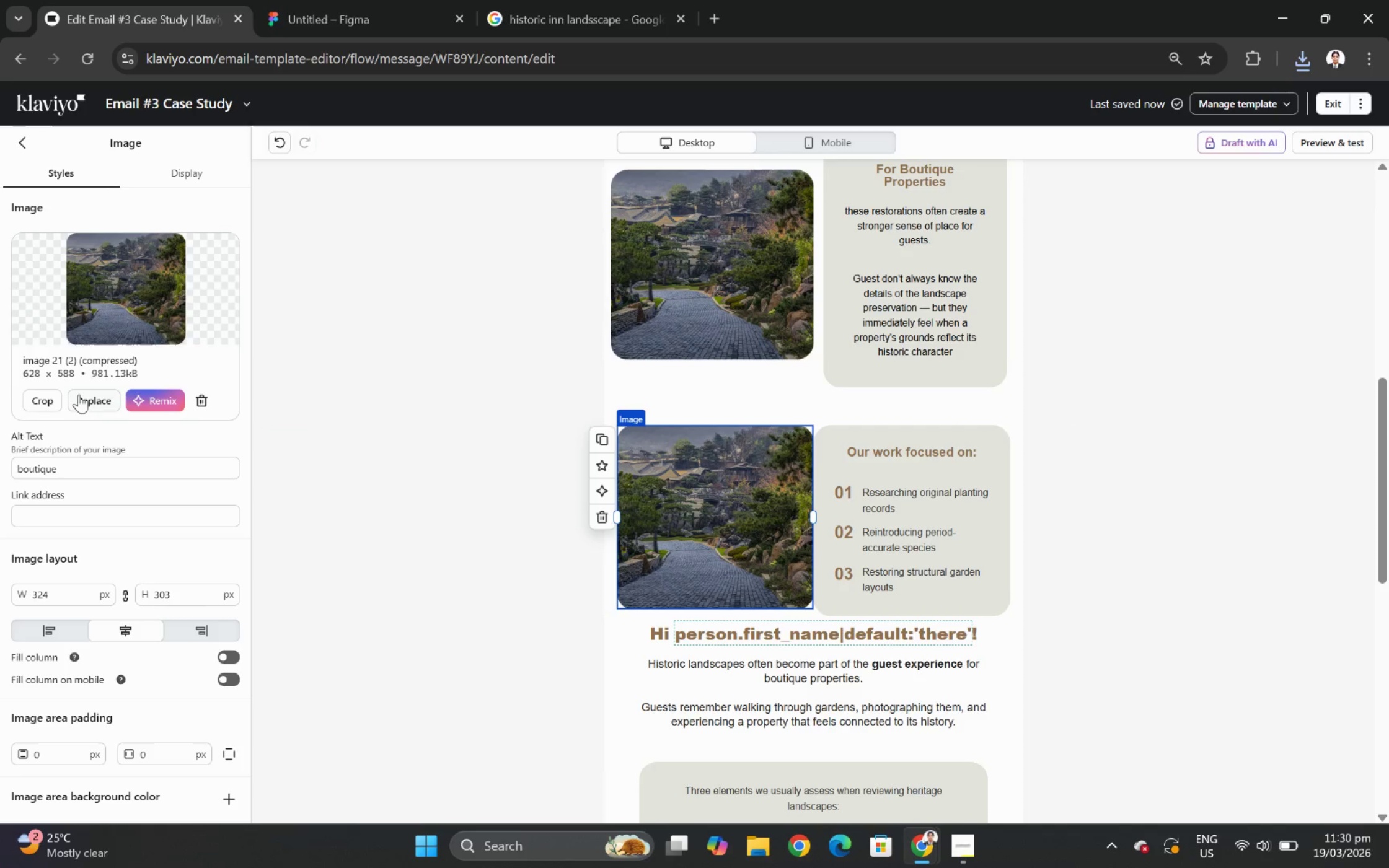 
left_click([77, 394])
 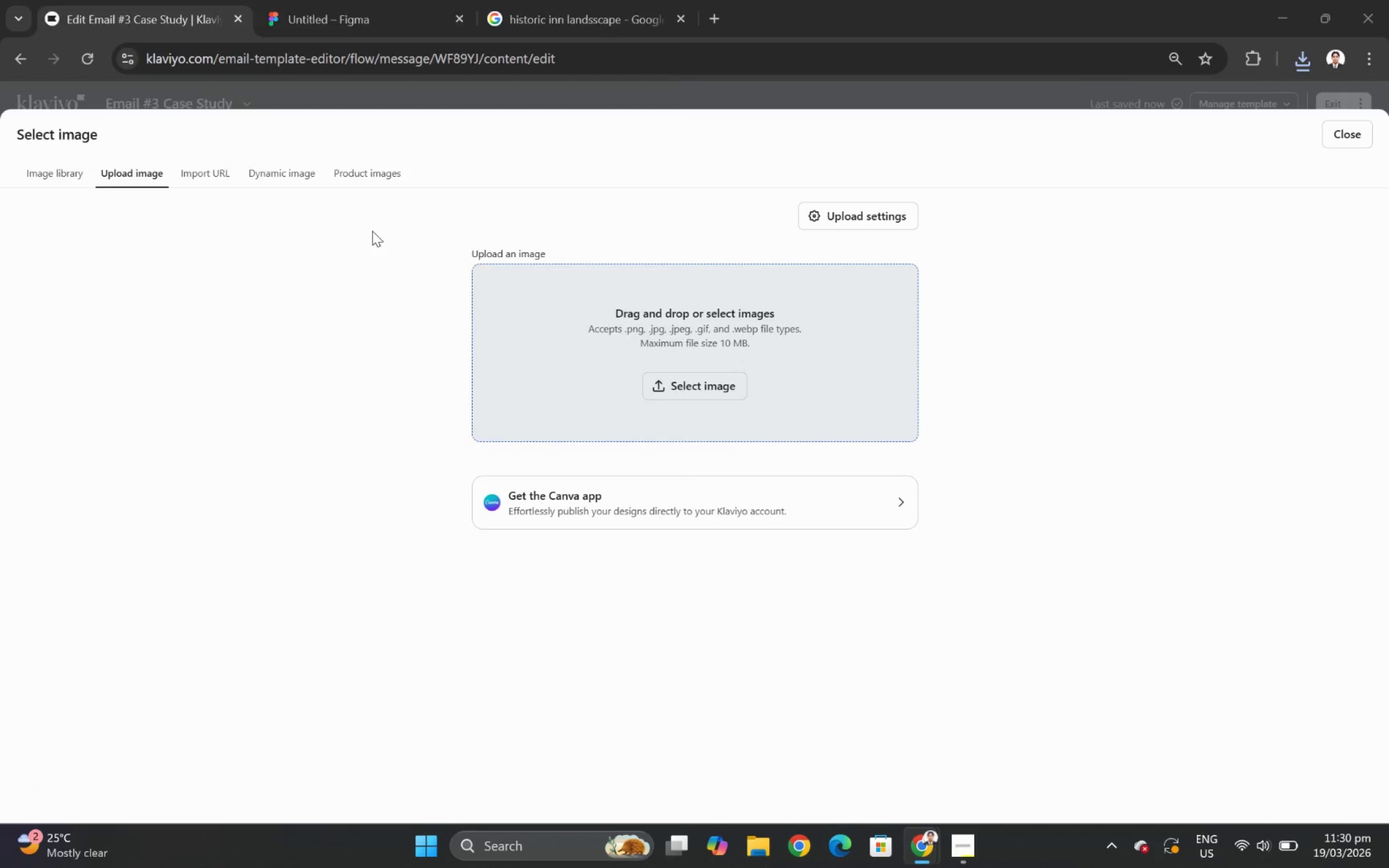 
wait(5.03)
 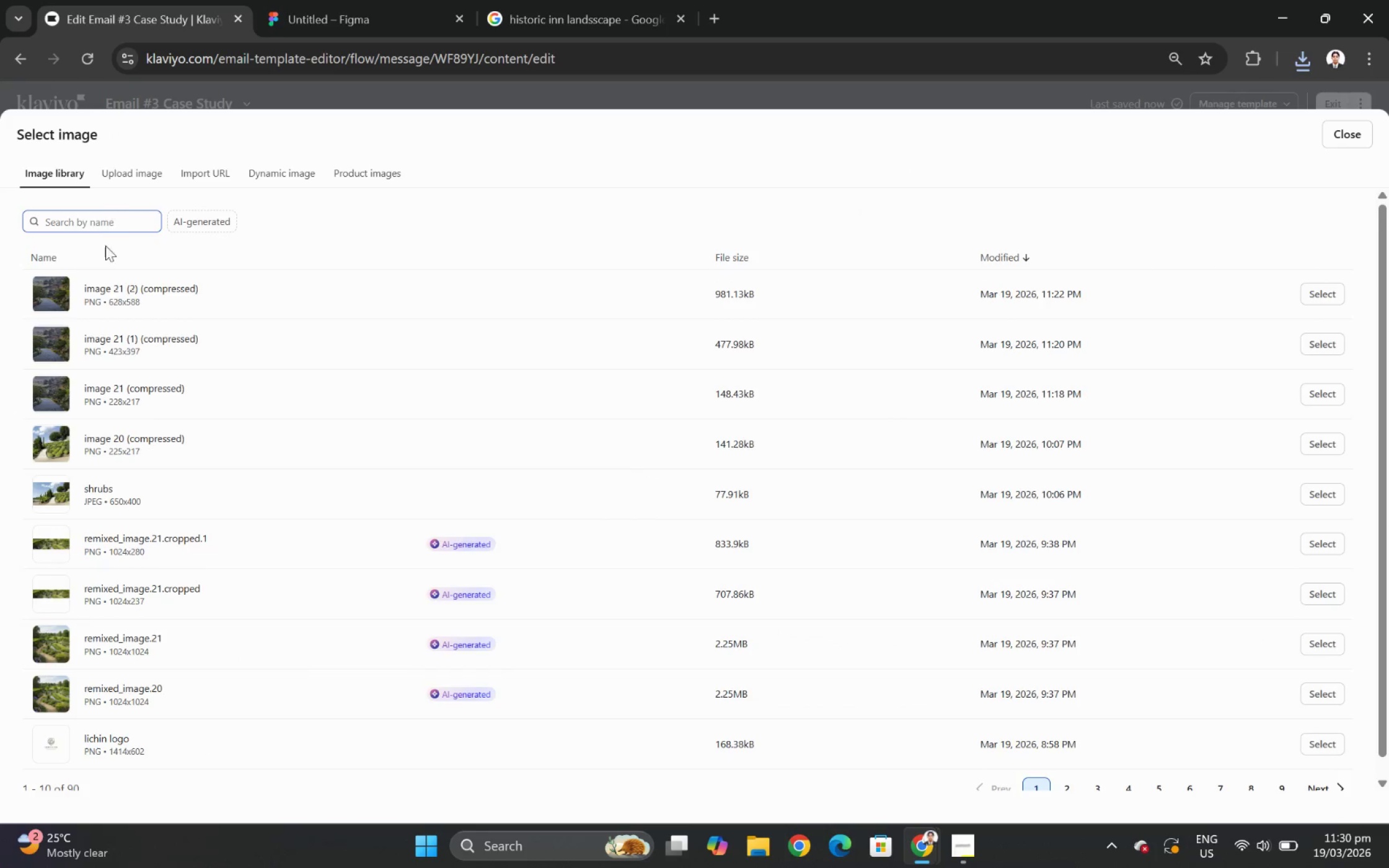 
double_click([239, 157])
 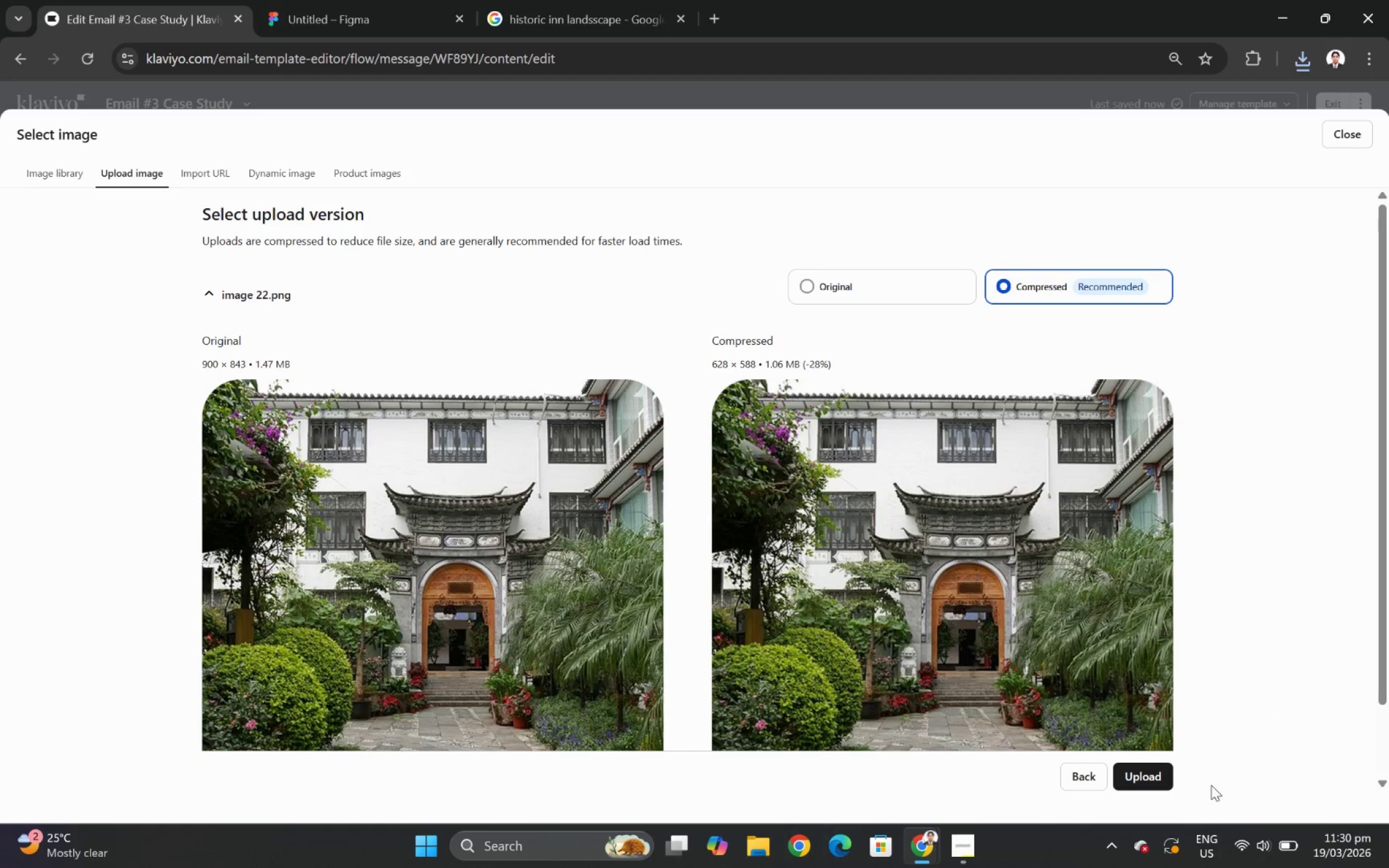 
left_click([1157, 768])
 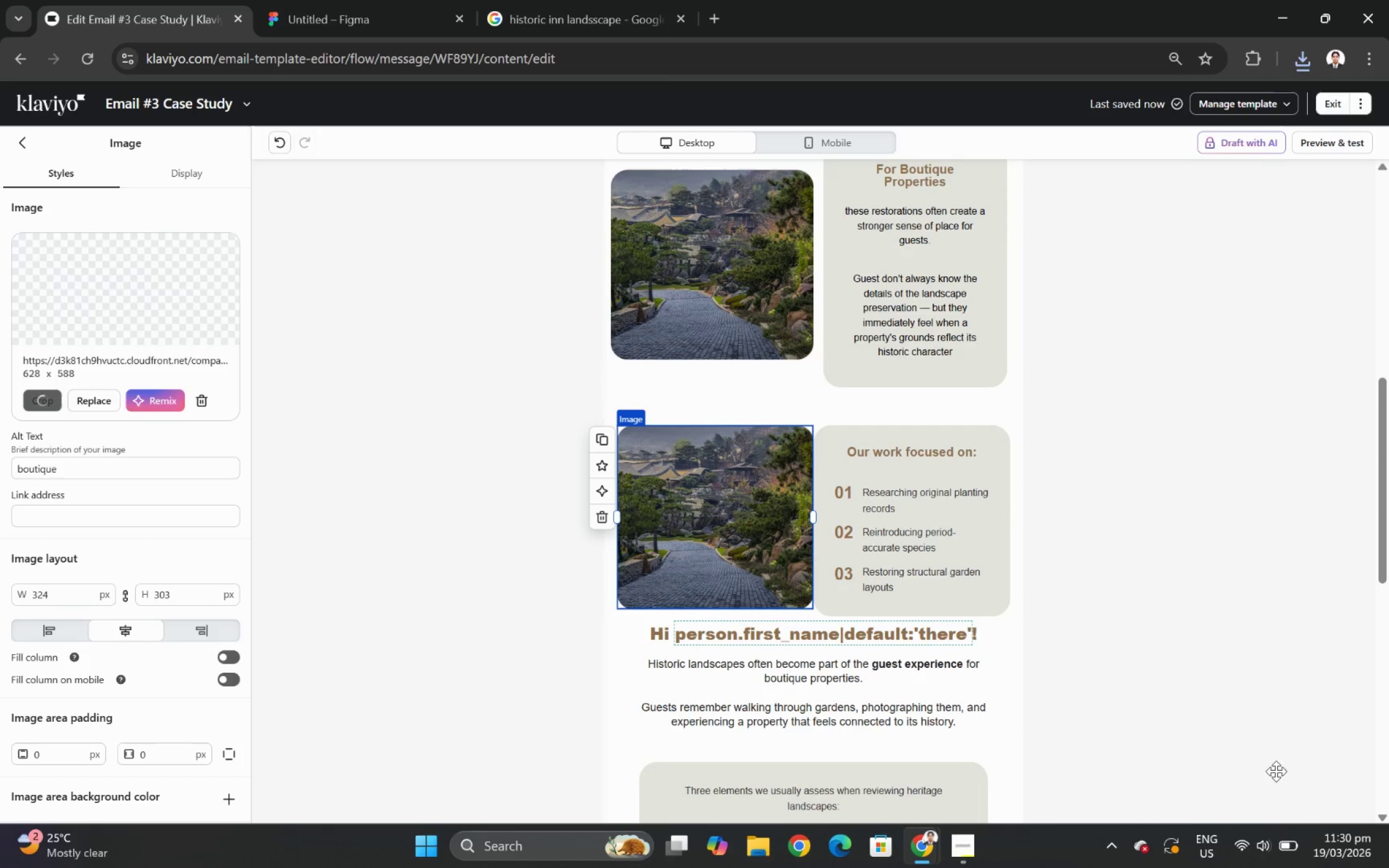 
left_click([459, 507])
 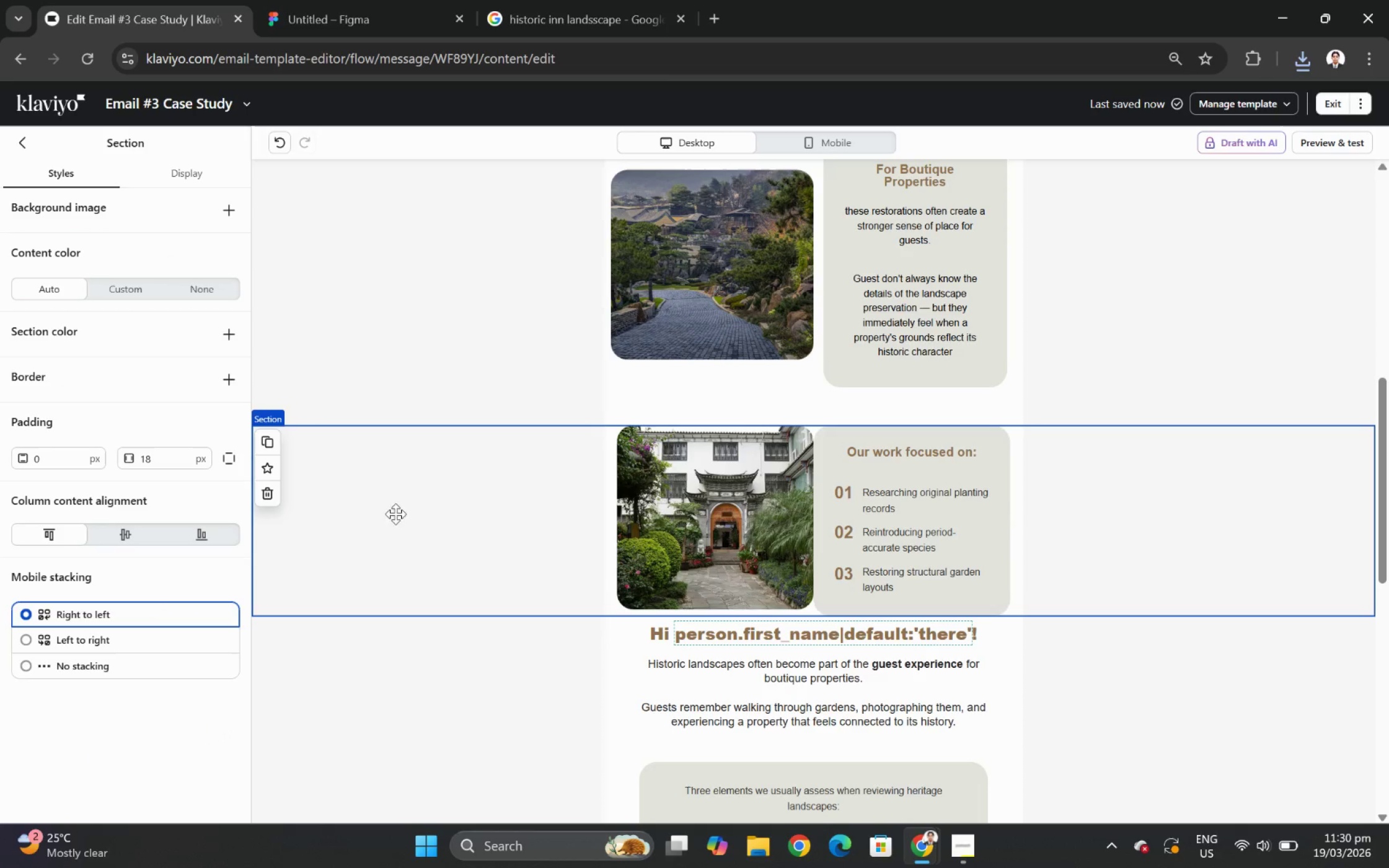 
scroll: coordinate [840, 502], scroll_direction: none, amount: 0.0
 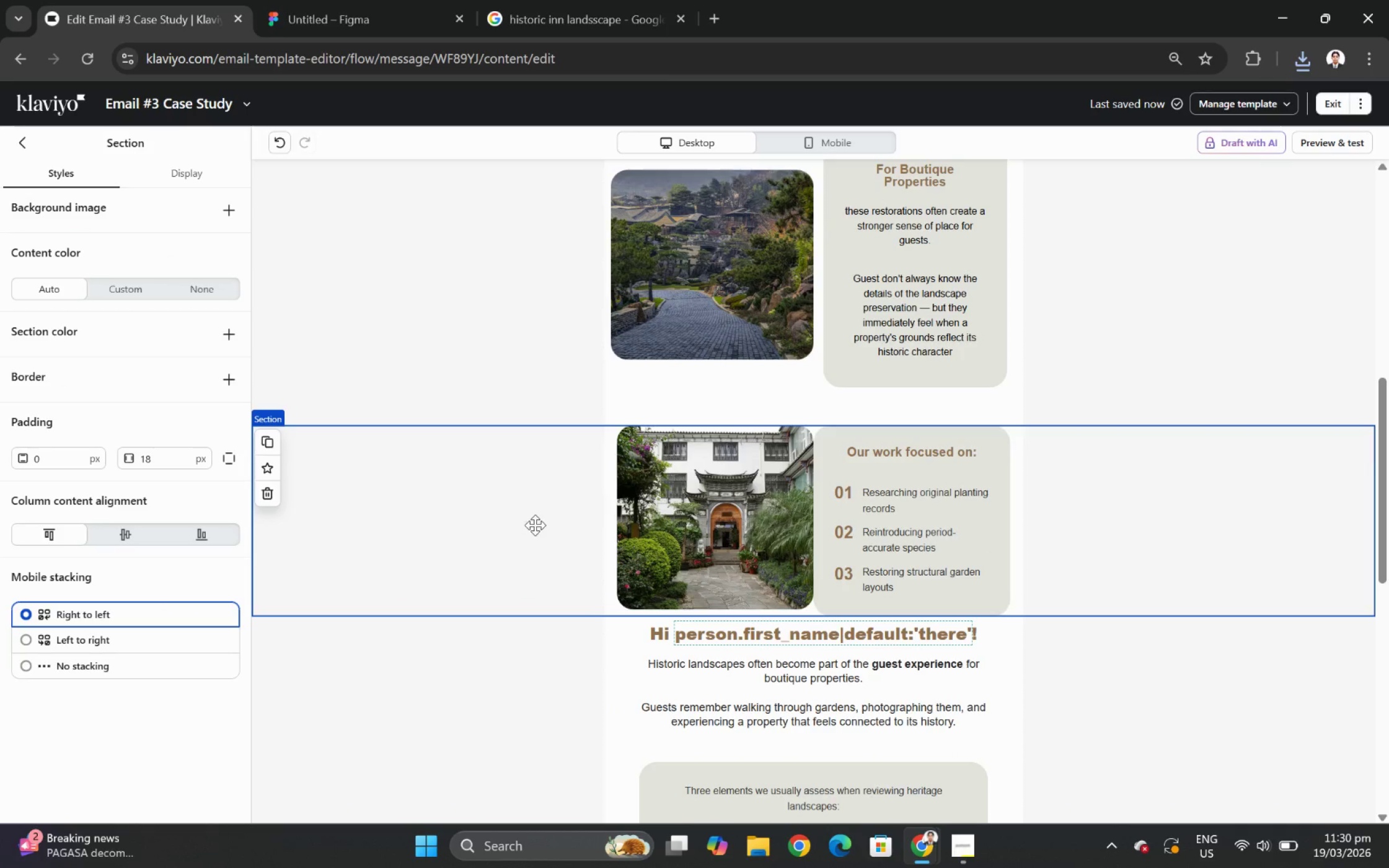 
left_click([463, 493])
 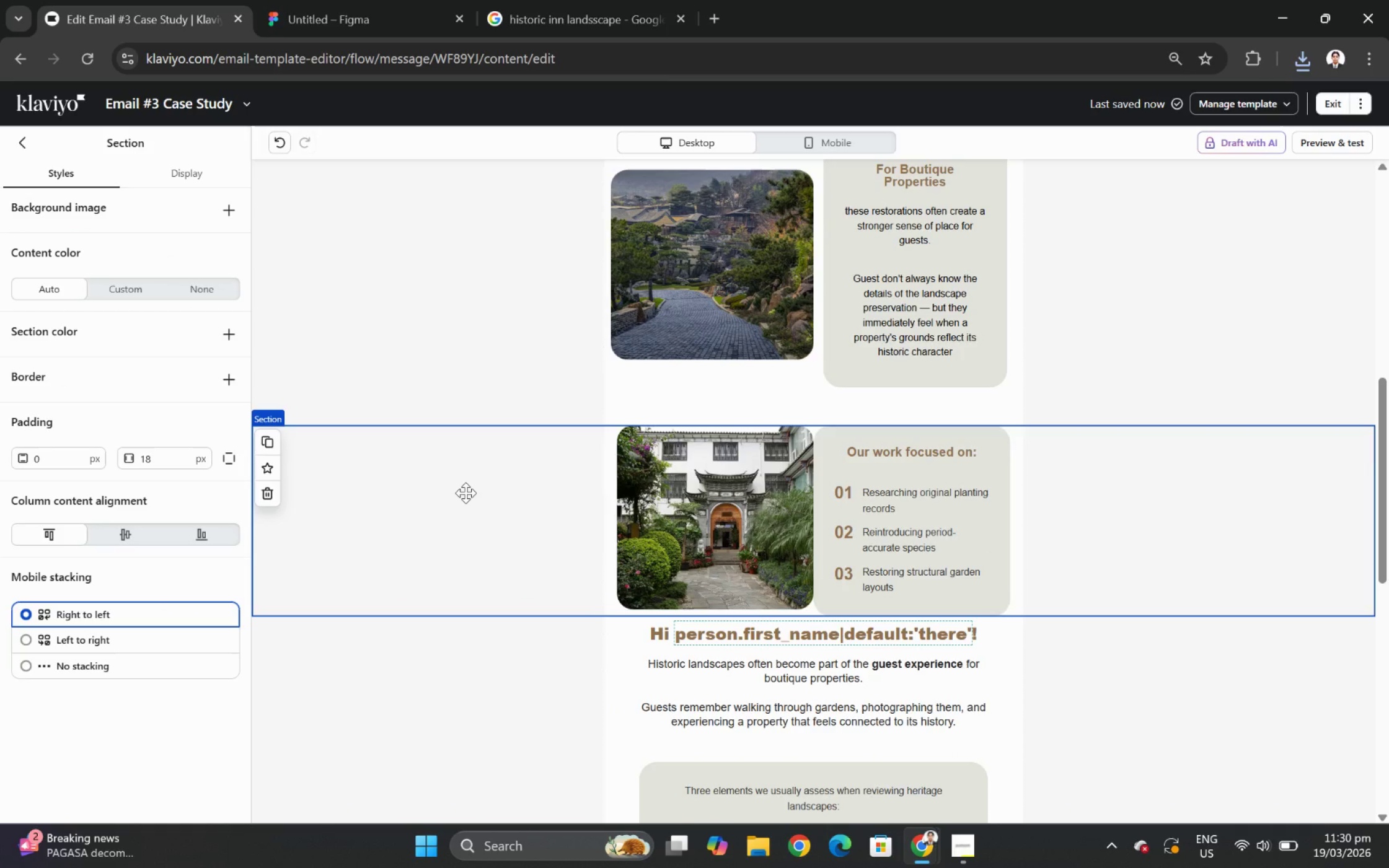 
left_click([718, 507])
 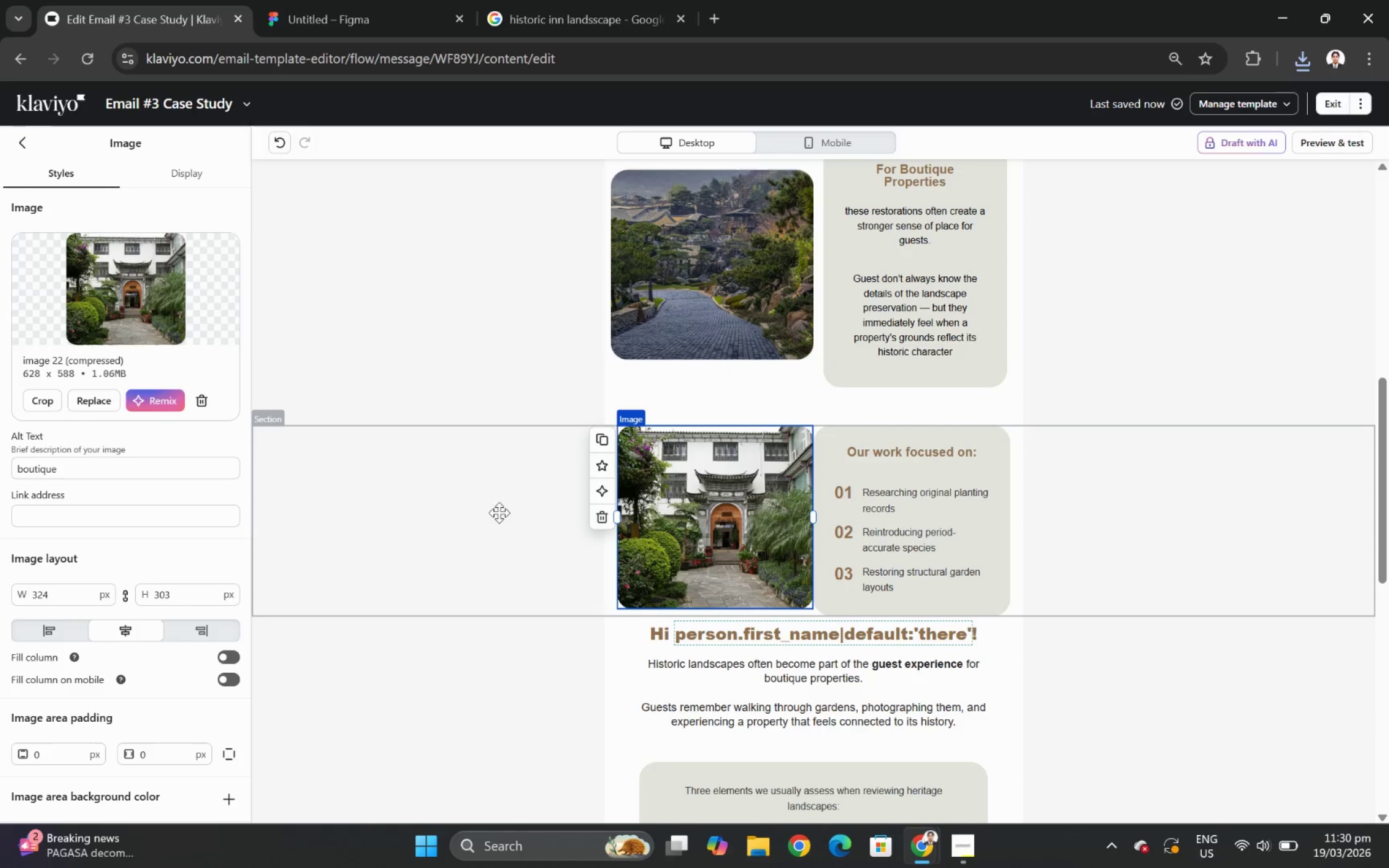 
left_click([321, 498])
 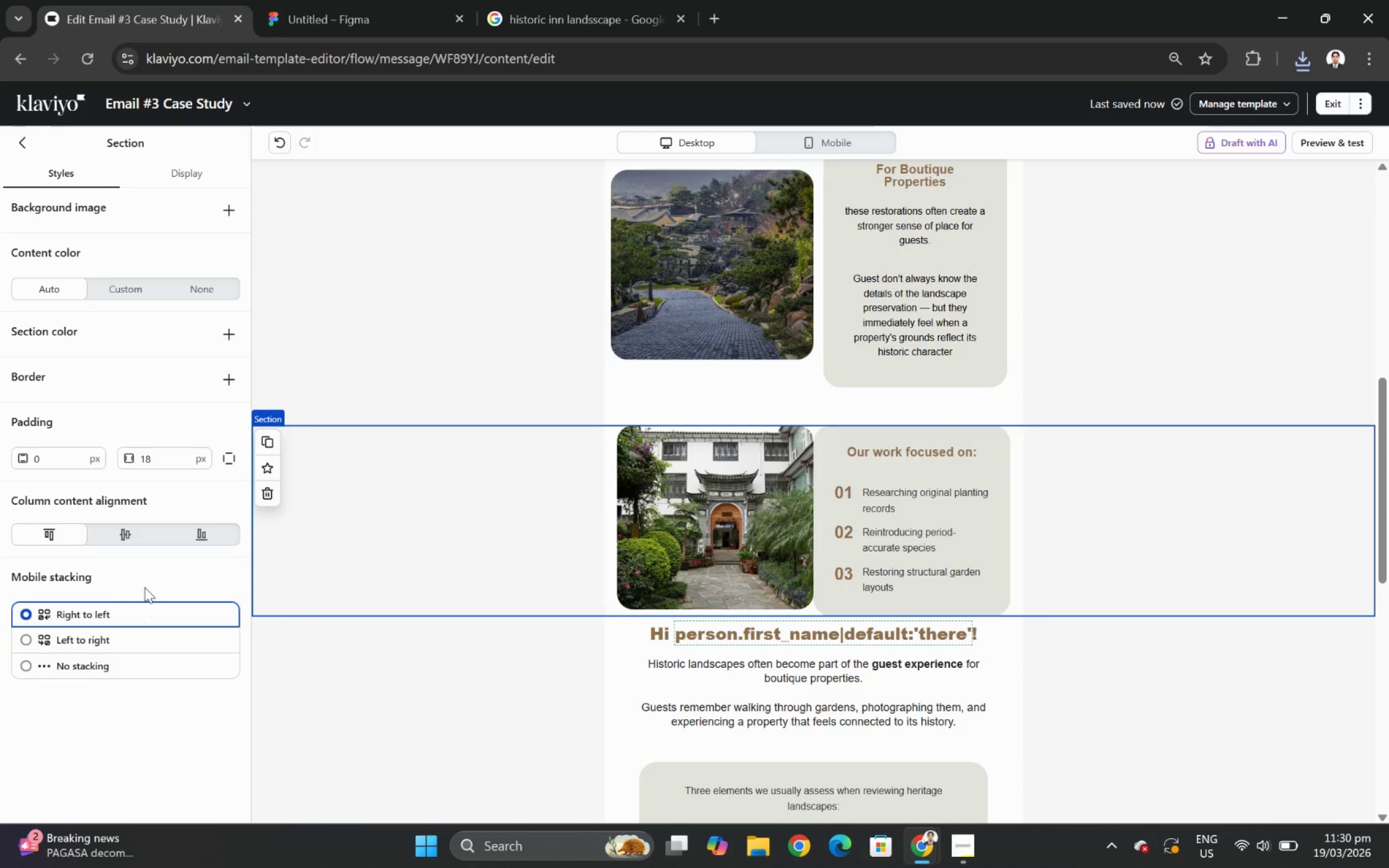 
left_click([128, 525])
 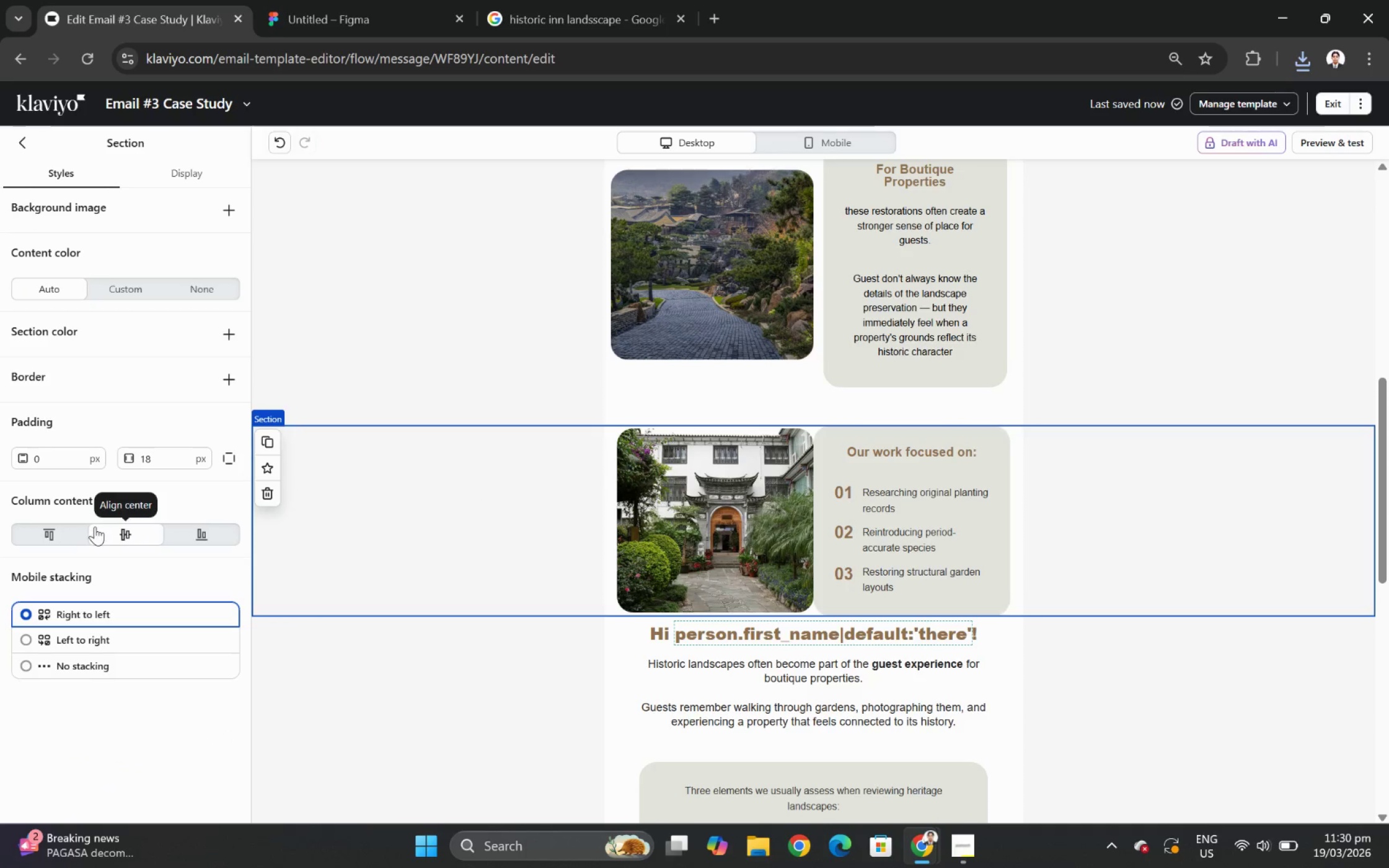 
left_click([68, 533])
 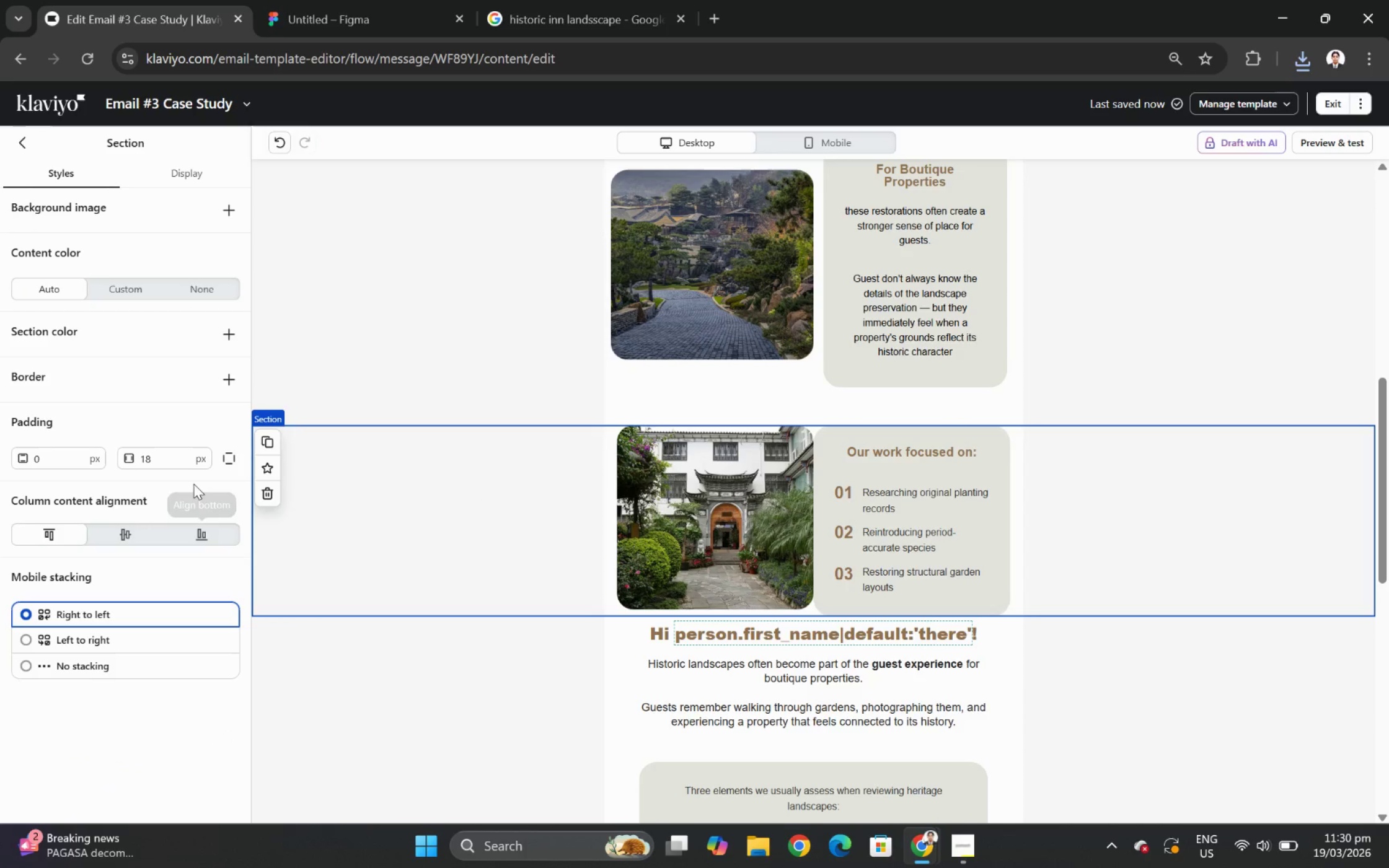 
left_click([749, 487])
 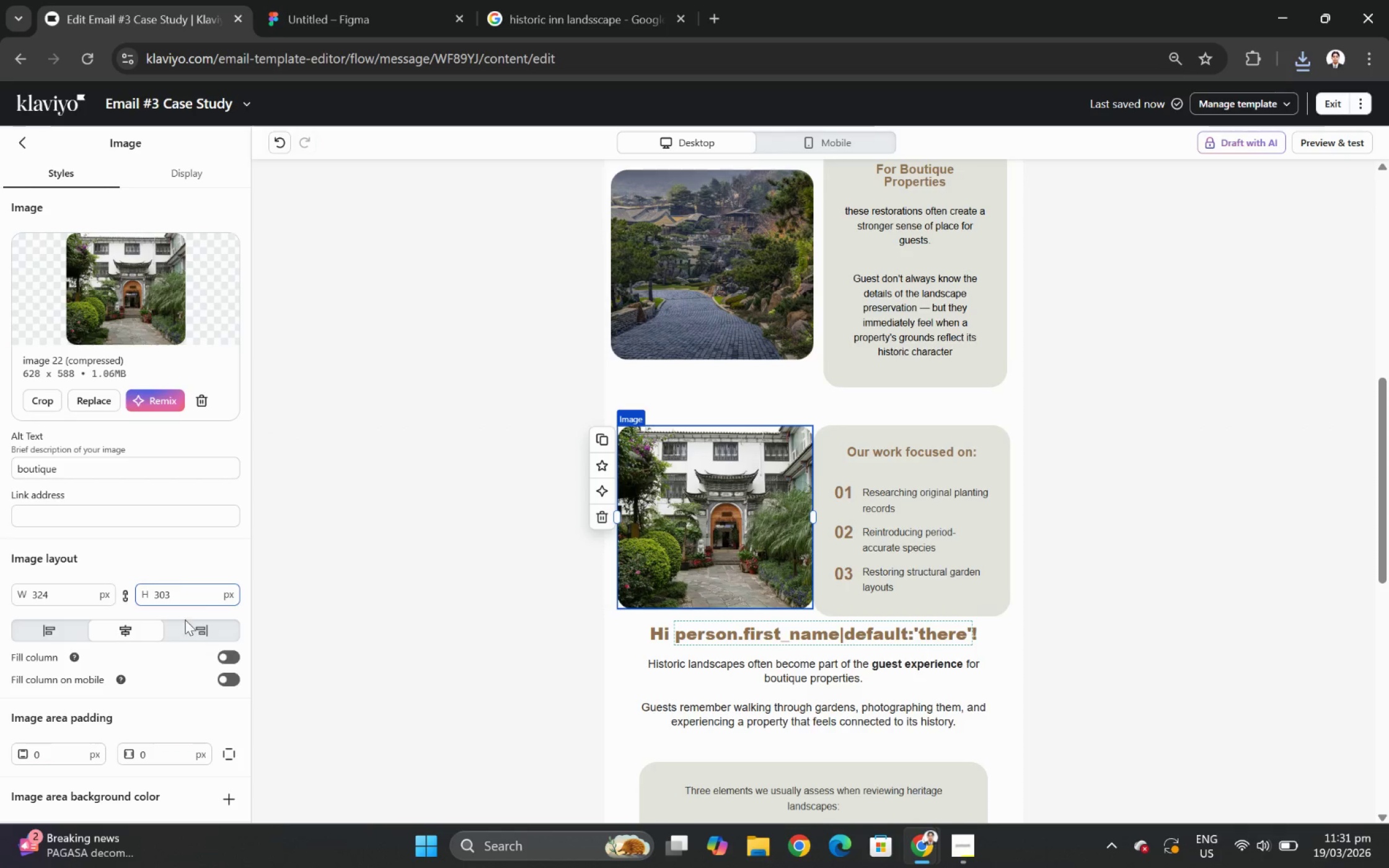 
double_click([166, 755])
 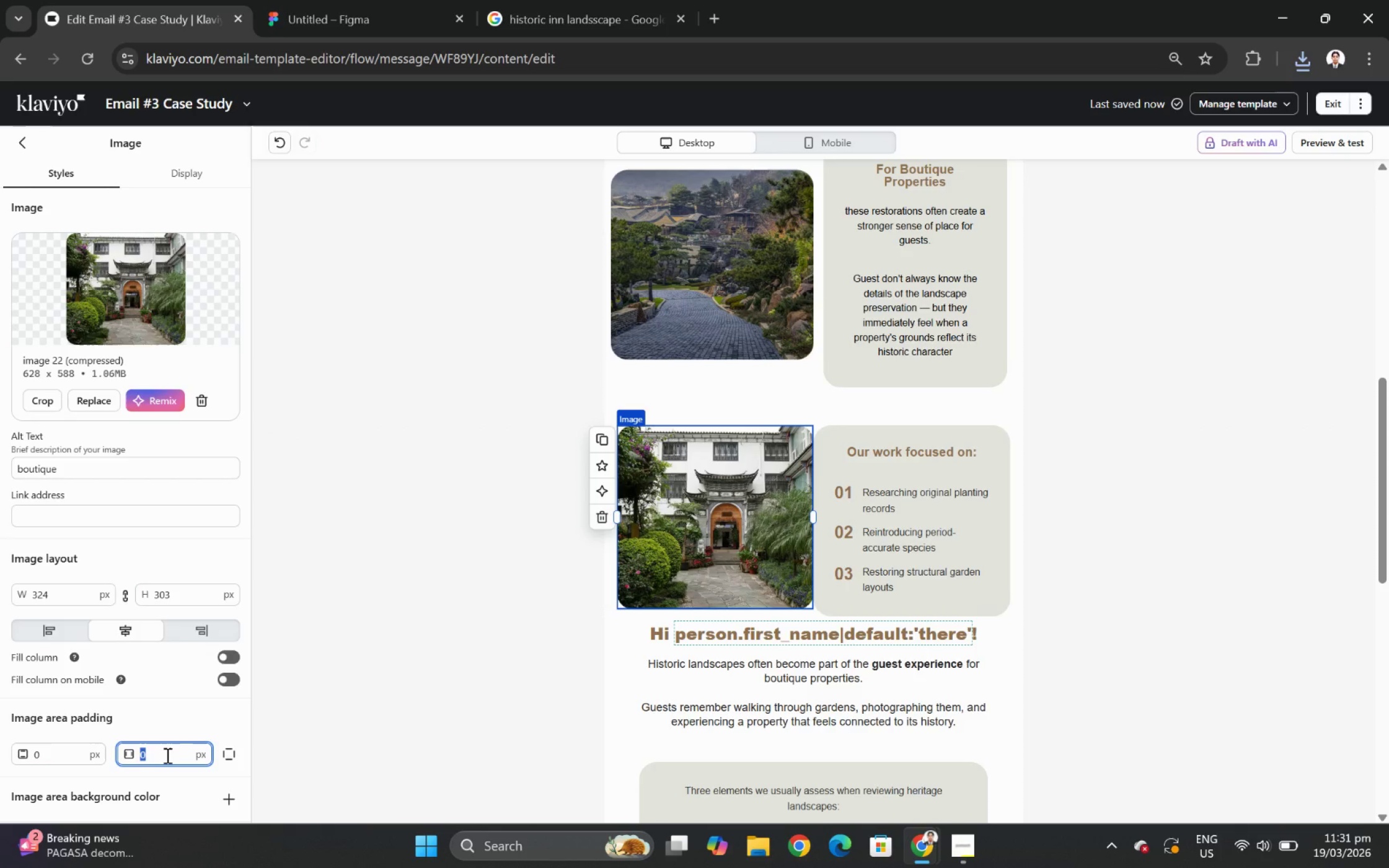 
key(Numpad9)
 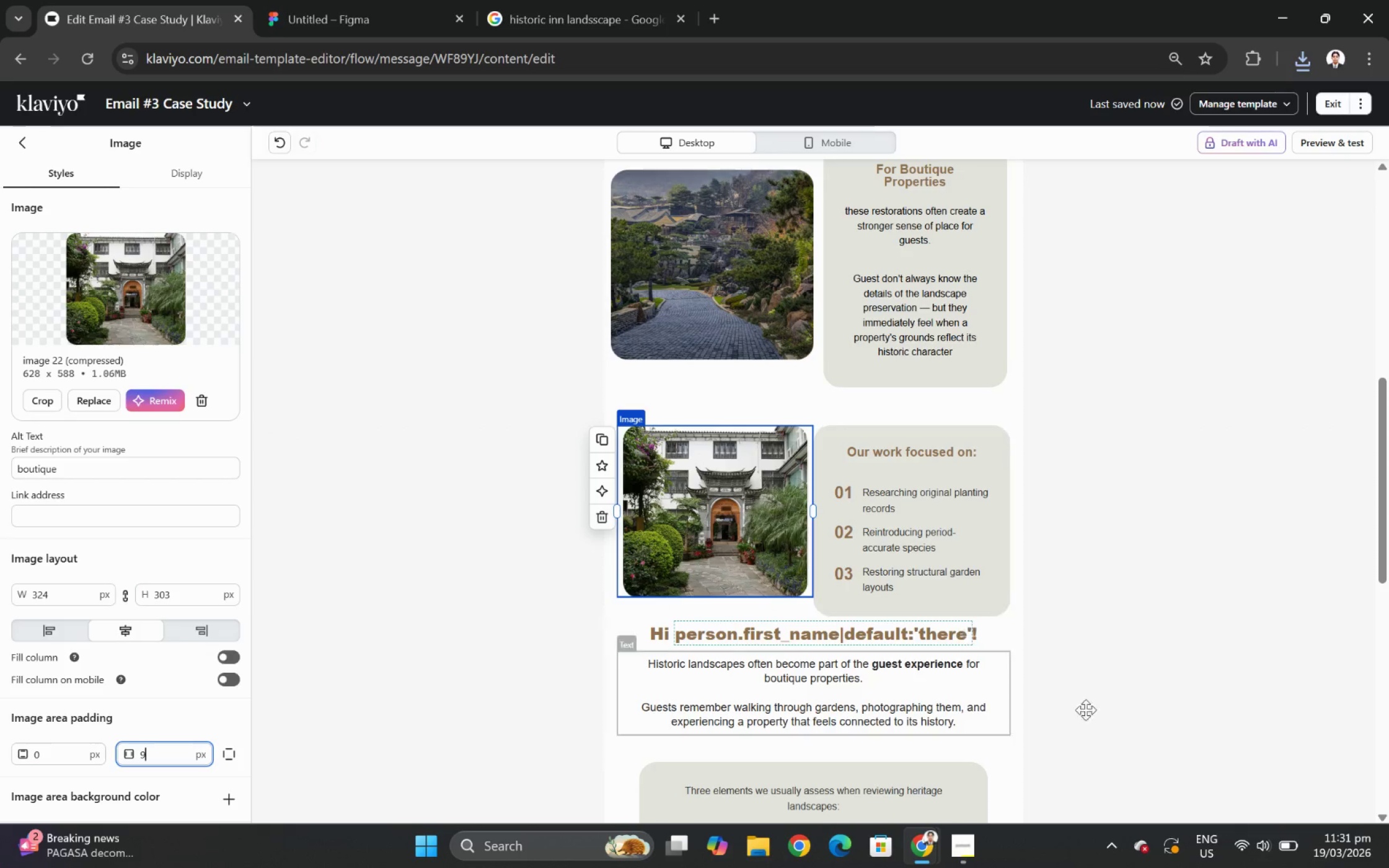 
left_click([1056, 696])
 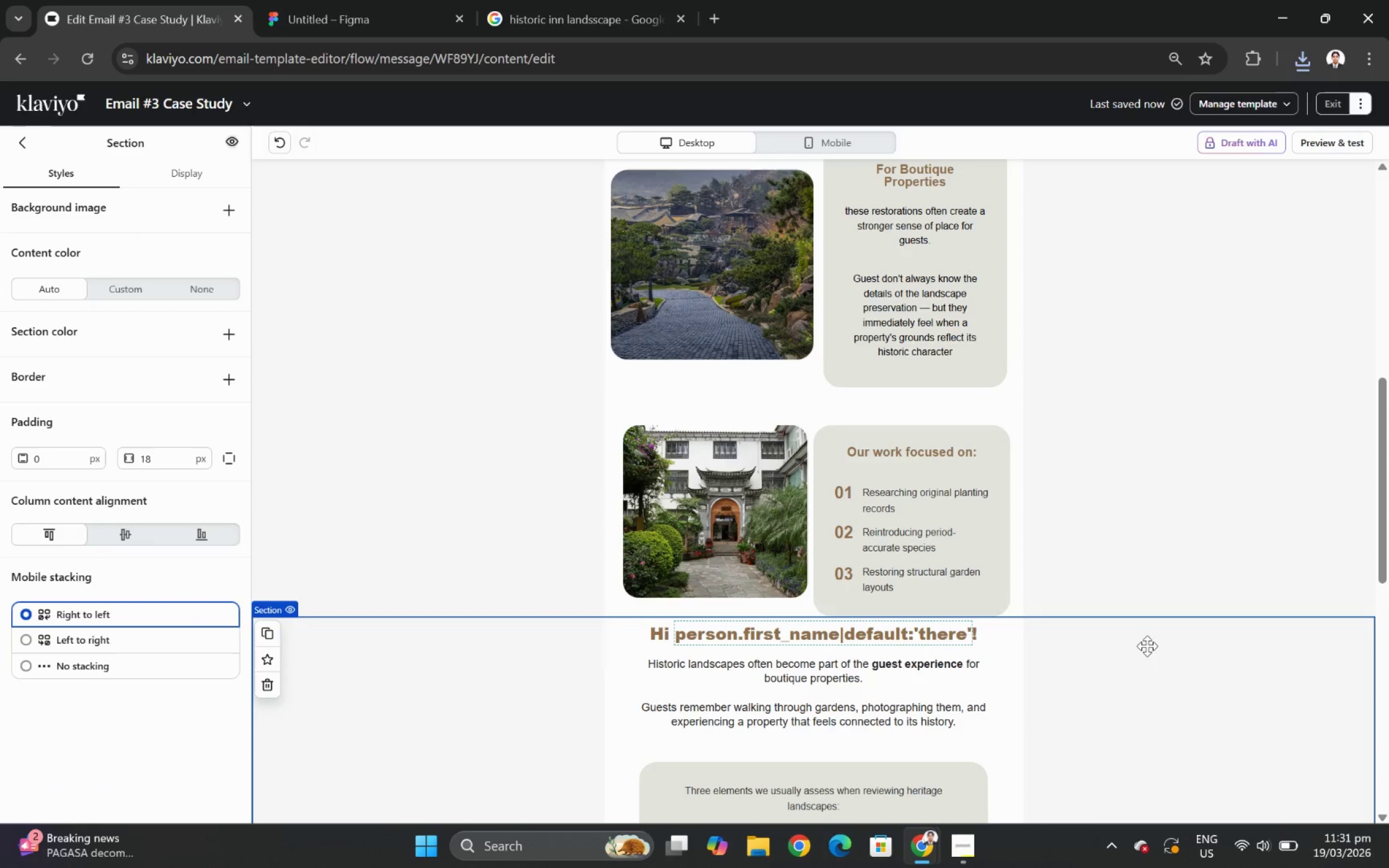 
scroll: coordinate [1147, 646], scroll_direction: down, amount: 2.0
 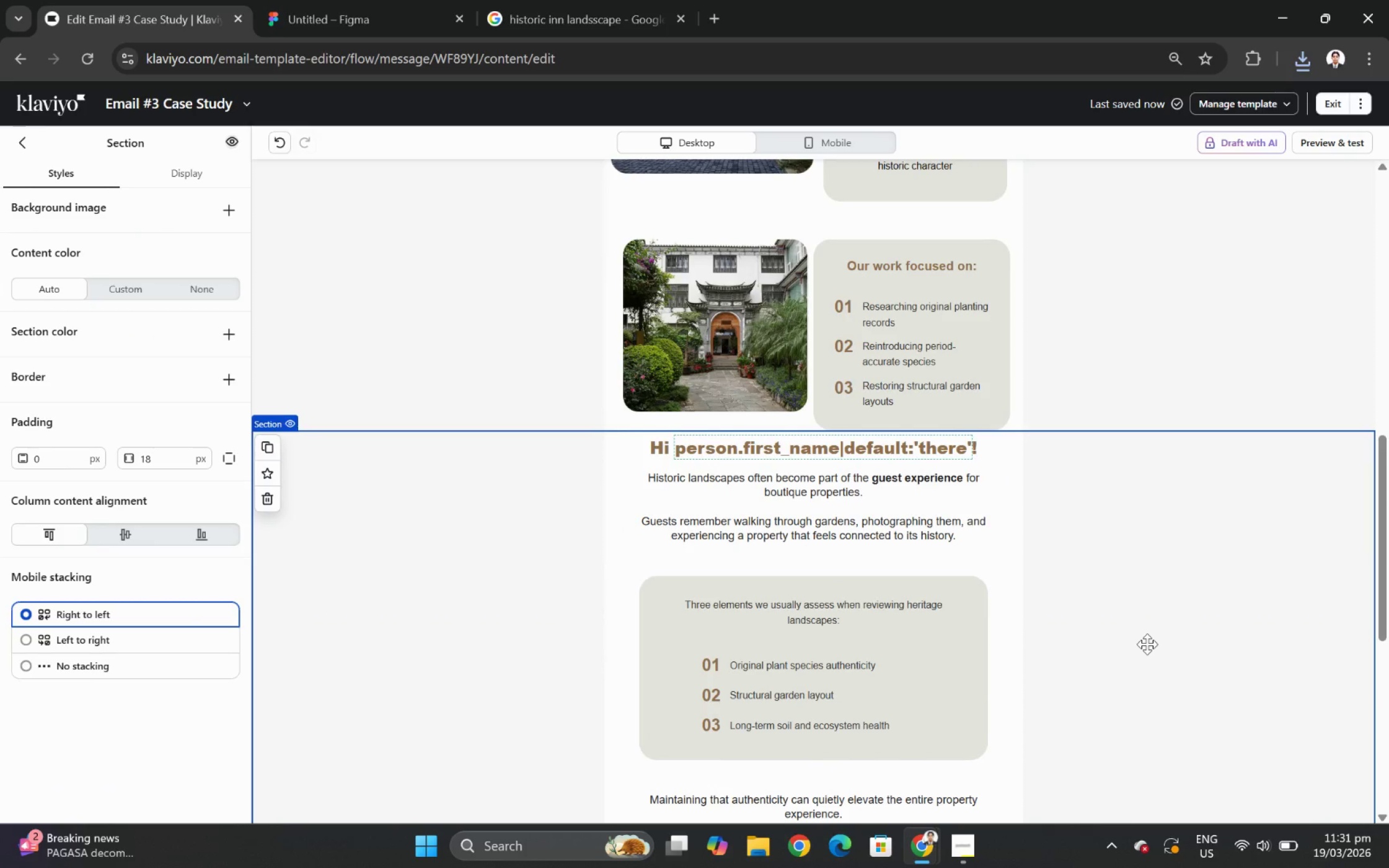 
scroll: coordinate [1147, 644], scroll_direction: up, amount: 4.0
 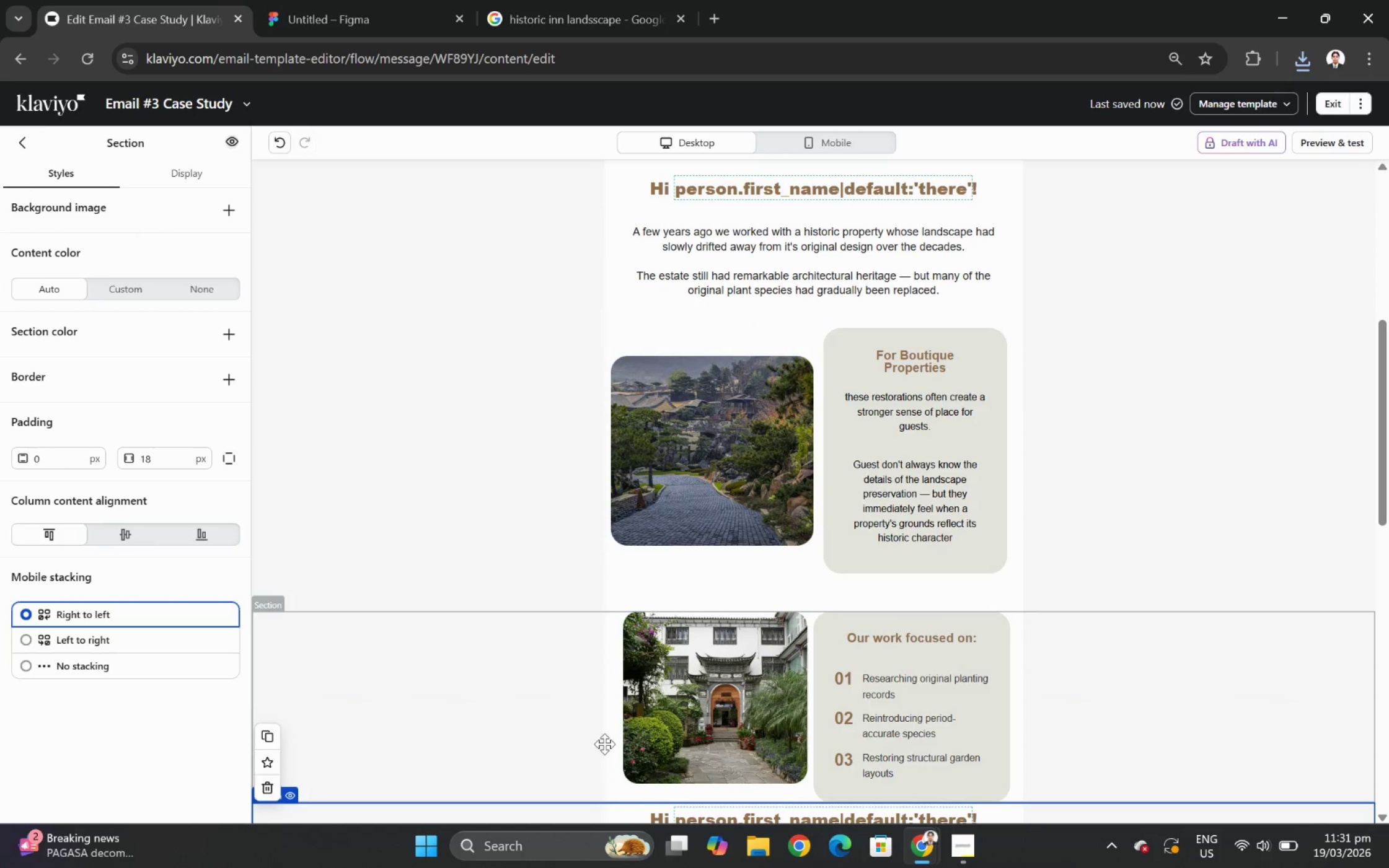 
left_click([636, 735])
 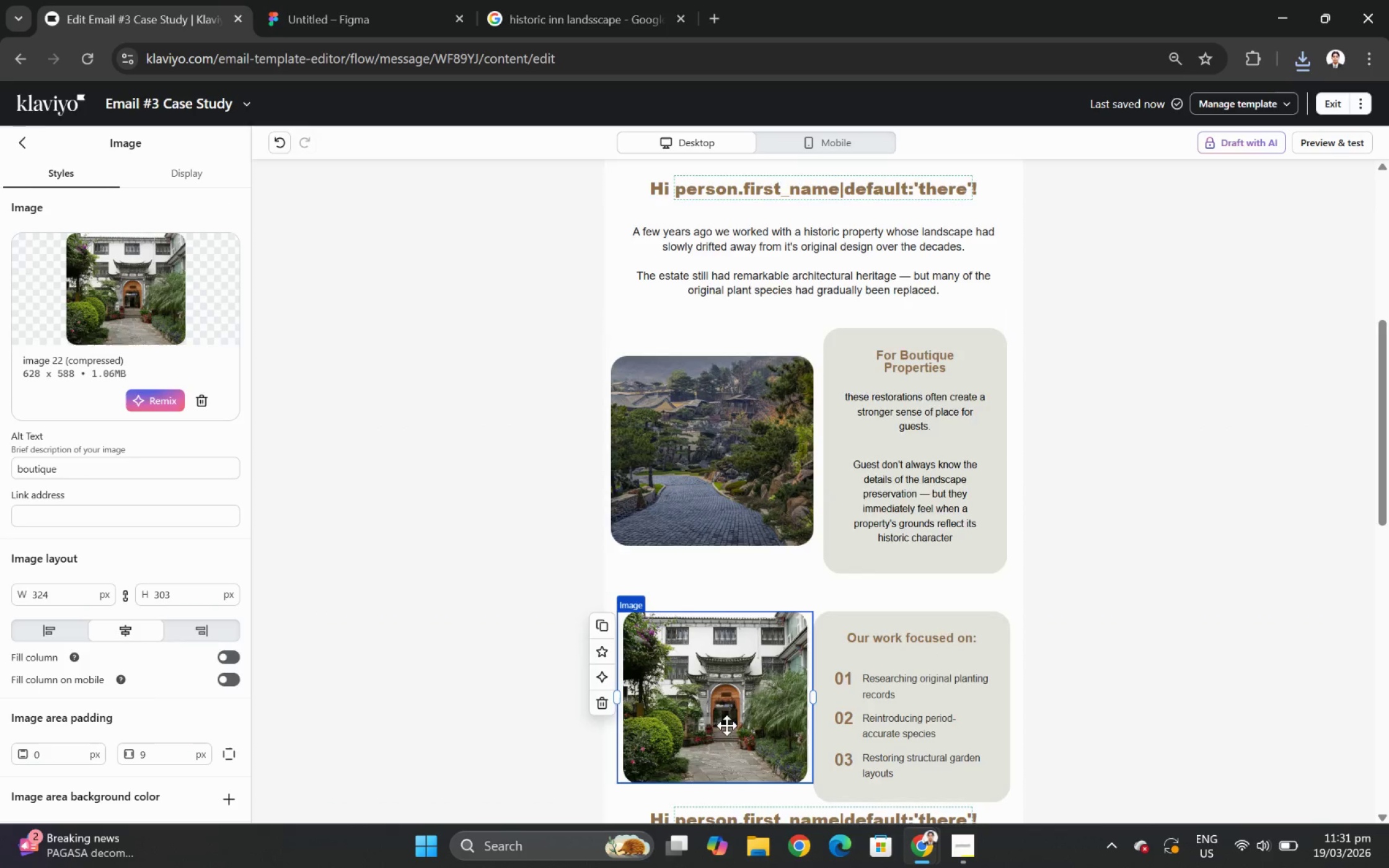 
scroll: coordinate [726, 725], scroll_direction: down, amount: 2.0
 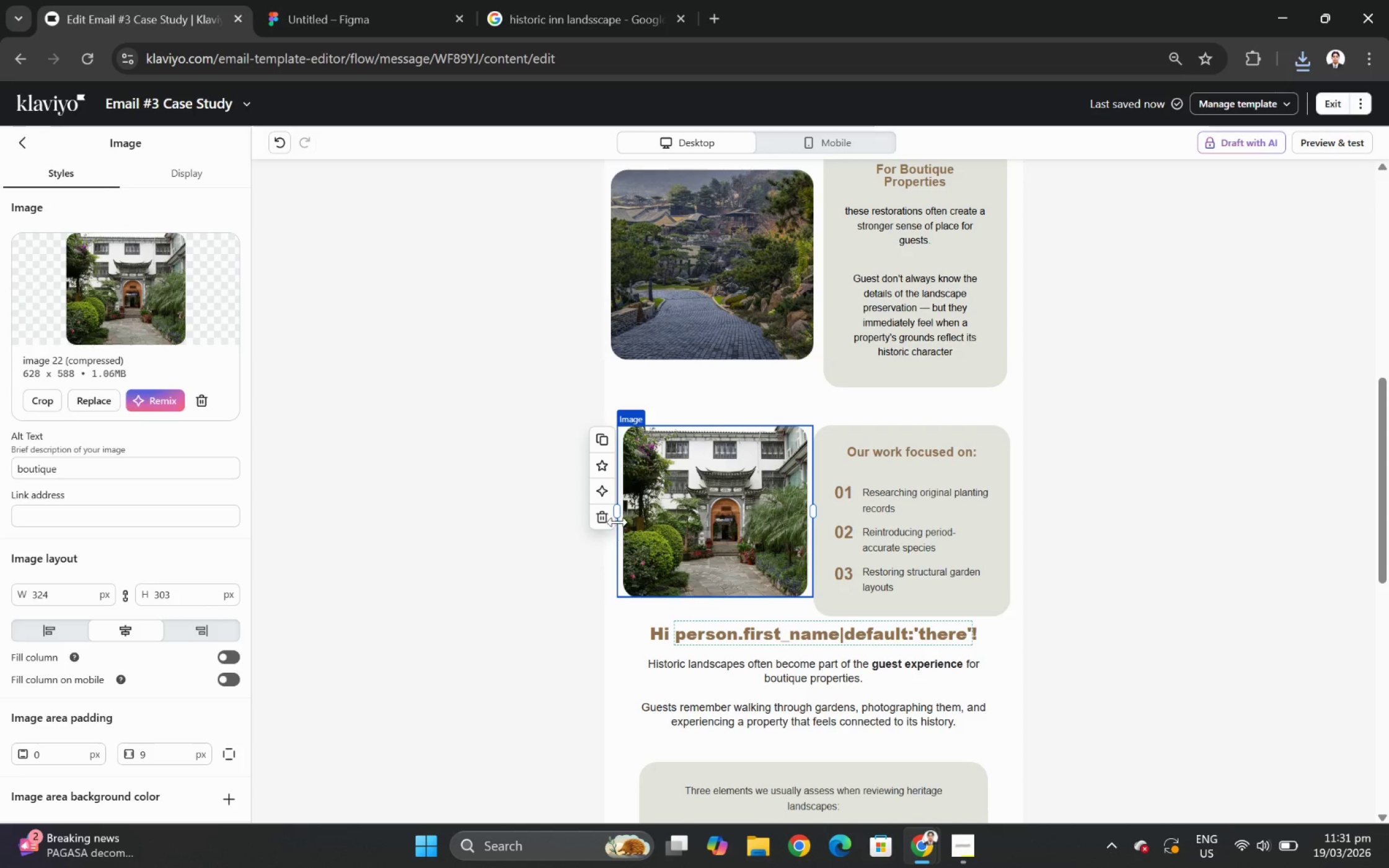 
left_click_drag(start_coordinate=[615, 512], to_coordinate=[694, 522])
 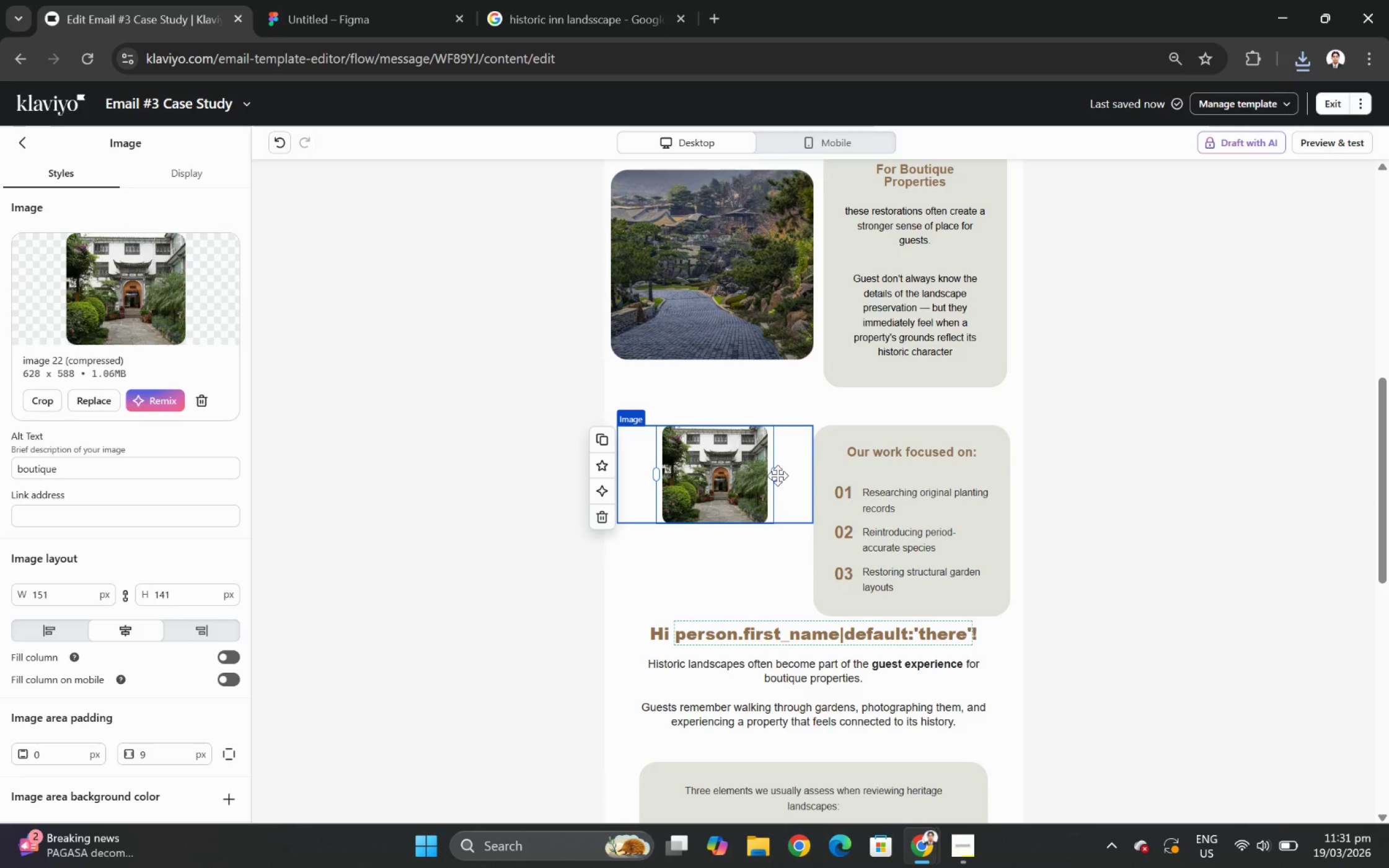 
left_click([777, 475])
 